 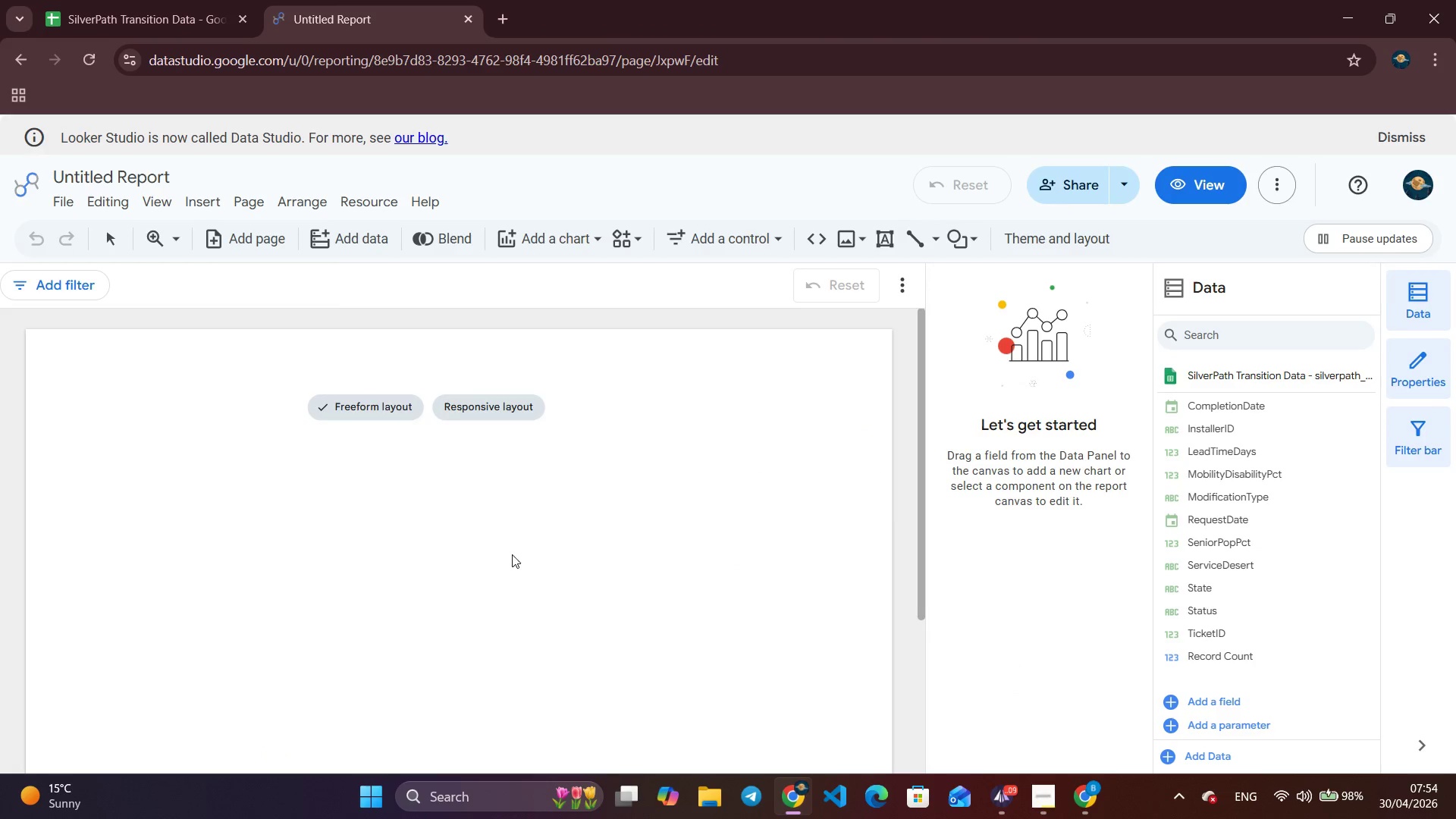 
scroll: coordinate [557, 480], scroll_direction: up, amount: 8.0
 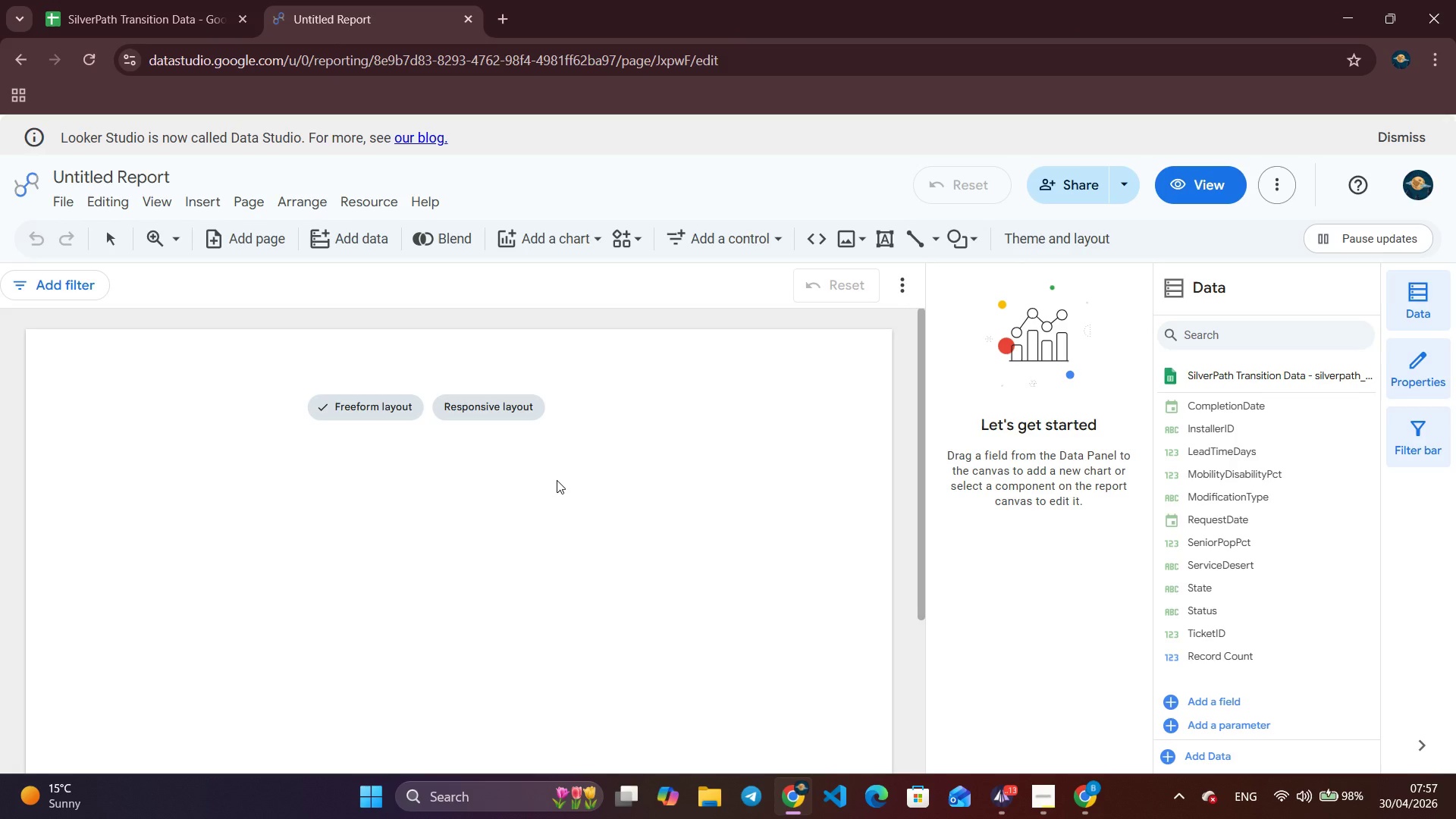 
wait(175.97)
 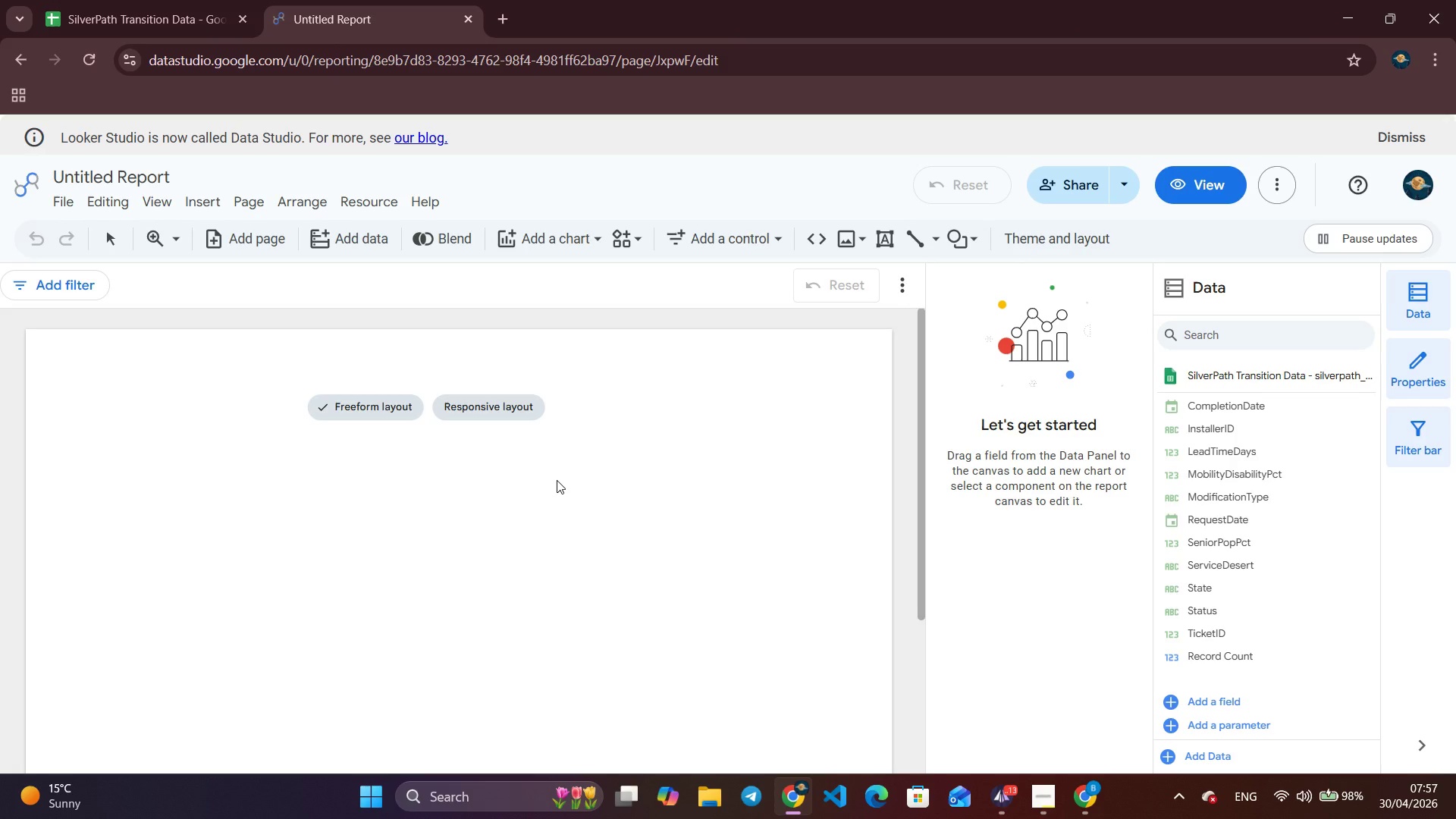 
left_click([636, 504])
 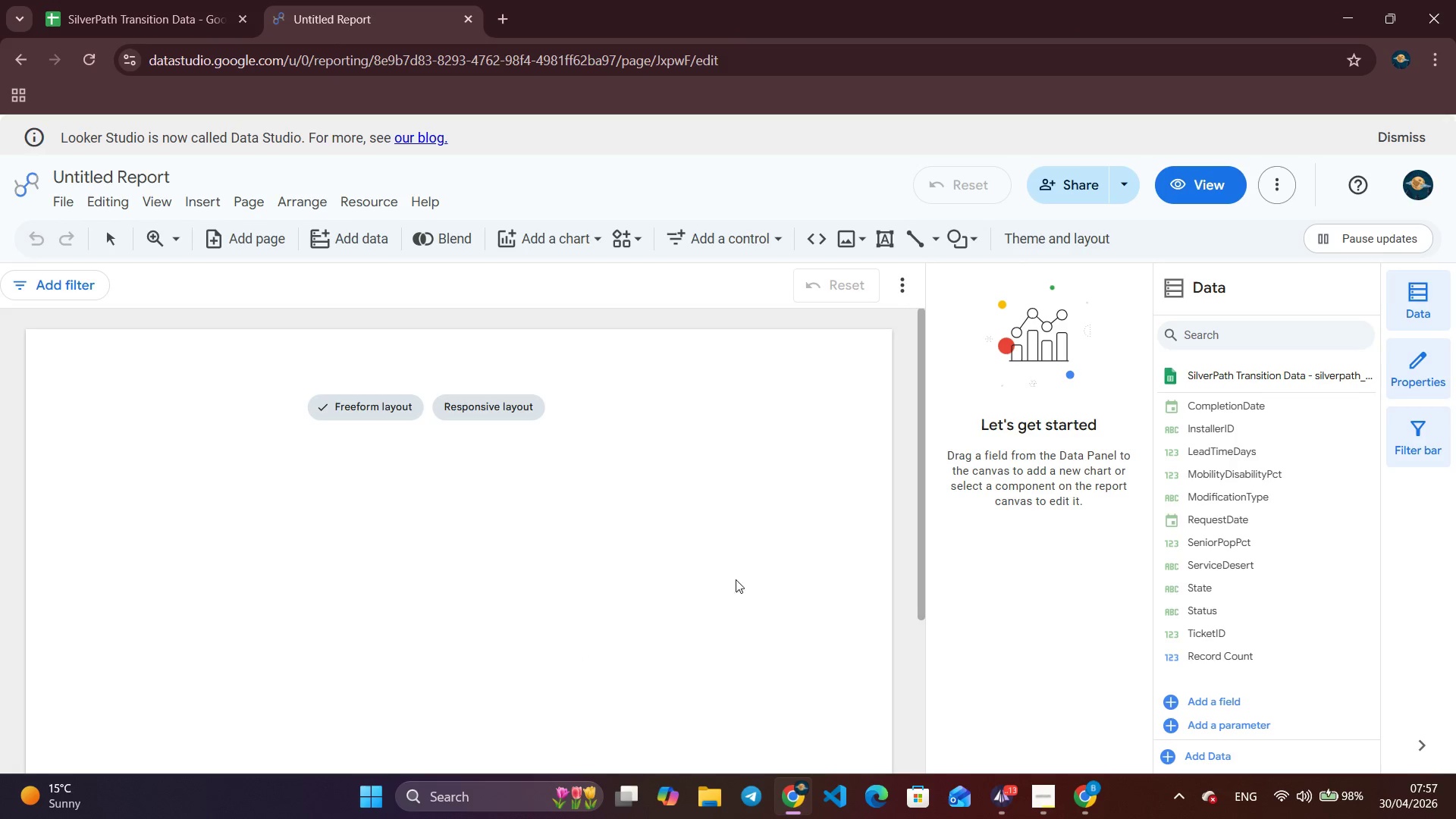 
scroll: coordinate [814, 434], scroll_direction: down, amount: 1.0
 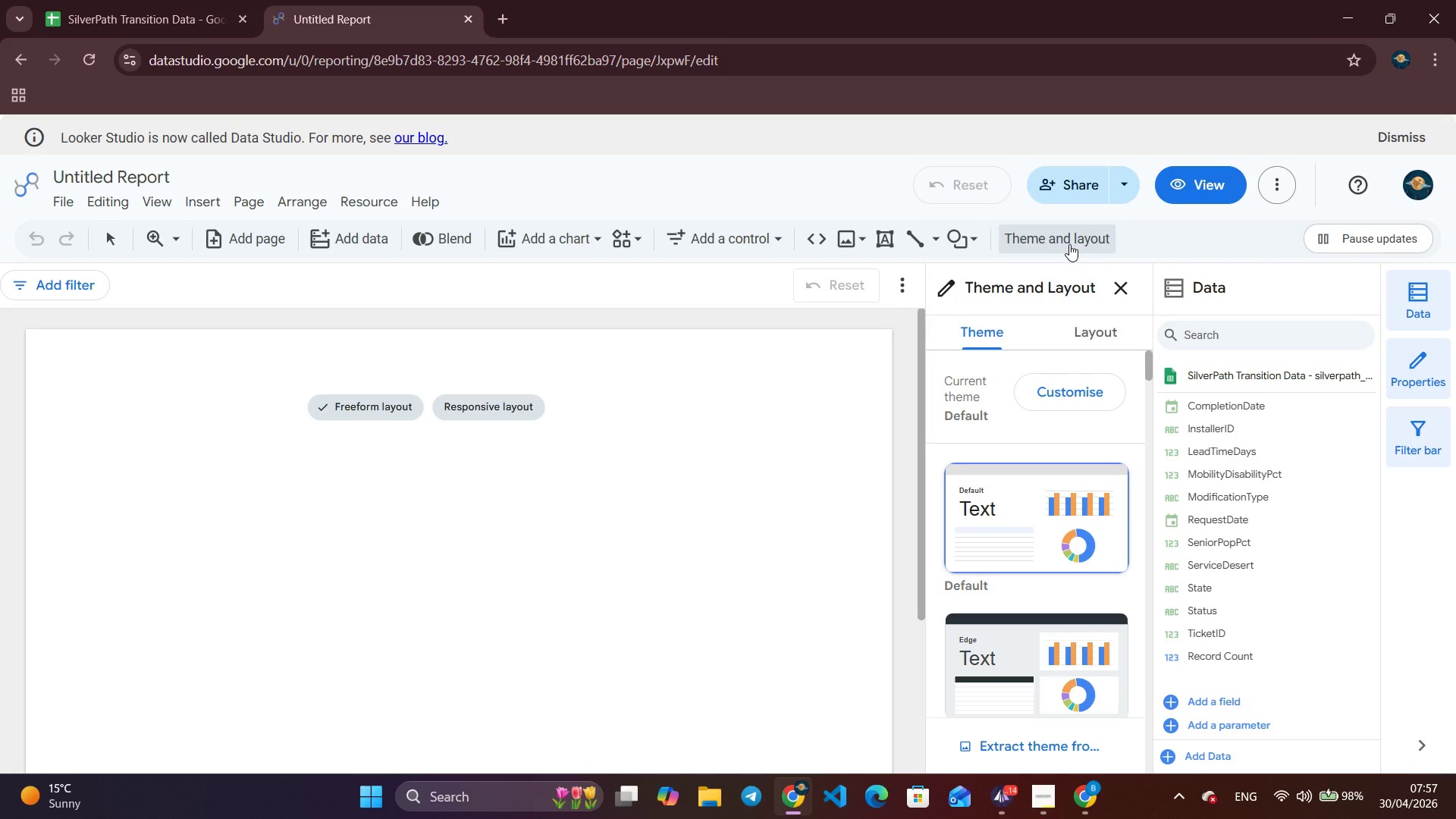 
wait(23.12)
 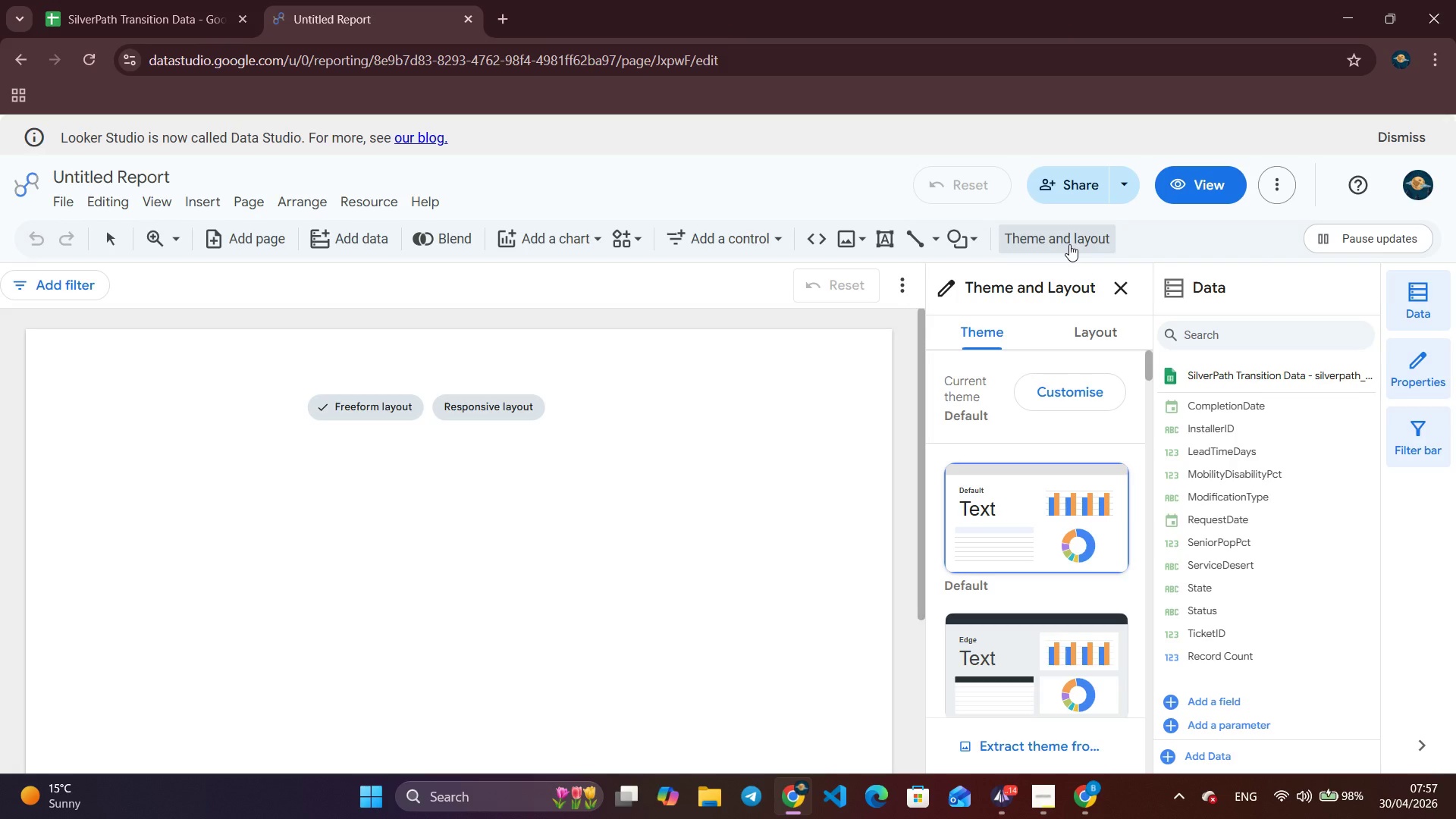 
scroll: coordinate [984, 570], scroll_direction: down, amount: 4.0
 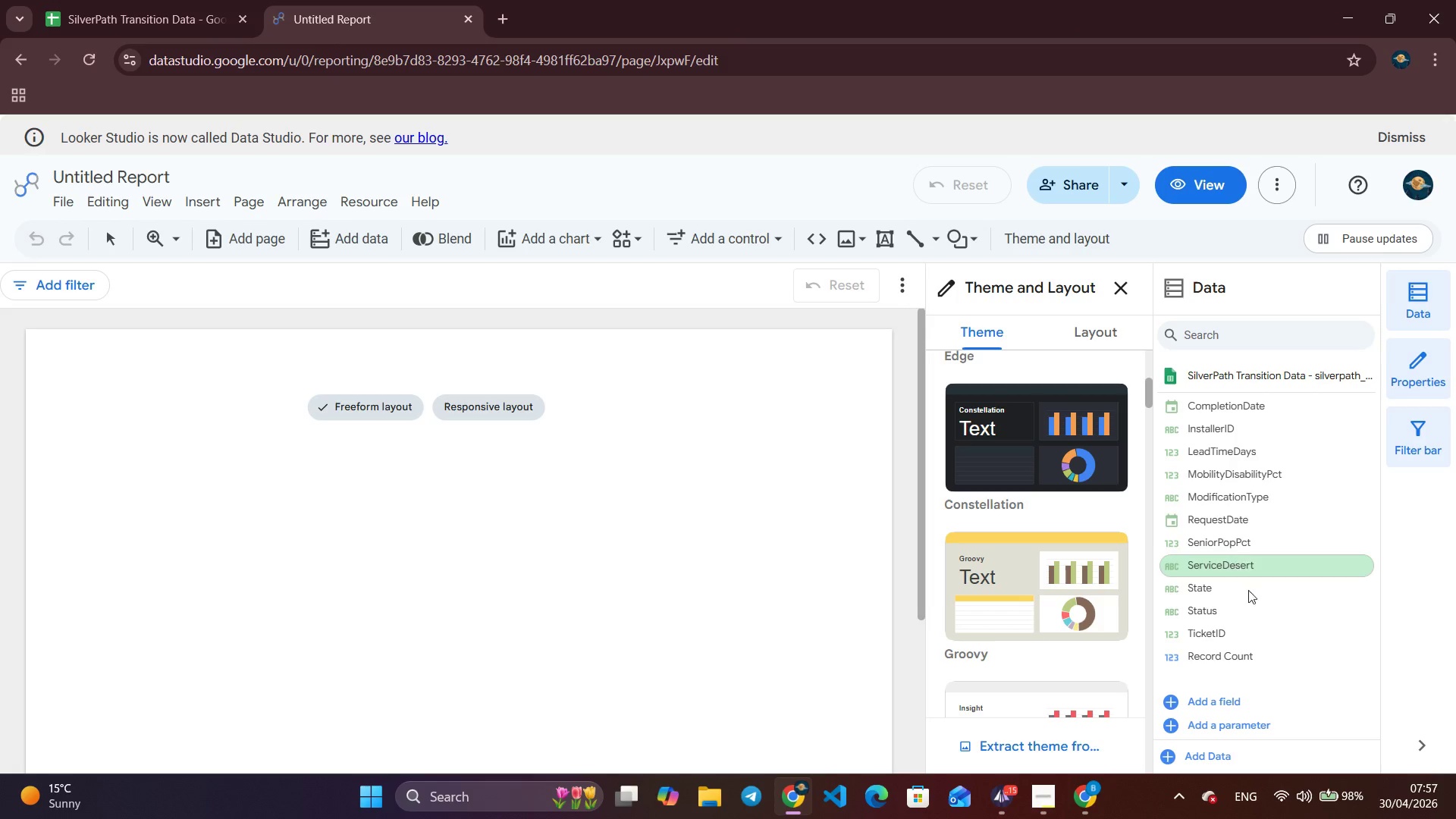 
wait(5.58)
 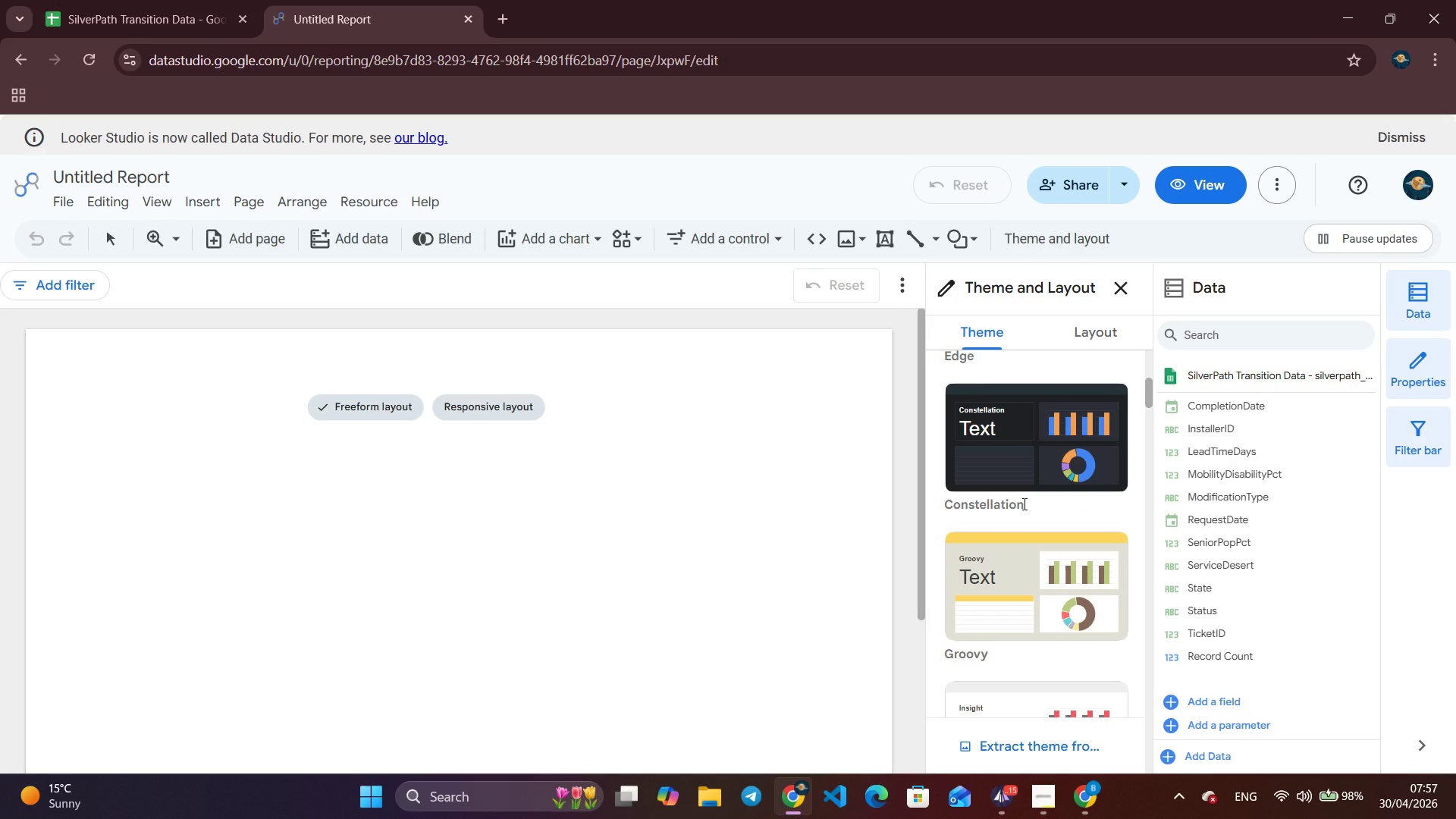 
left_click([1001, 805])
 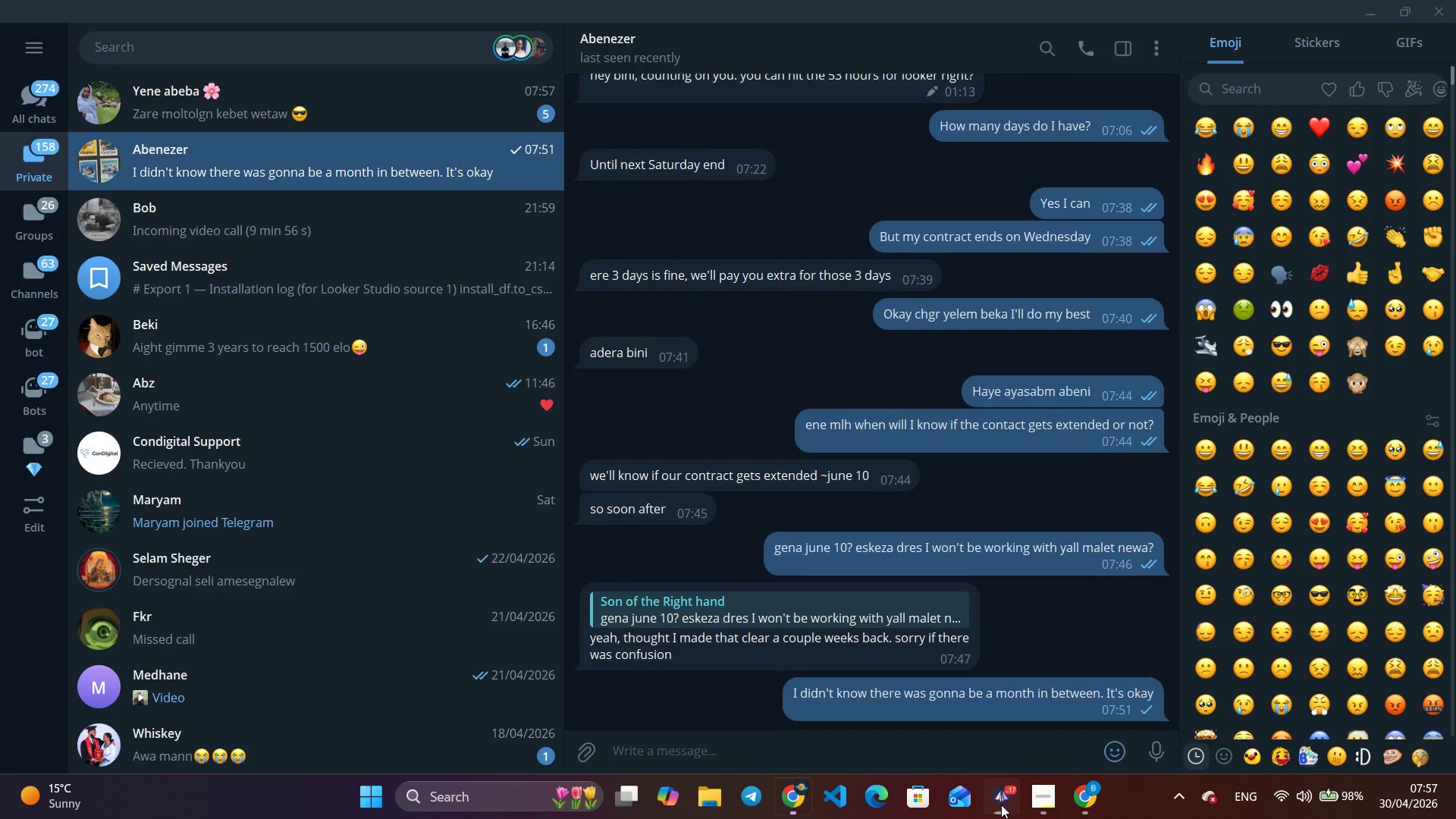 
left_click([1001, 805])
 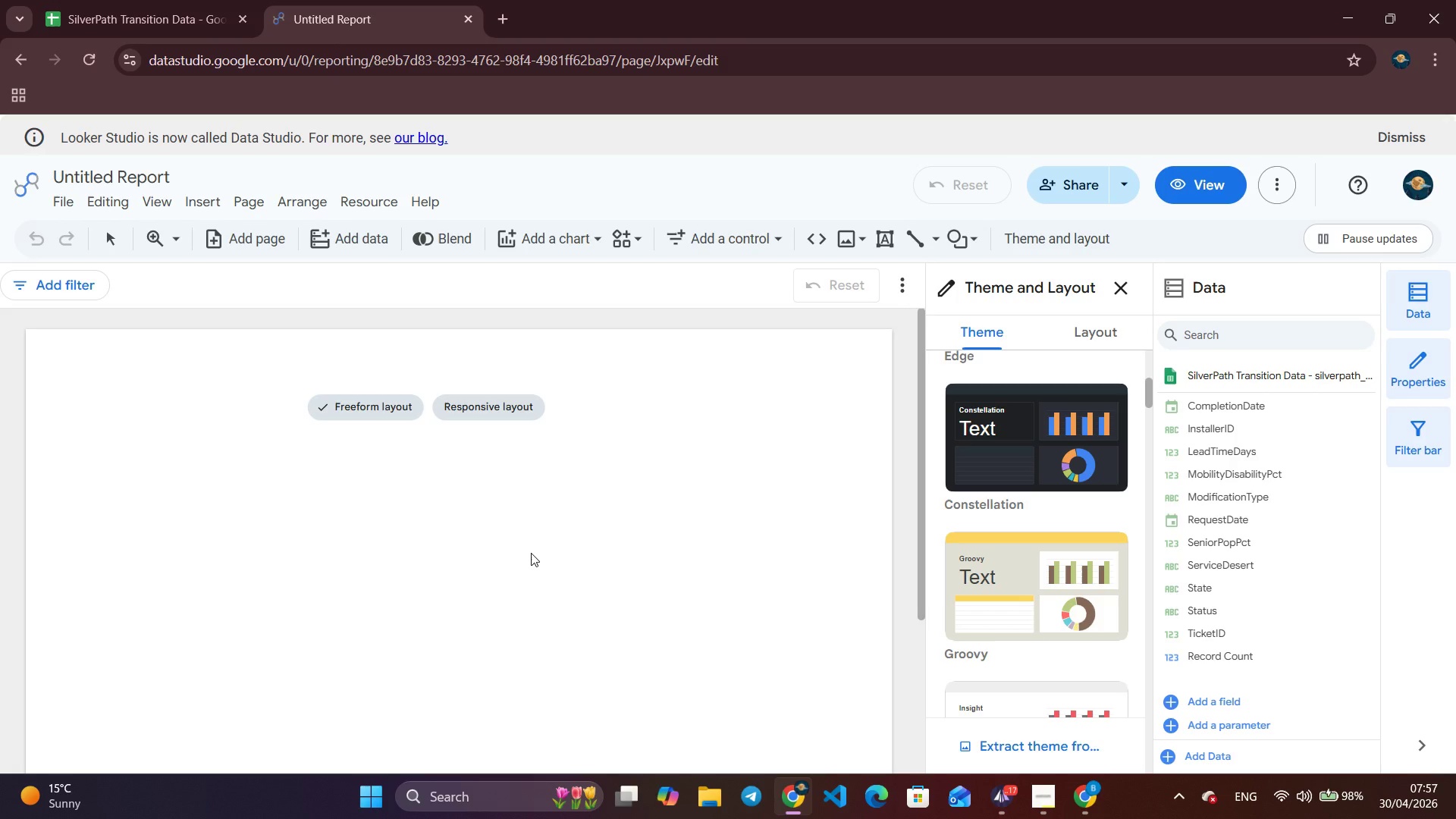 
wait(16.67)
 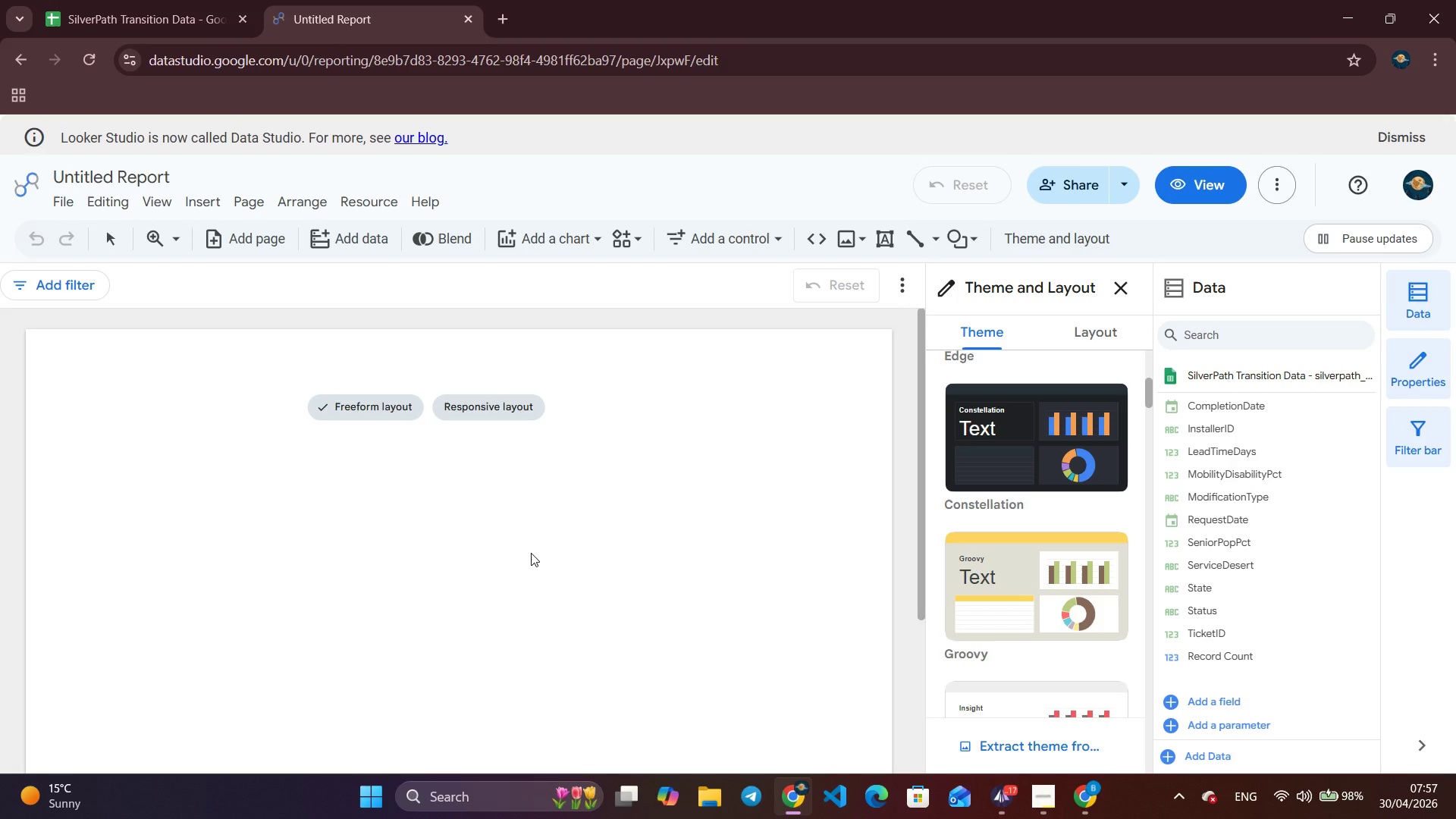 
scroll: coordinate [1054, 578], scroll_direction: down, amount: 8.0
 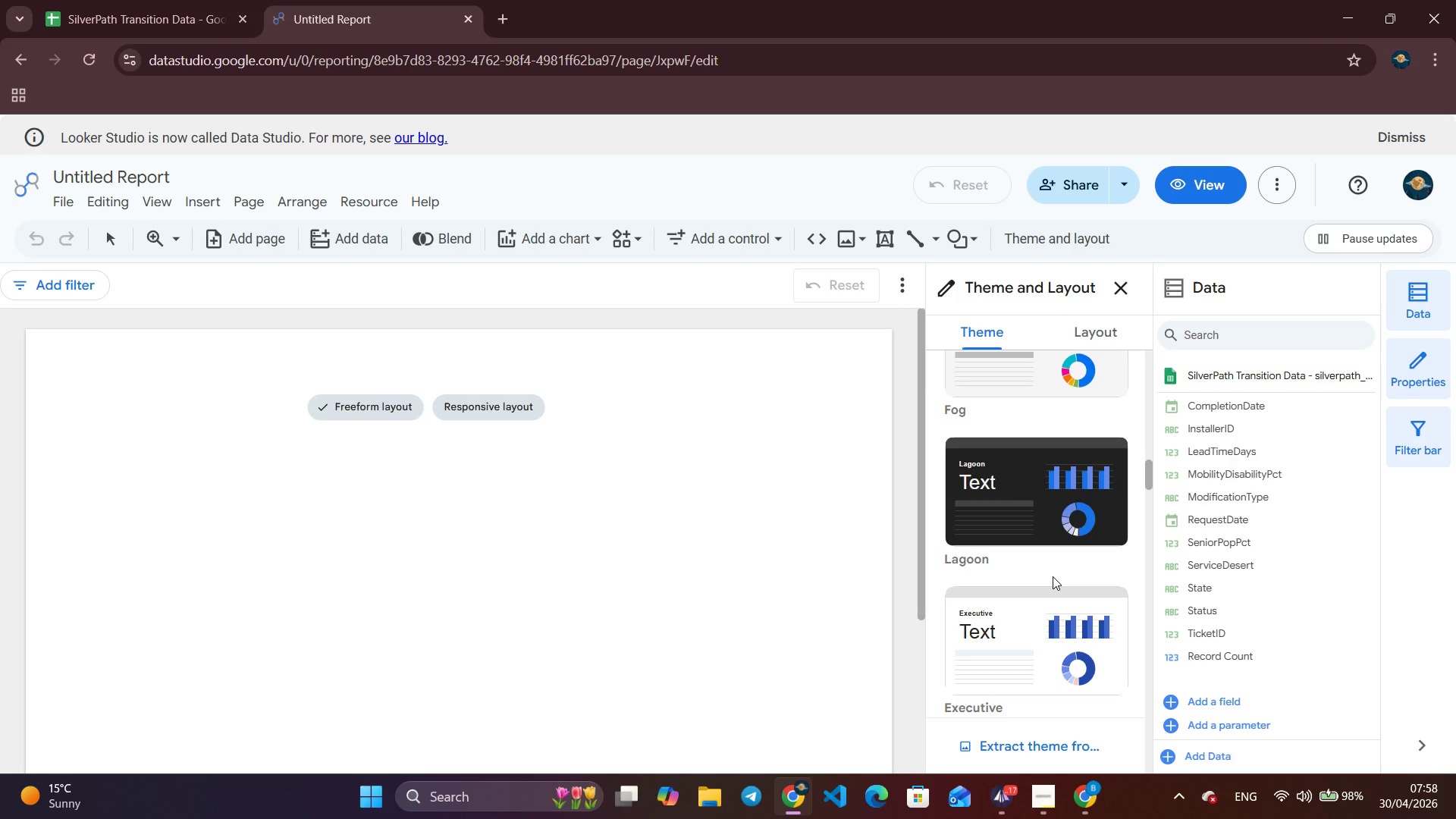 
wait(31.62)
 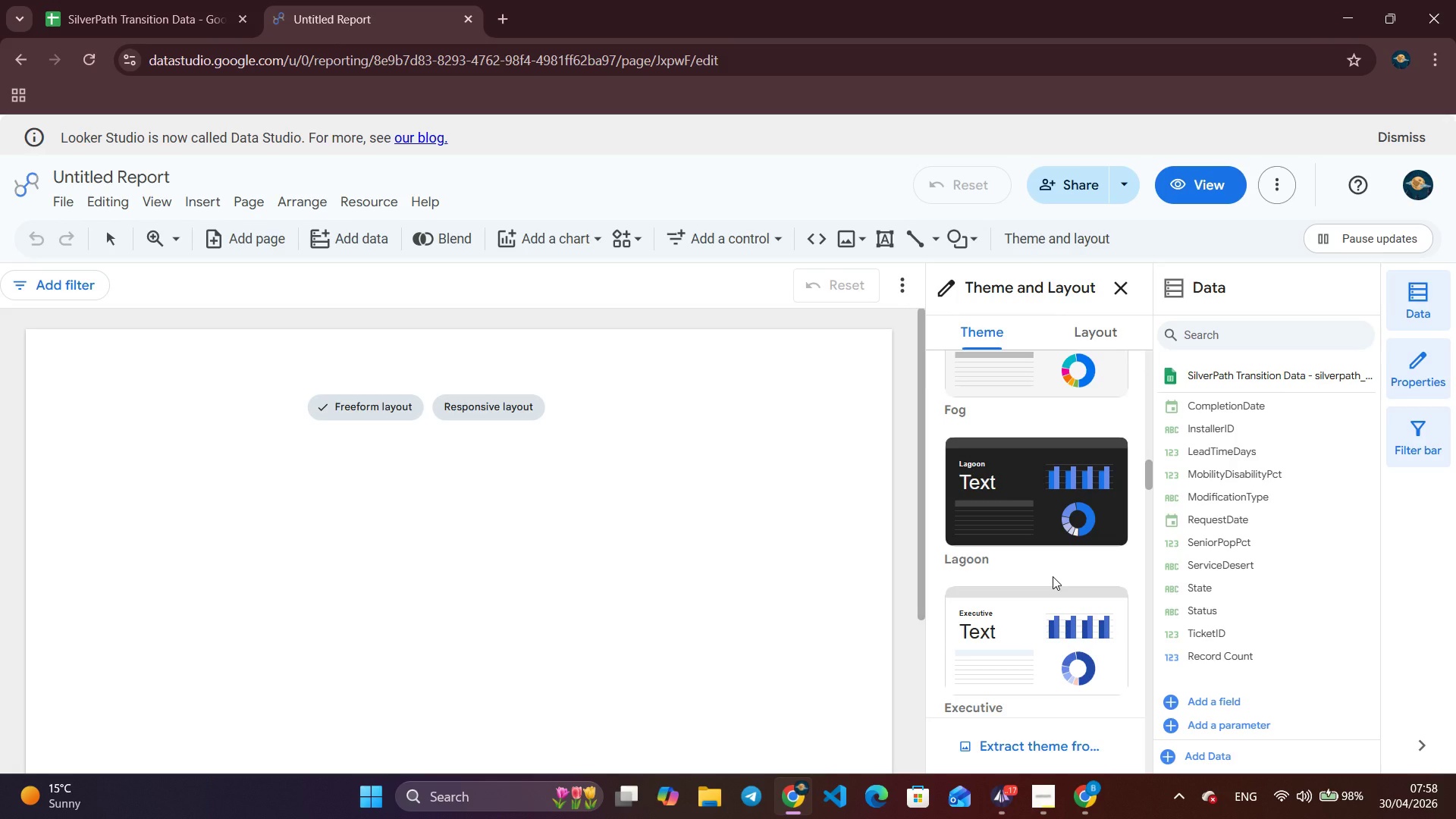 
scroll: coordinate [1058, 600], scroll_direction: down, amount: 11.0
 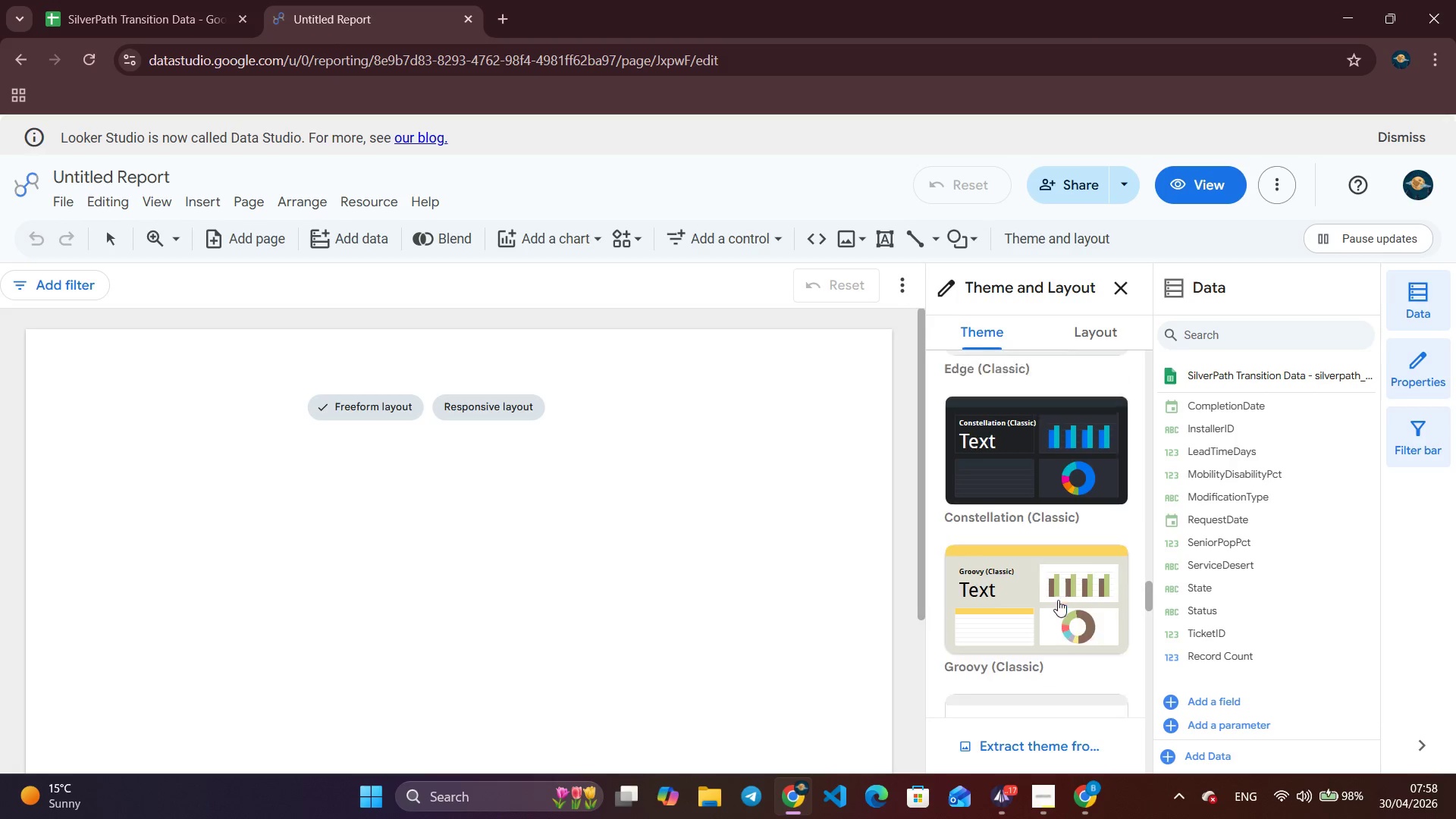 
scroll: coordinate [1058, 600], scroll_direction: up, amount: 4.0
 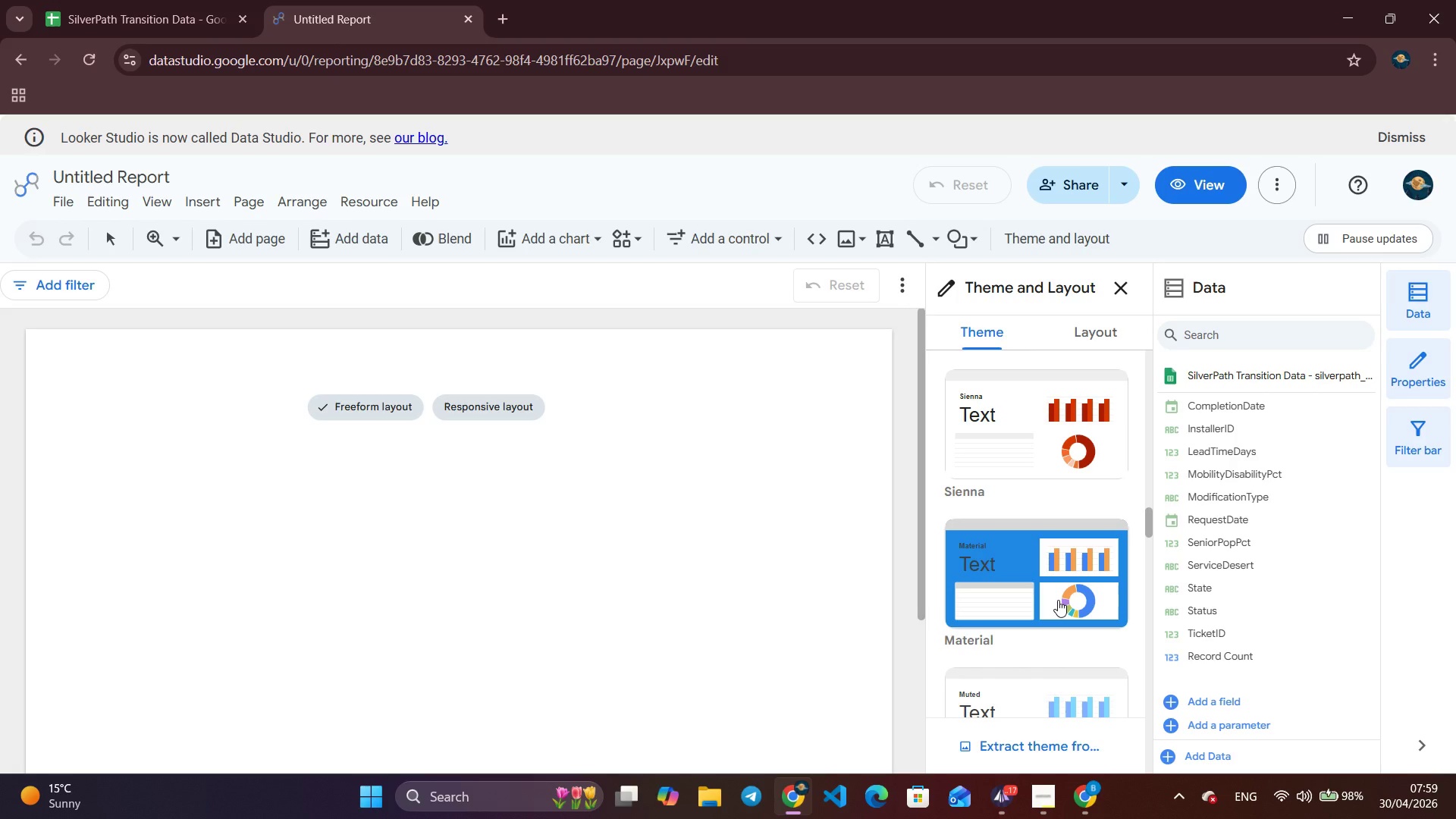 
wait(37.58)
 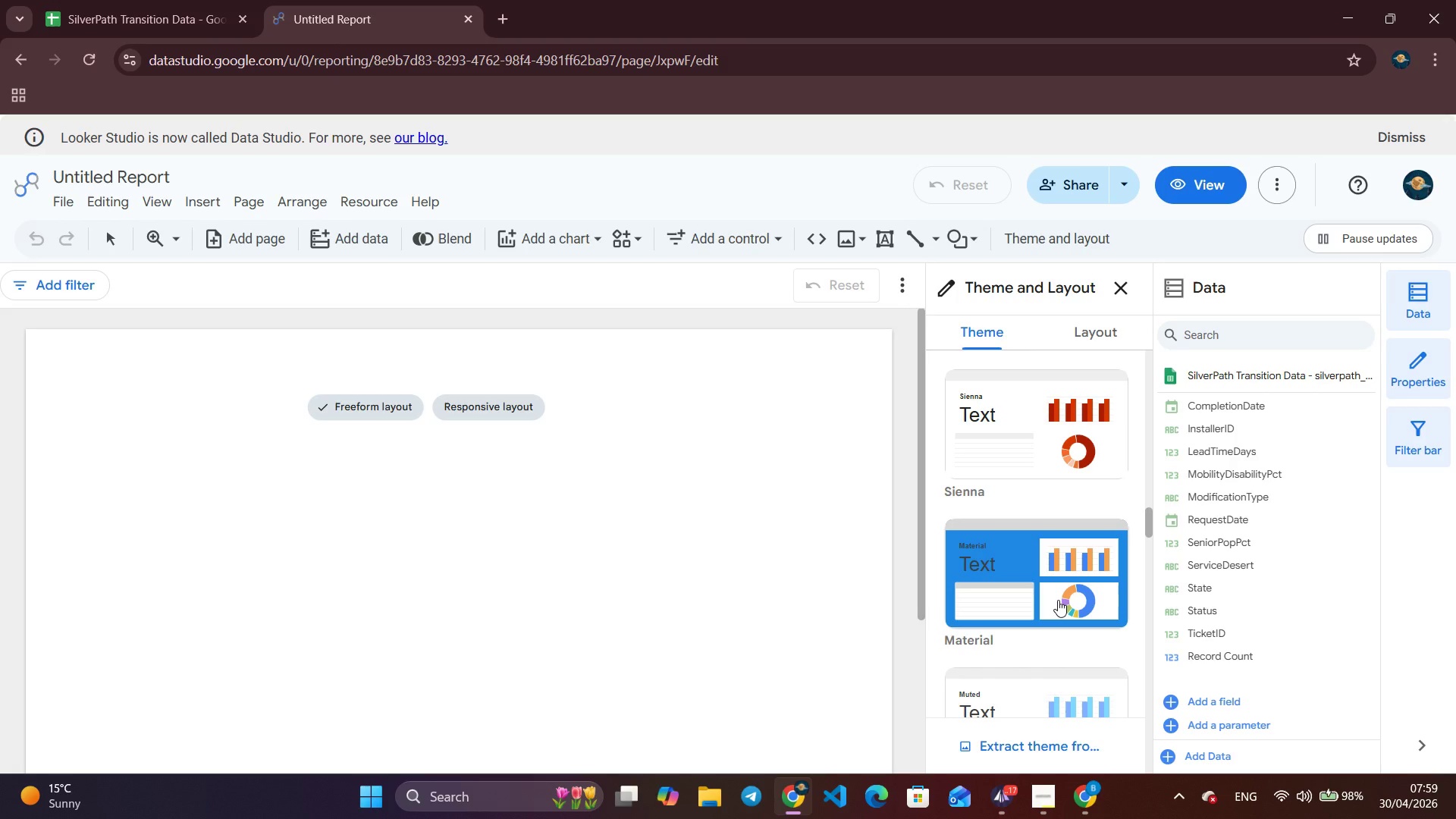 
scroll: coordinate [1012, 562], scroll_direction: up, amount: 22.0
 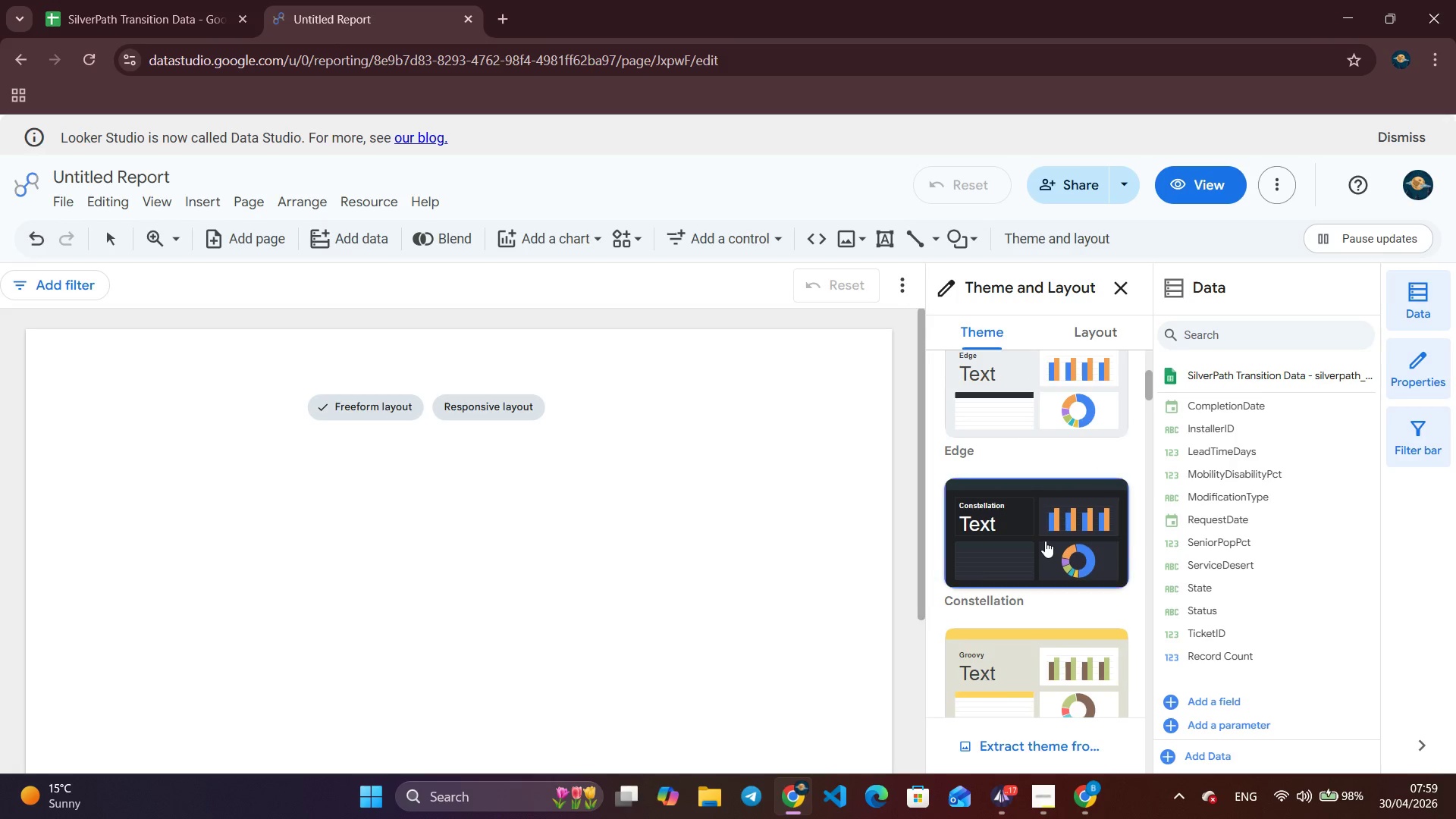 
left_click([1045, 541])
 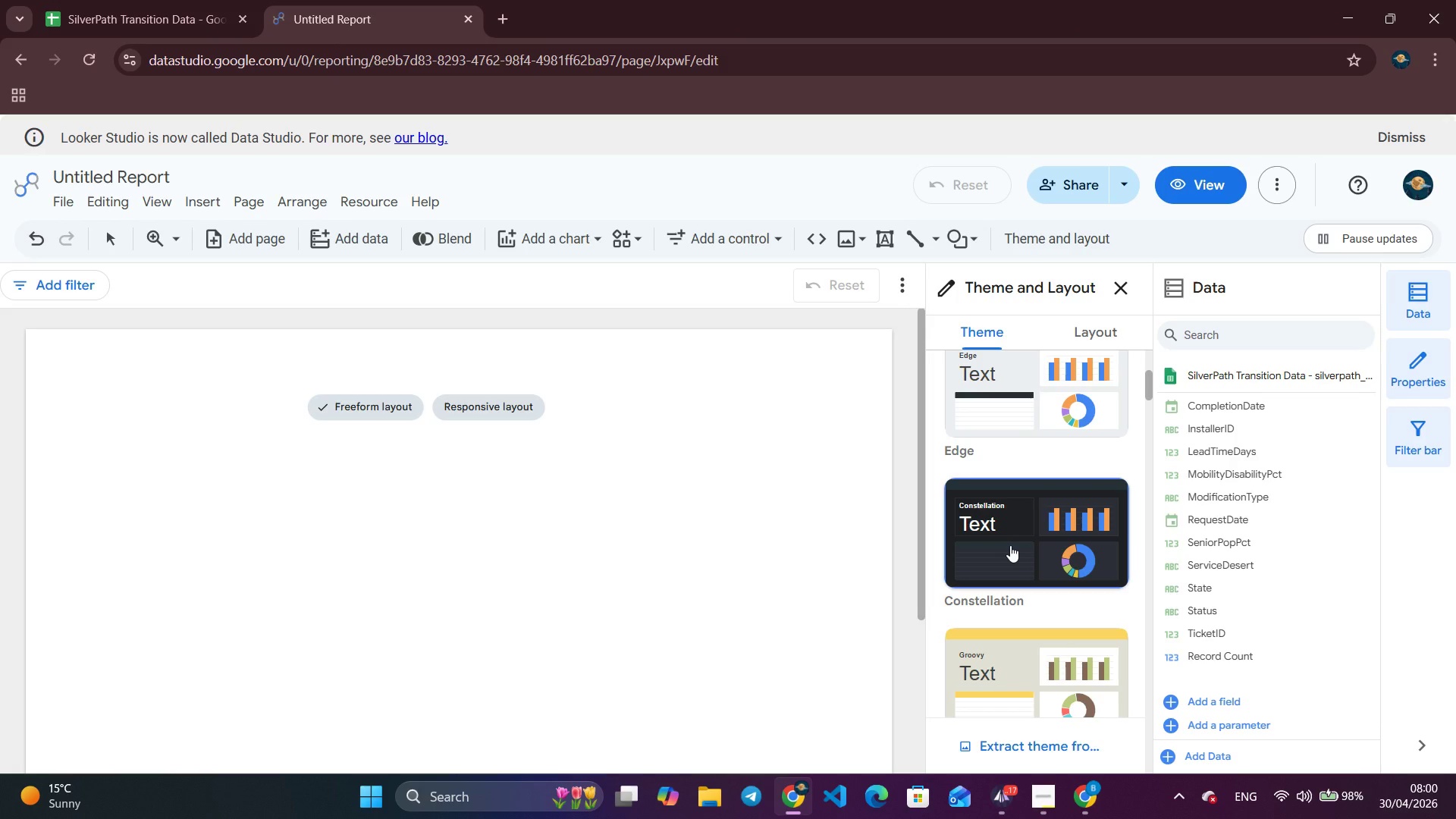 
wait(71.83)
 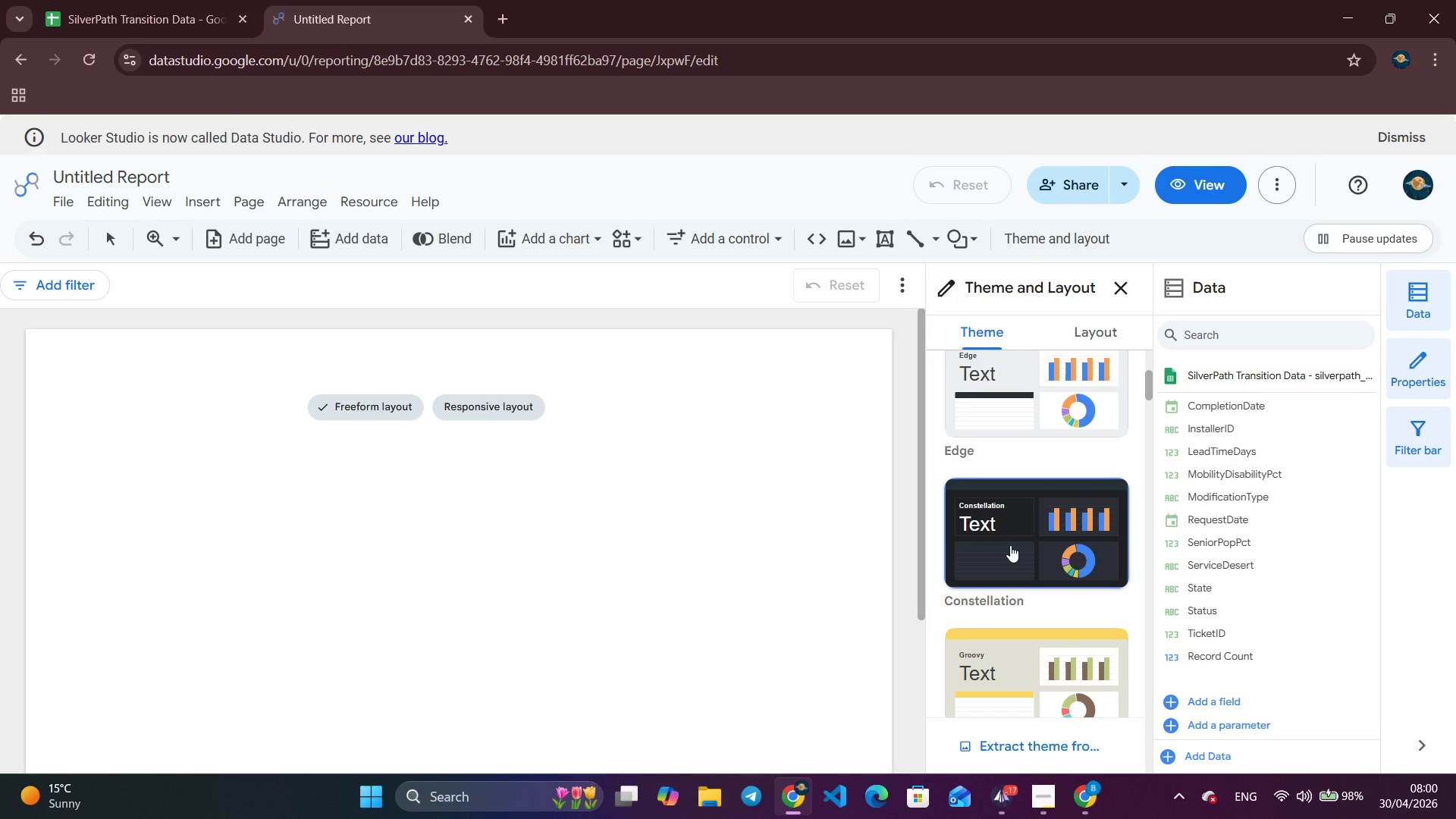 
scroll: coordinate [1044, 530], scroll_direction: up, amount: 11.0
 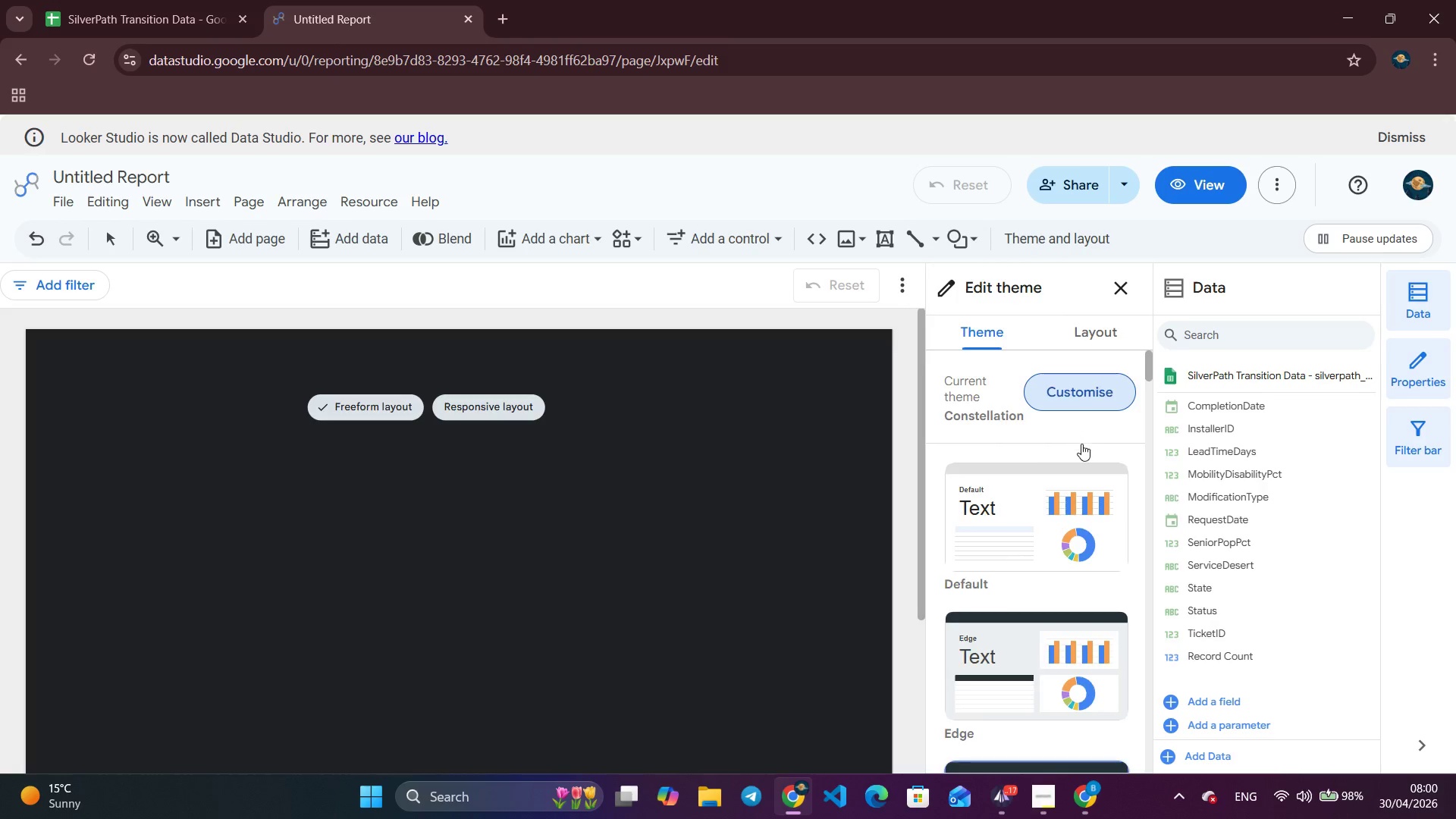 
left_click([1075, 395])
 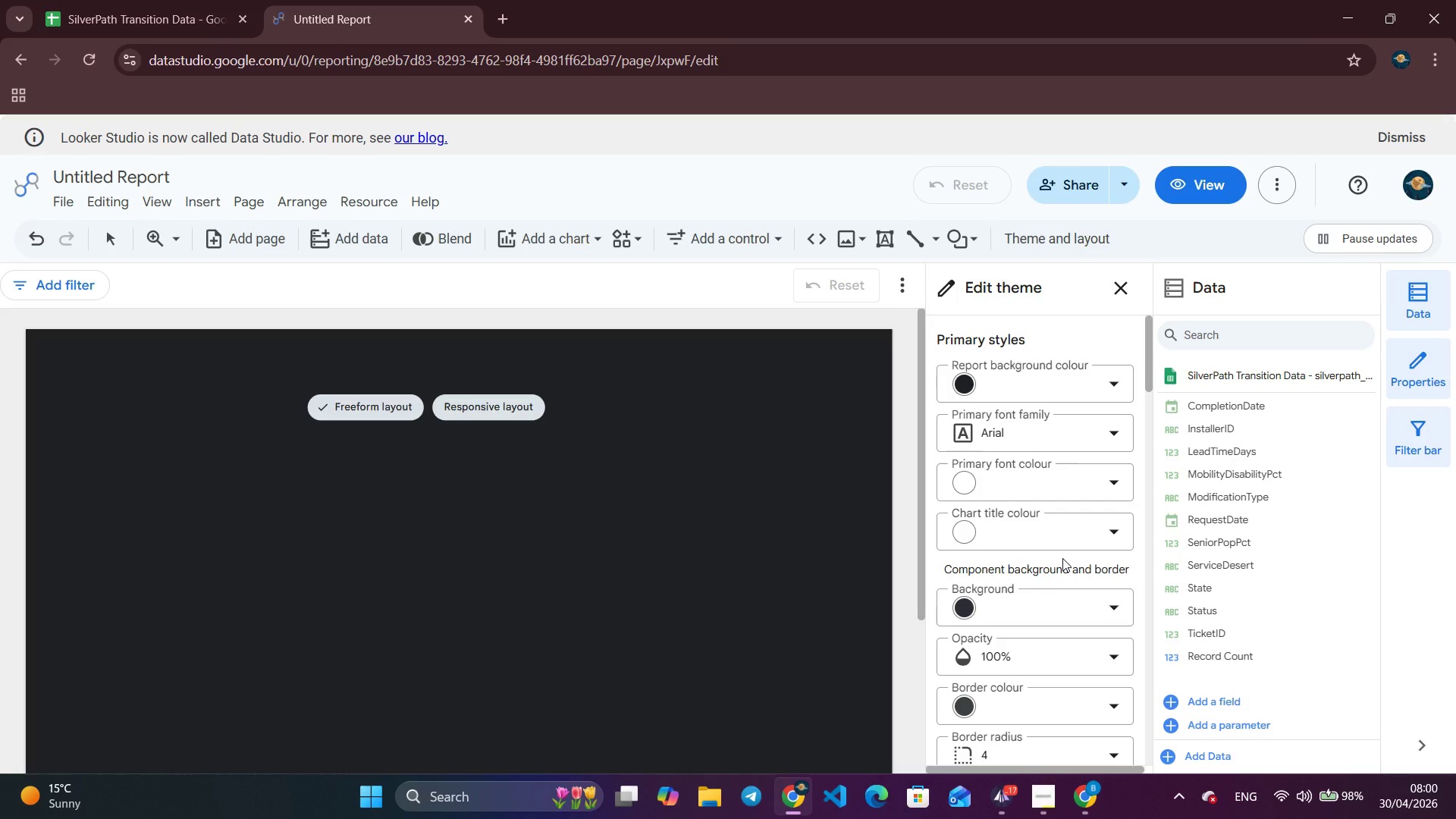 
wait(5.3)
 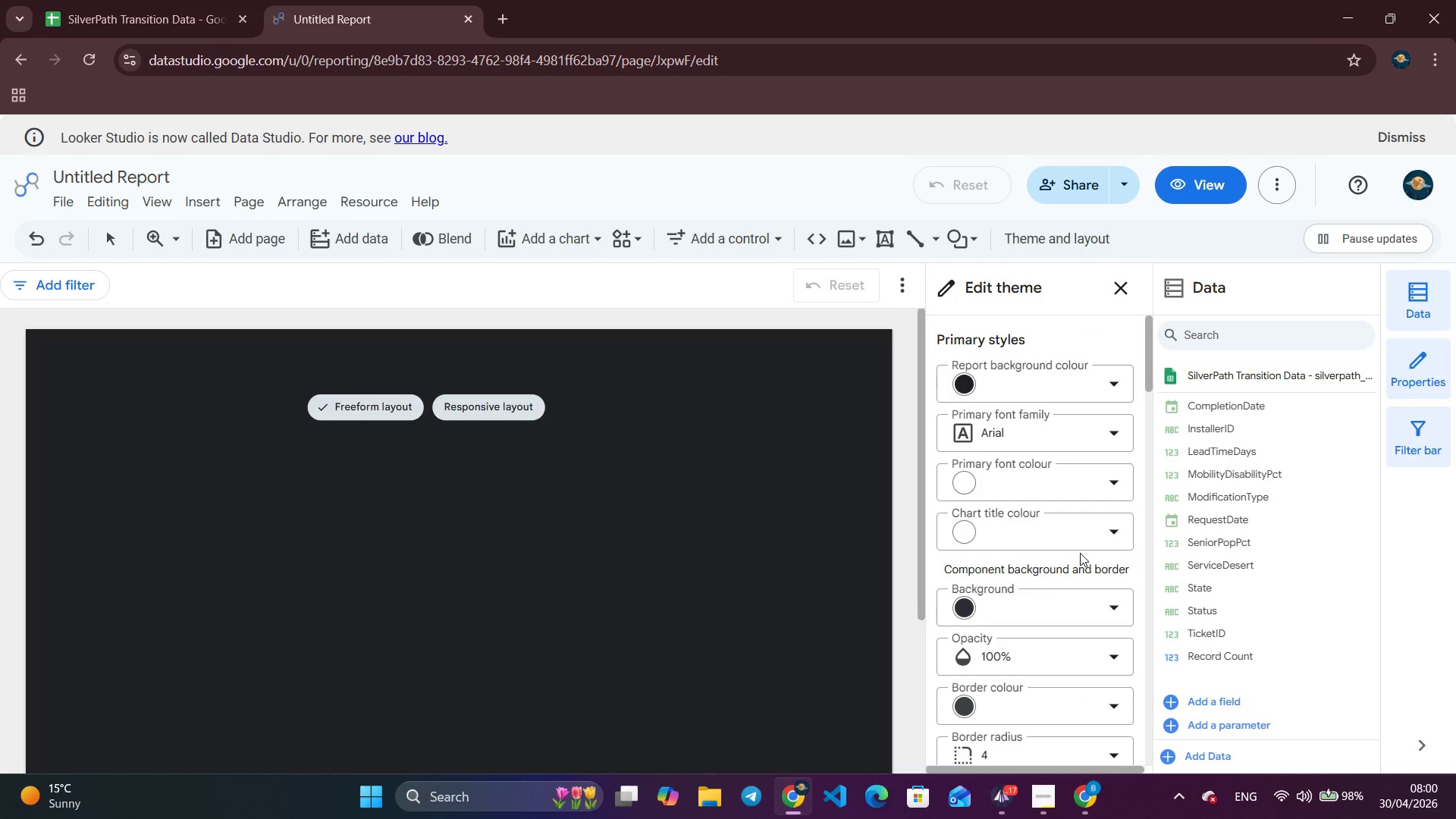 
scroll: coordinate [1063, 521], scroll_direction: up, amount: 2.0
 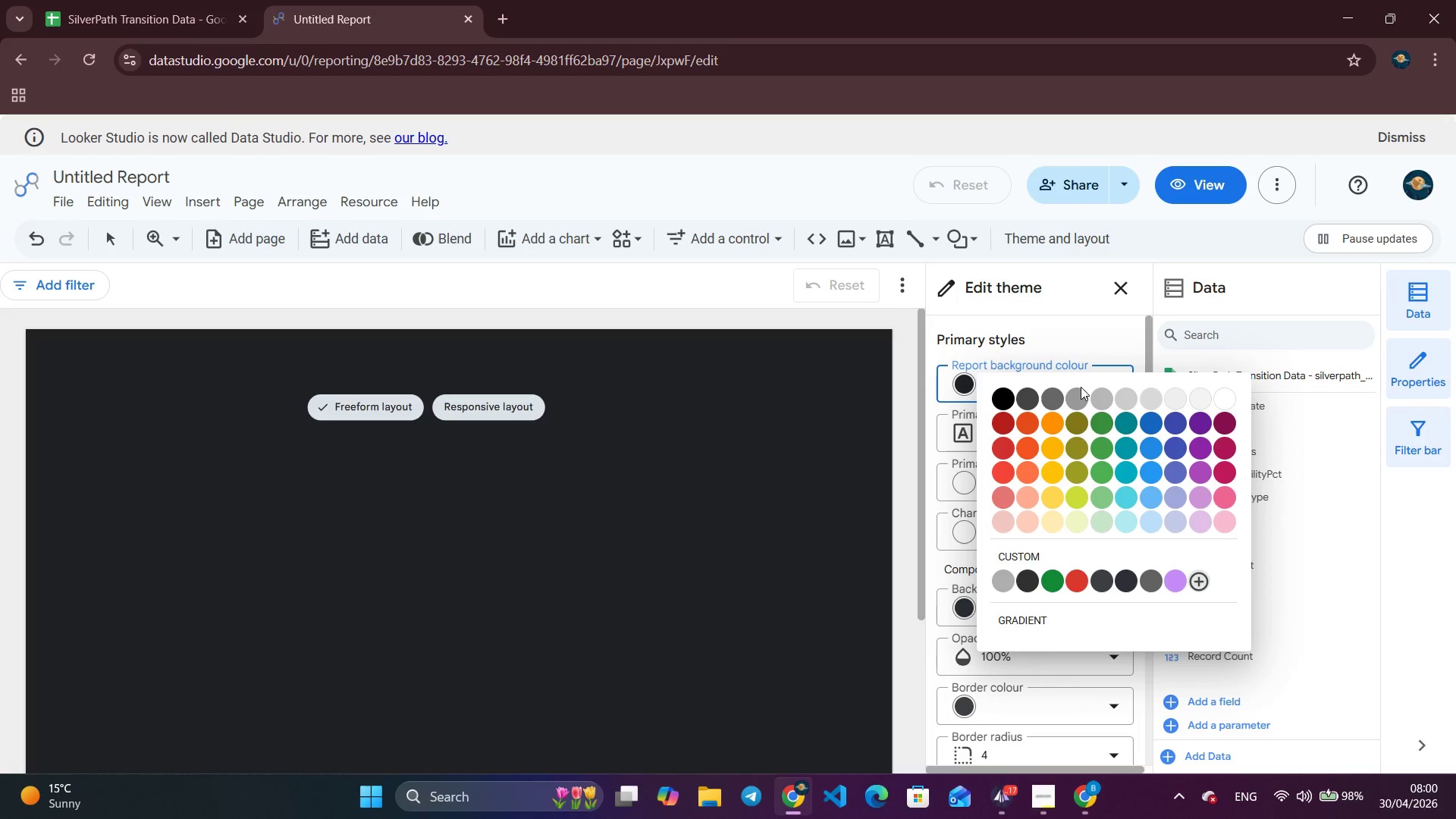 
left_click([1081, 387])
 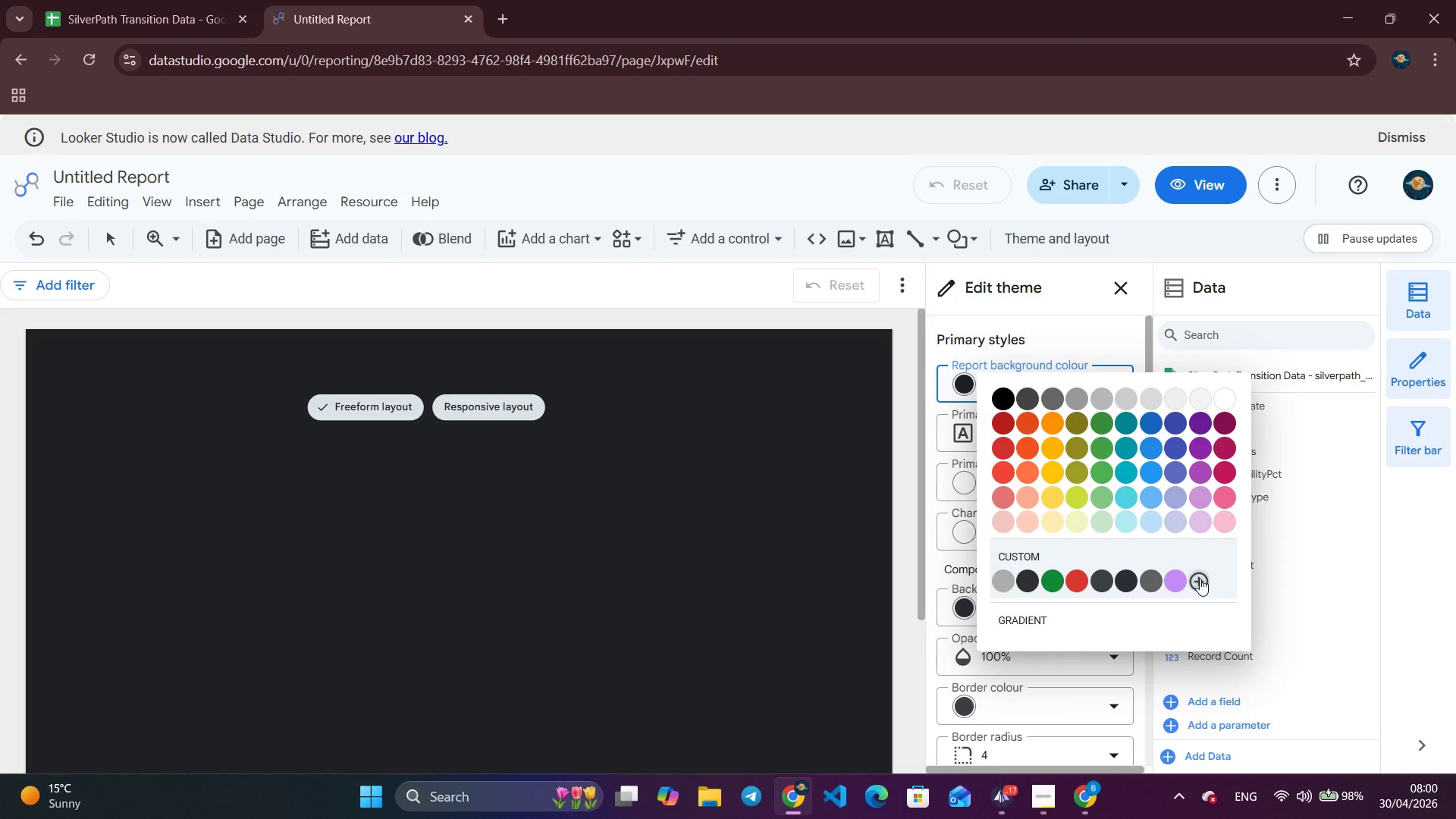 
left_click([1200, 579])
 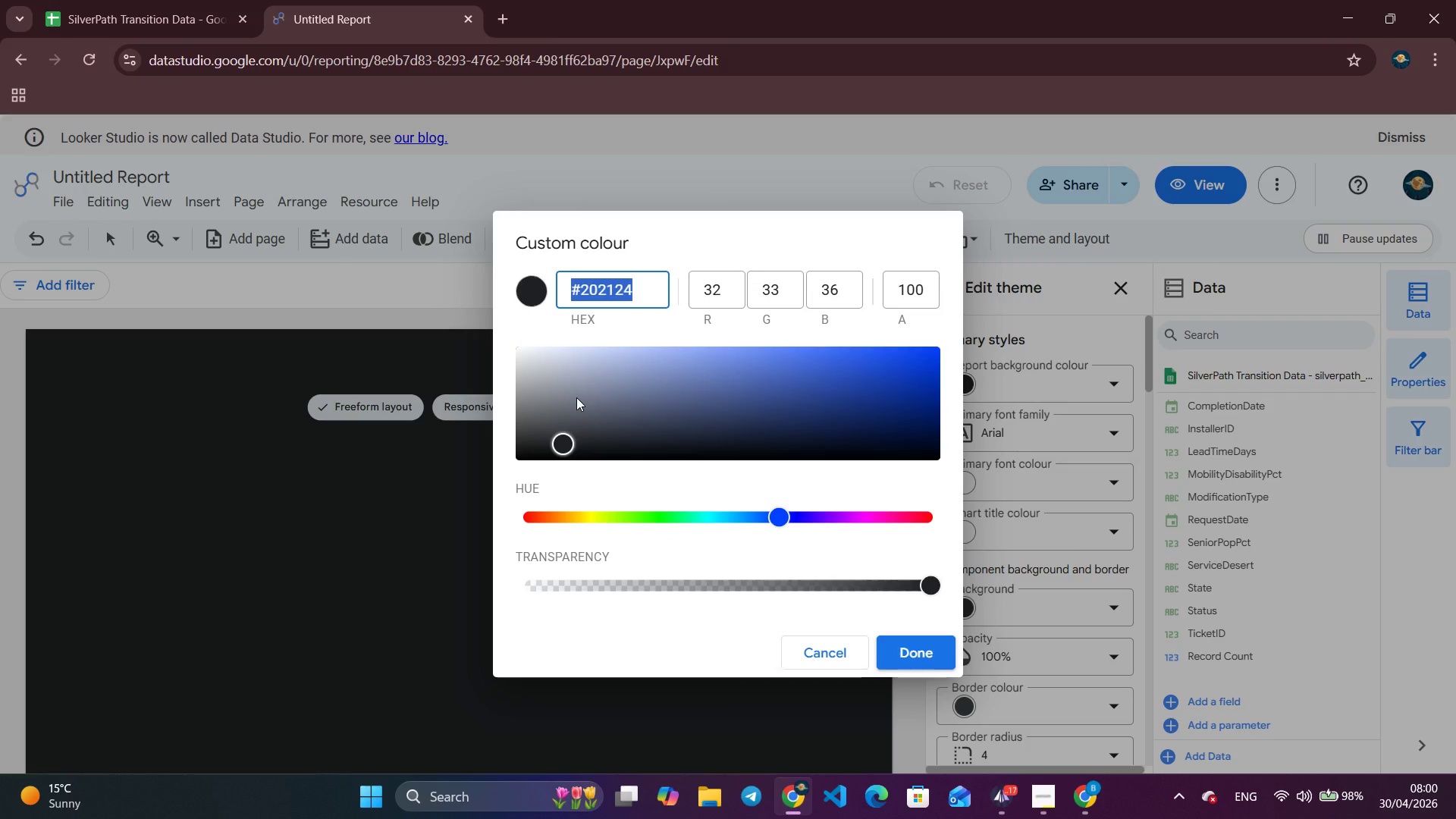 
type(#1)
 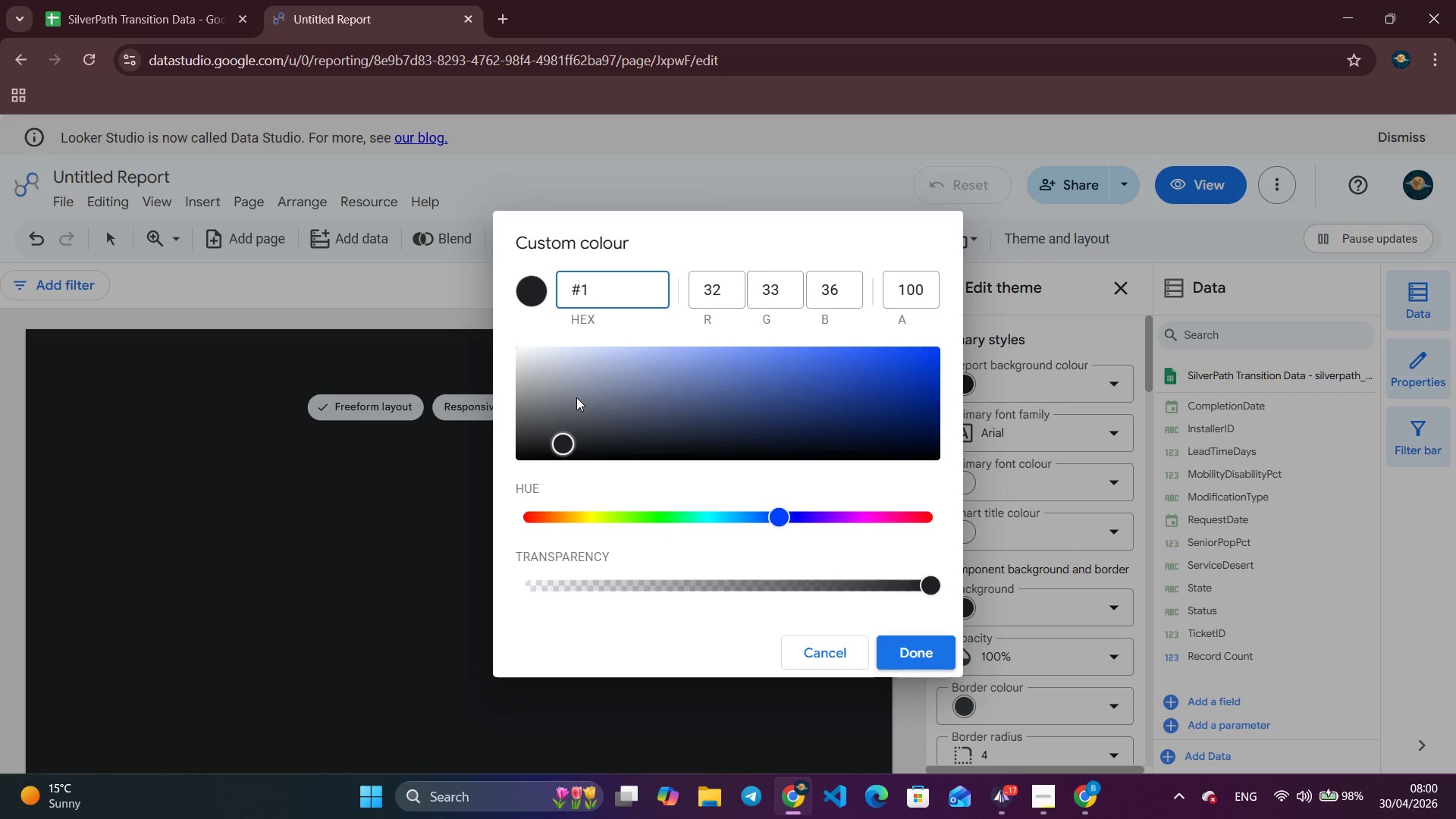 
type(a3a5c)
 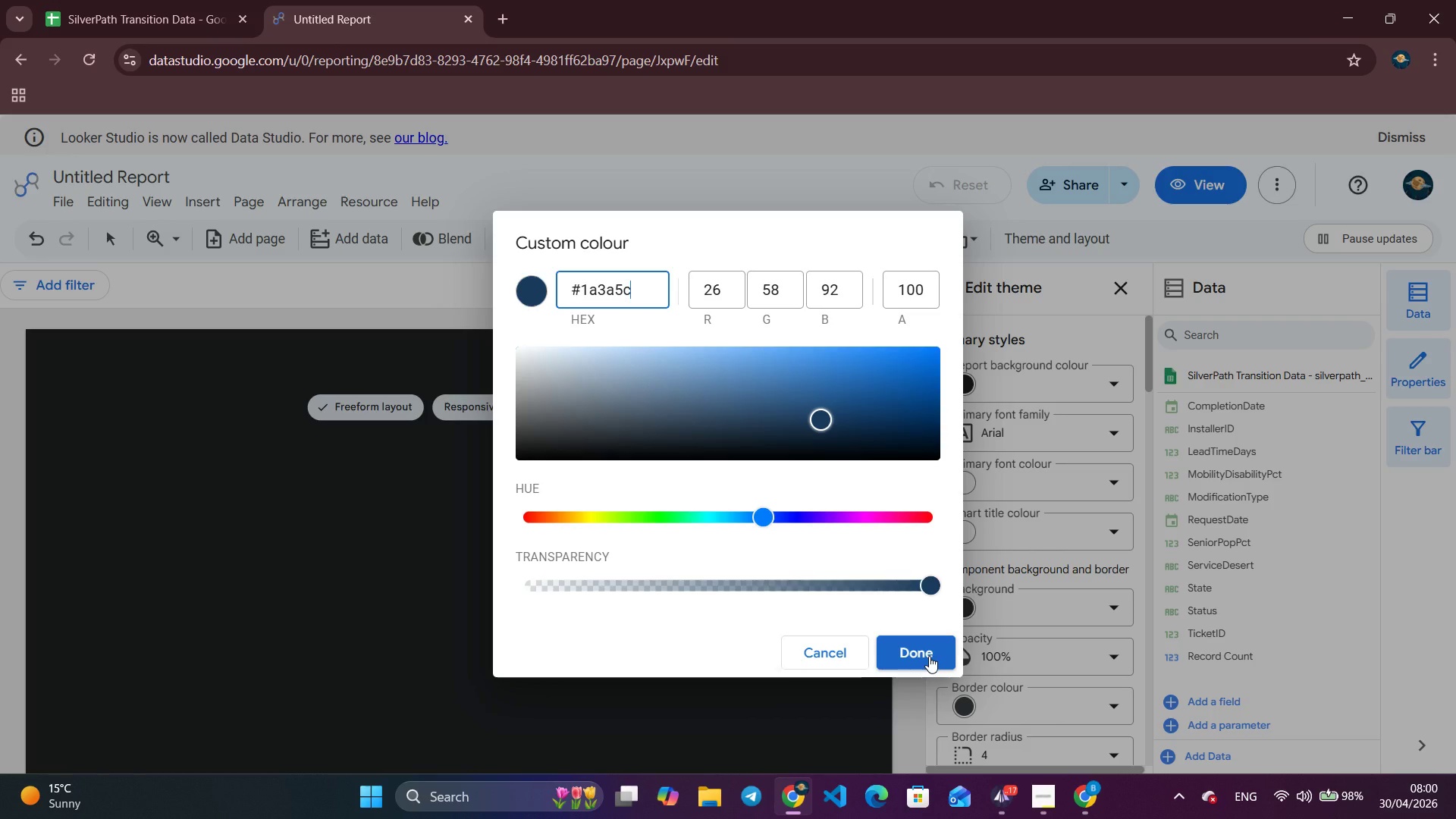 
left_click([929, 656])
 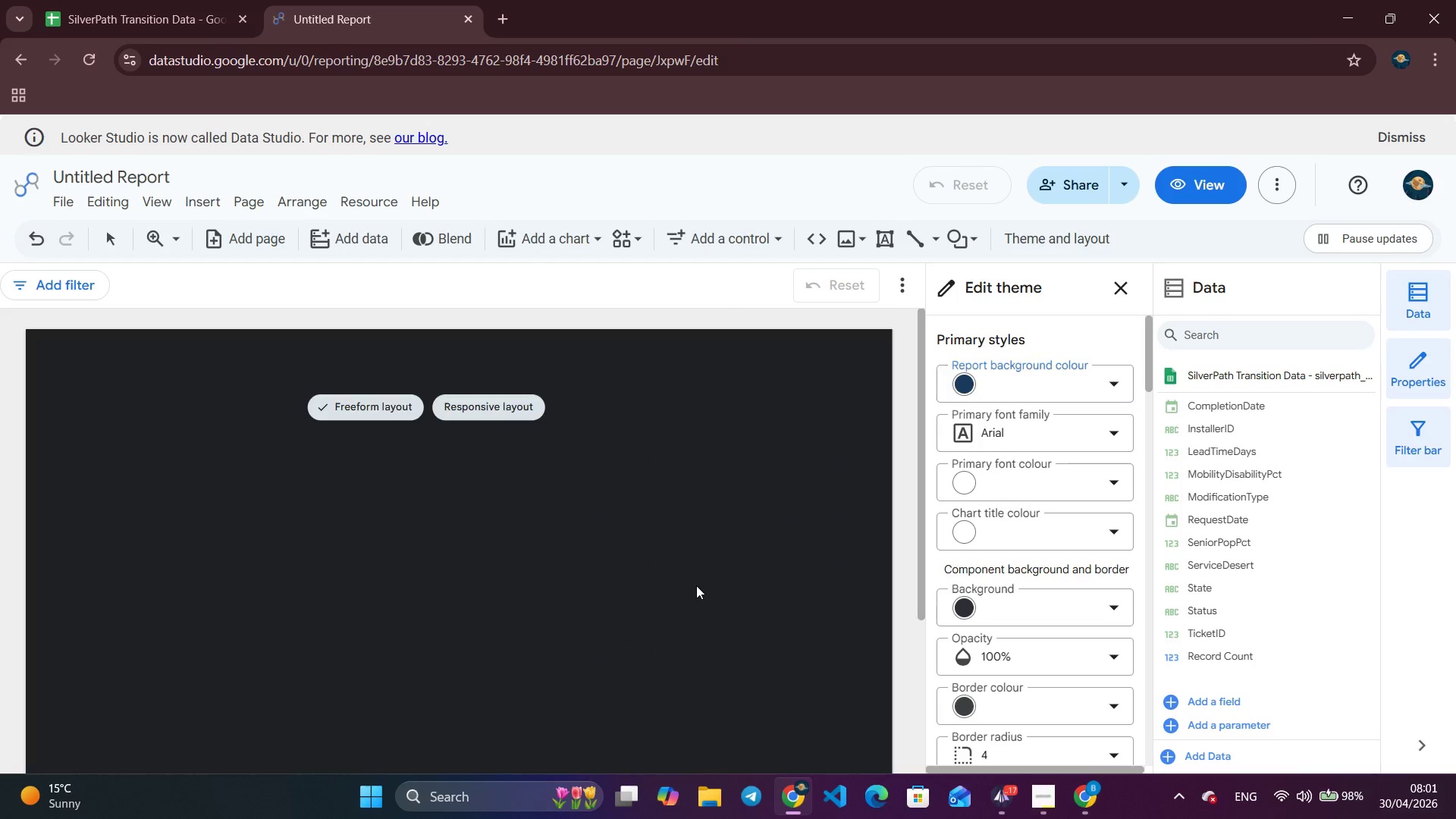 
left_click([696, 585])
 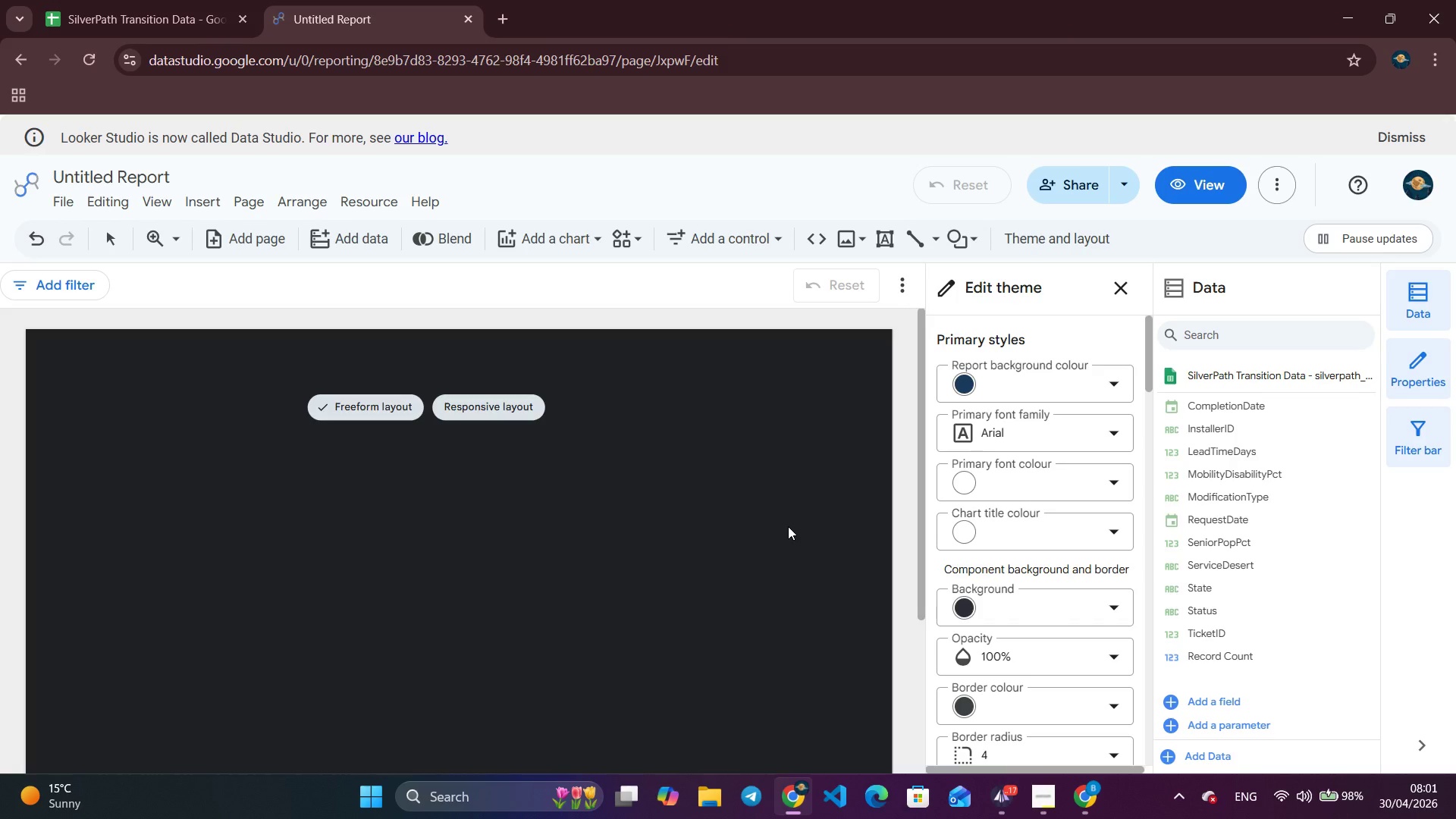 
wait(58.27)
 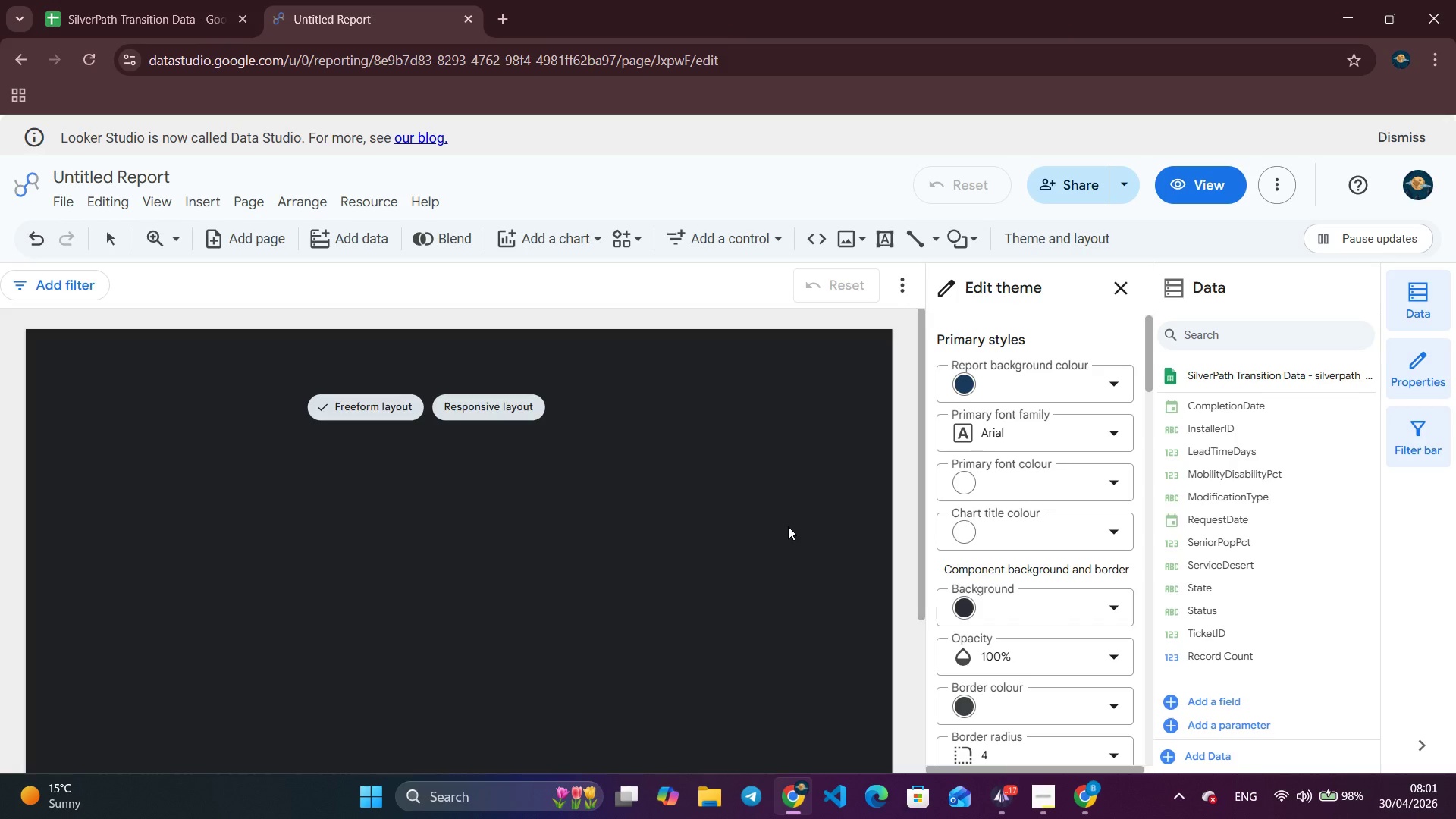 
scroll: coordinate [1014, 541], scroll_direction: down, amount: 1.0
 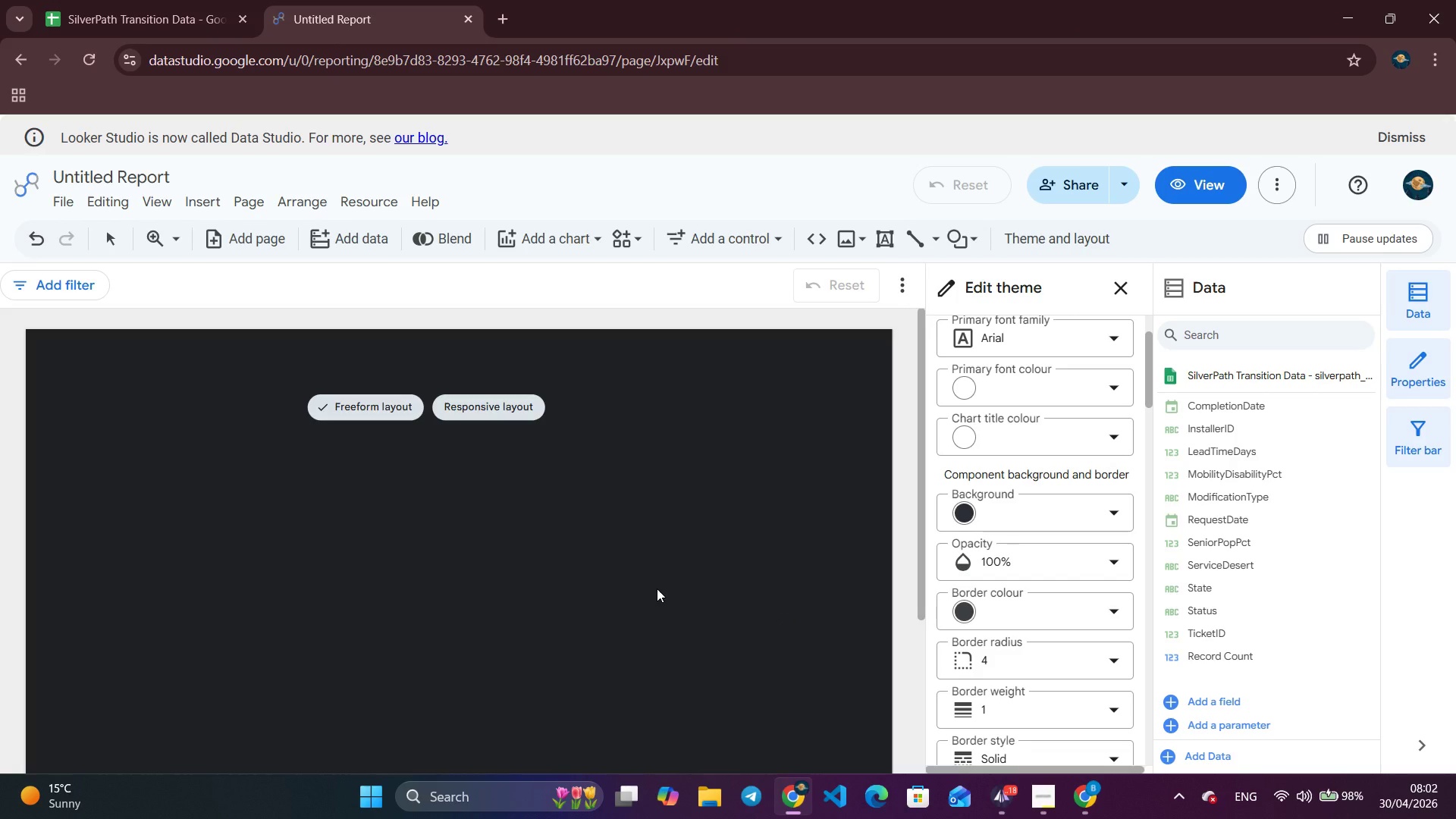 
left_click([657, 588])
 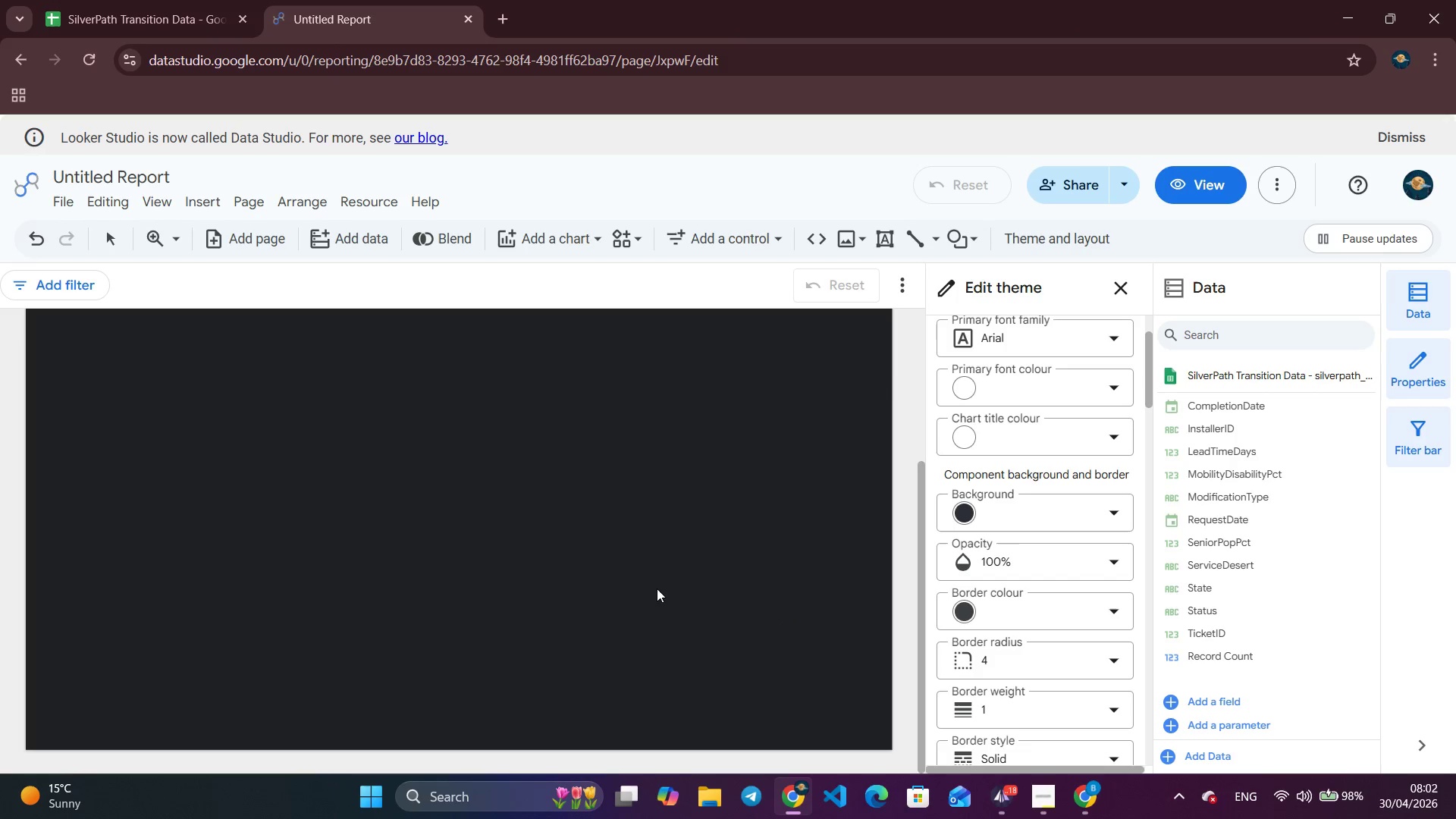 
scroll: coordinate [657, 588], scroll_direction: up, amount: 1.0
 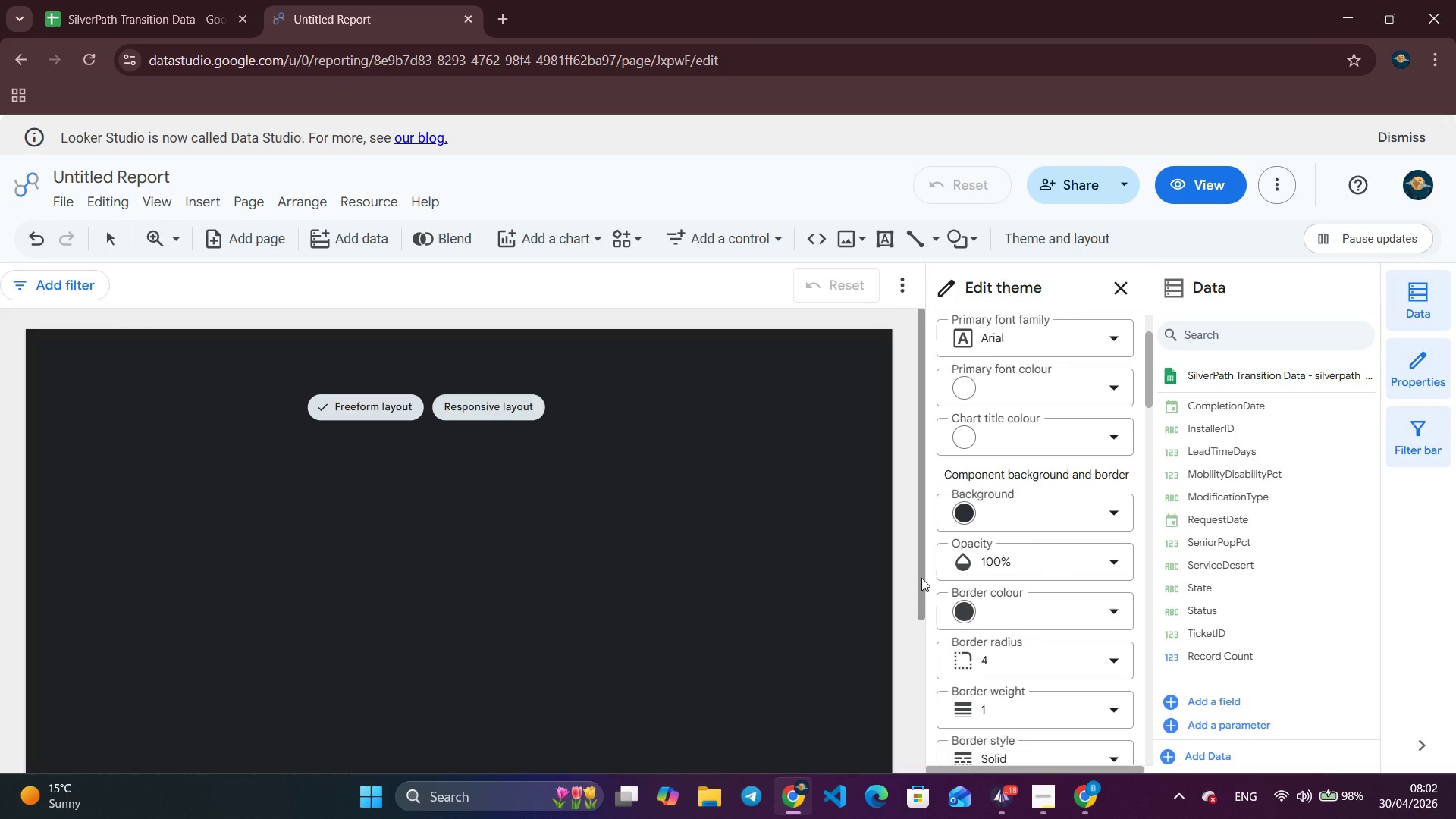 
mouse_move([924, 577])
 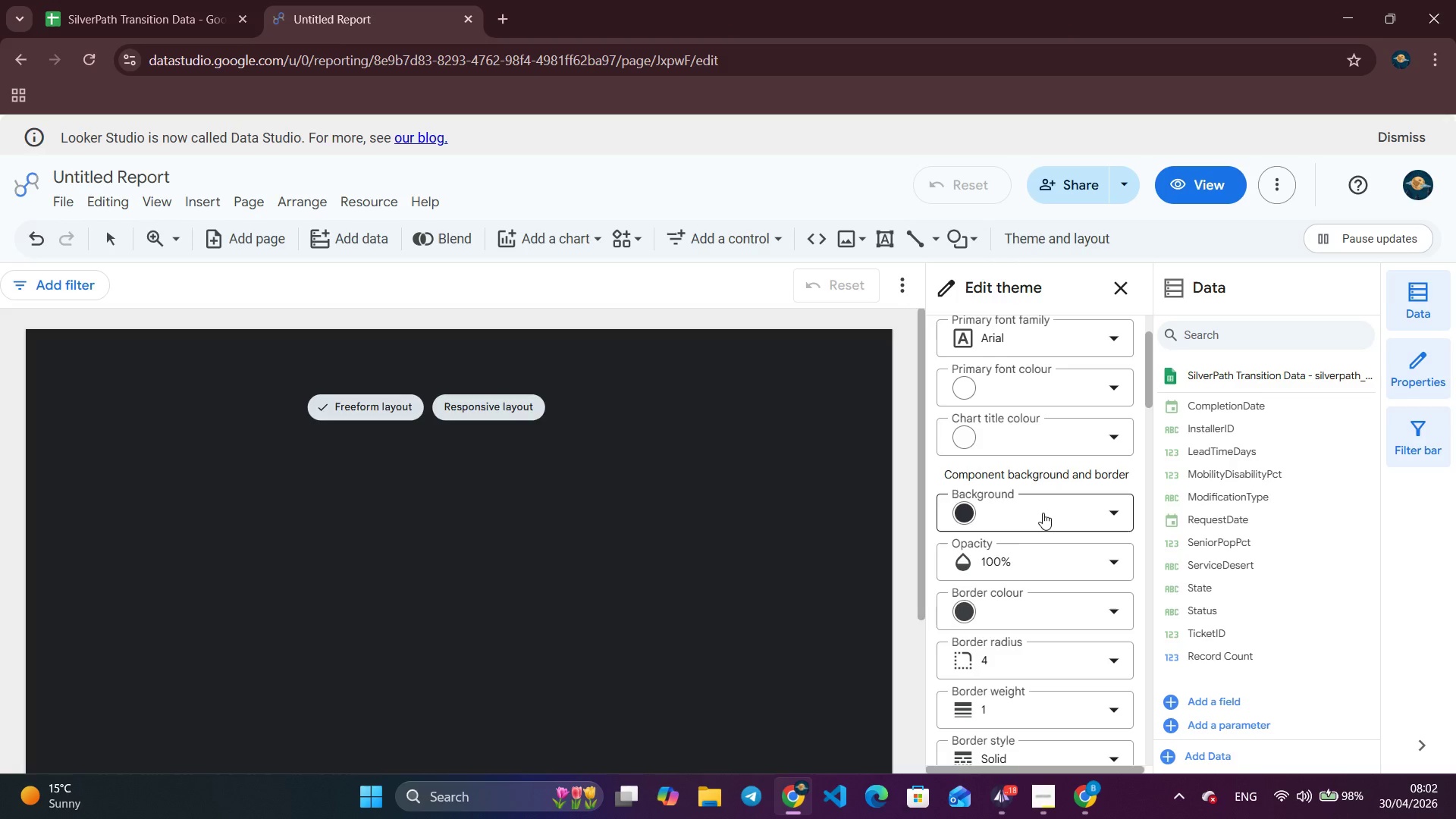 
scroll: coordinate [1043, 513], scroll_direction: down, amount: 5.0
 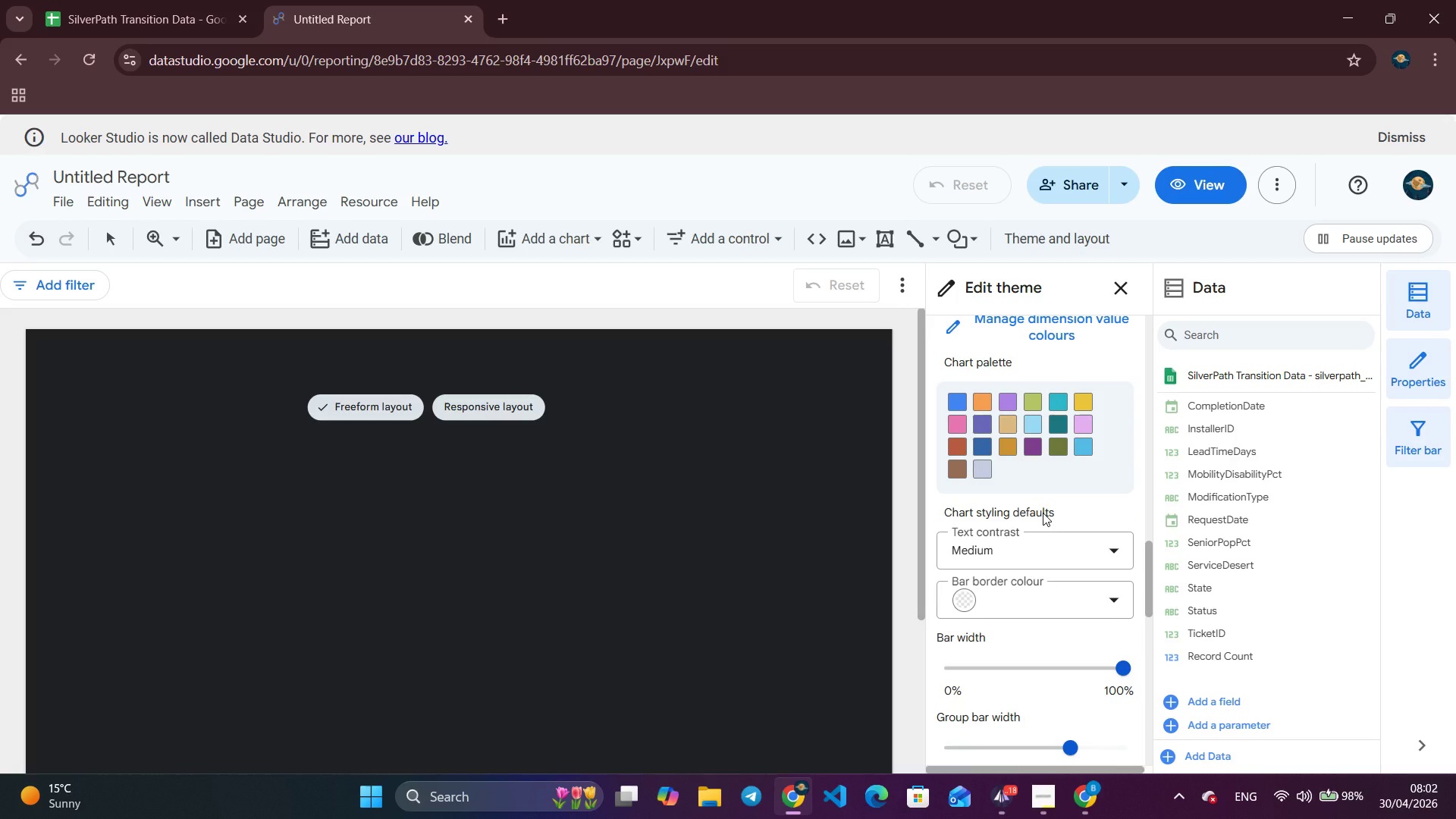 
scroll: coordinate [1043, 513], scroll_direction: up, amount: 11.0
 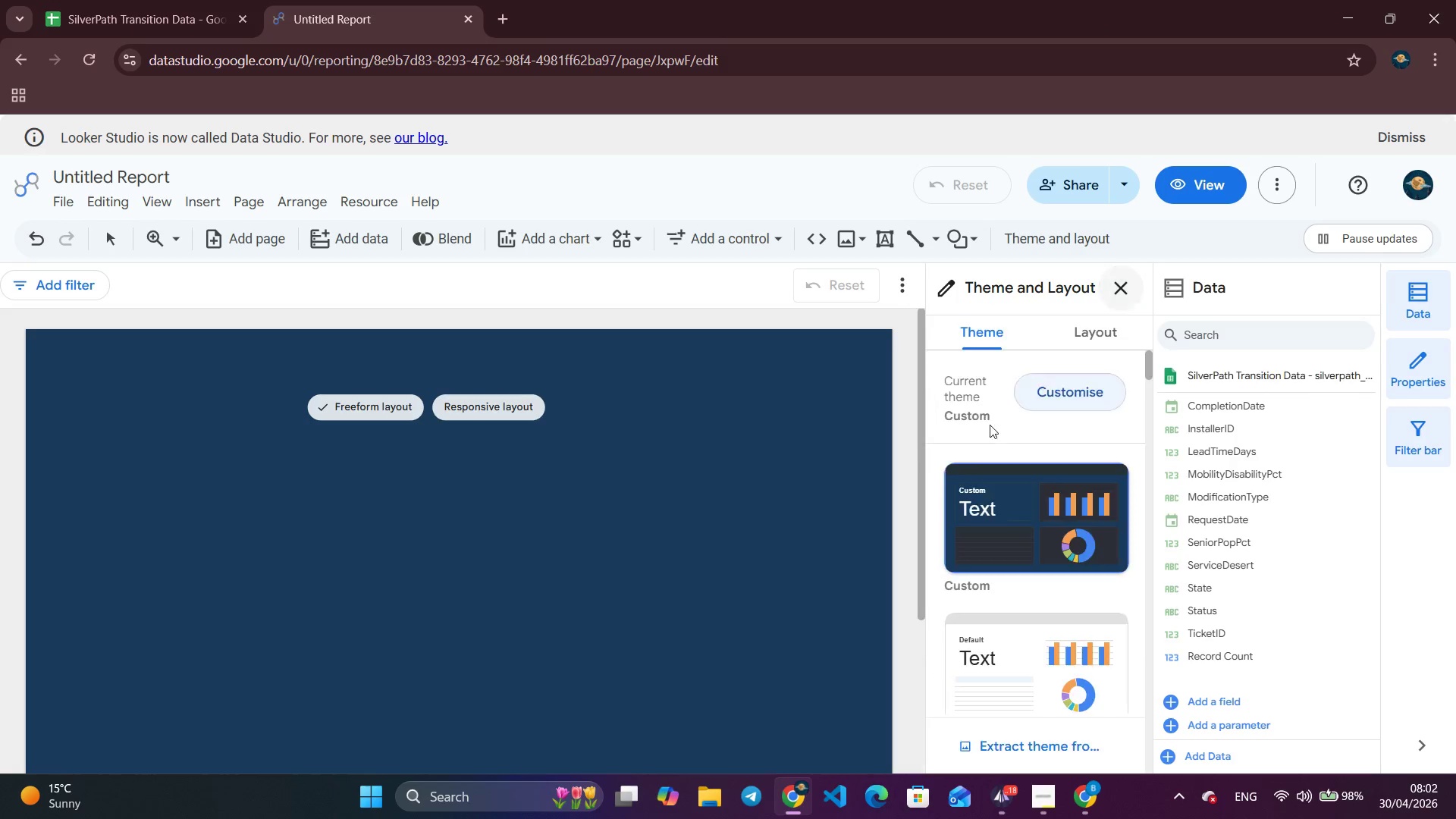 
left_click([1112, 291])
 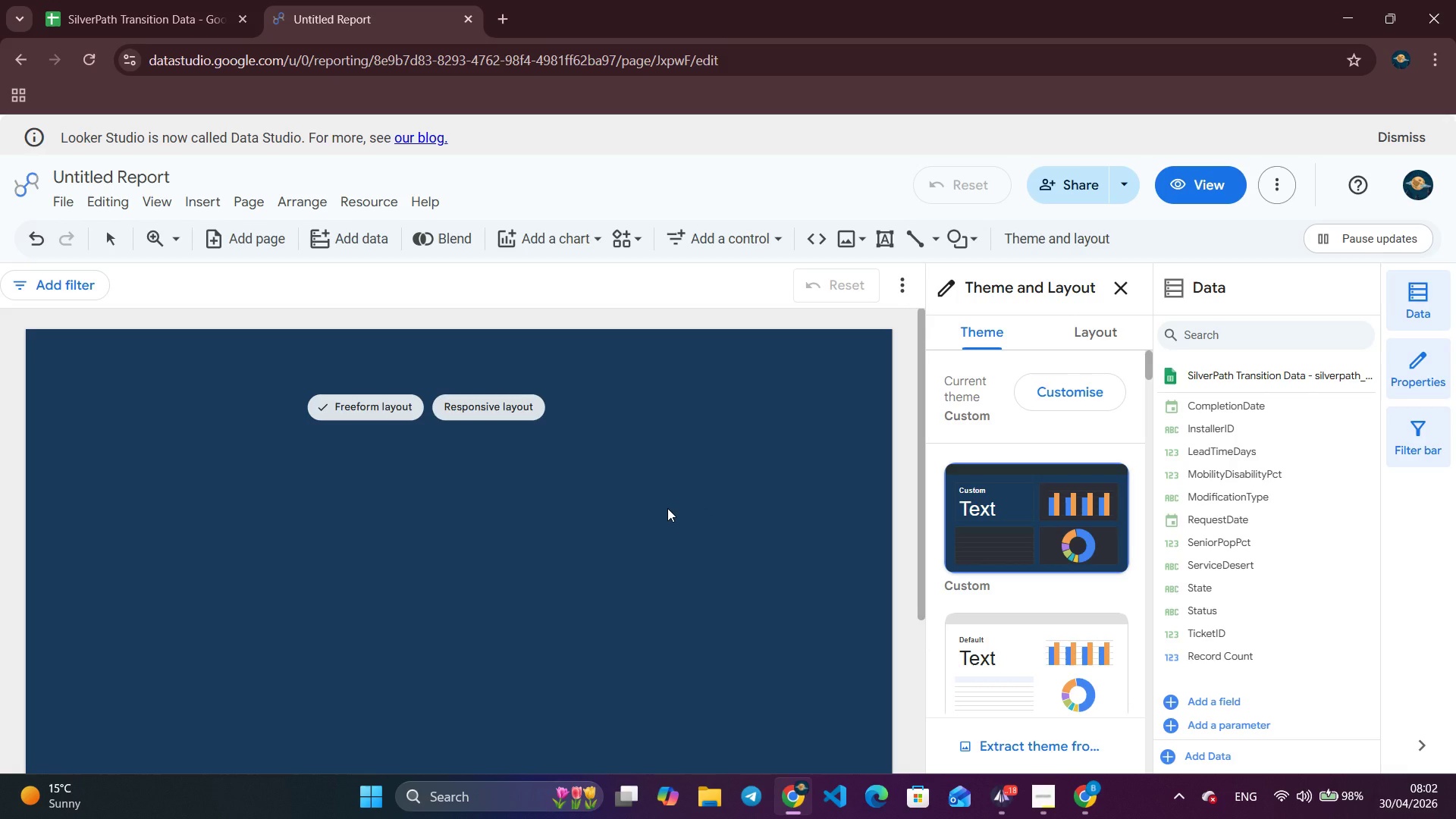 
left_click([667, 508])
 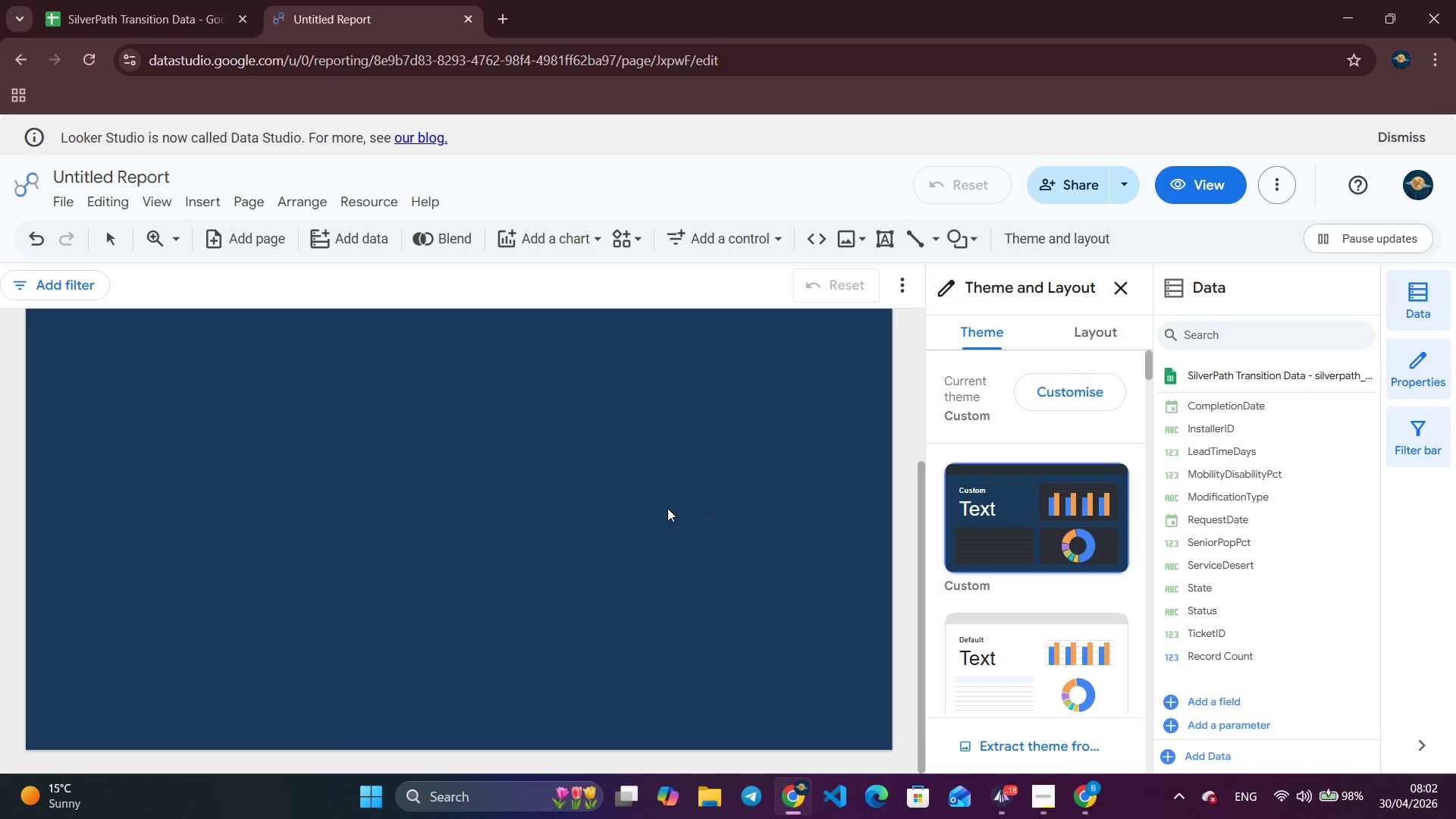 
scroll: coordinate [667, 508], scroll_direction: down, amount: 5.0
 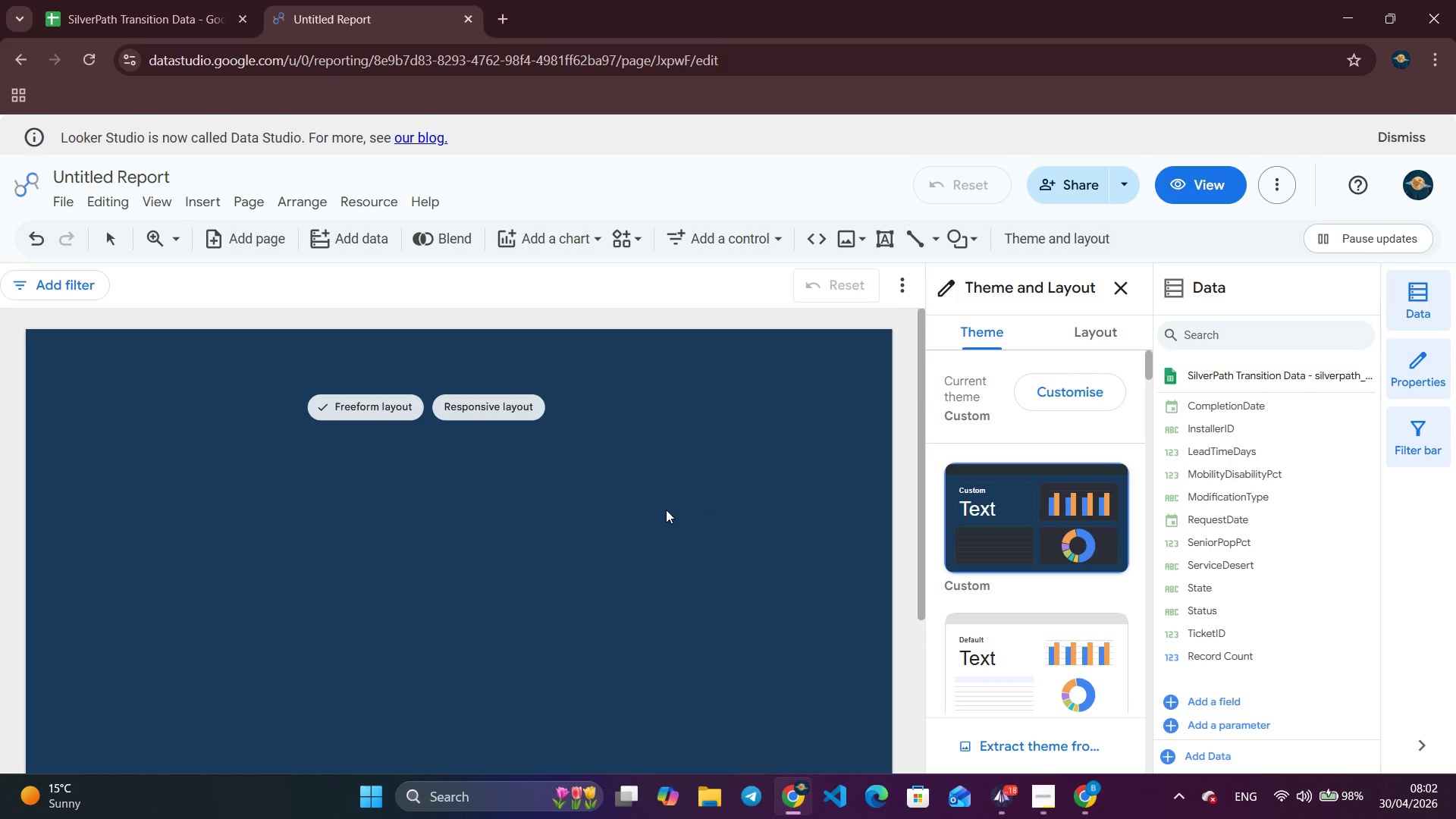 
scroll: coordinate [456, 599], scroll_direction: up, amount: 7.0
 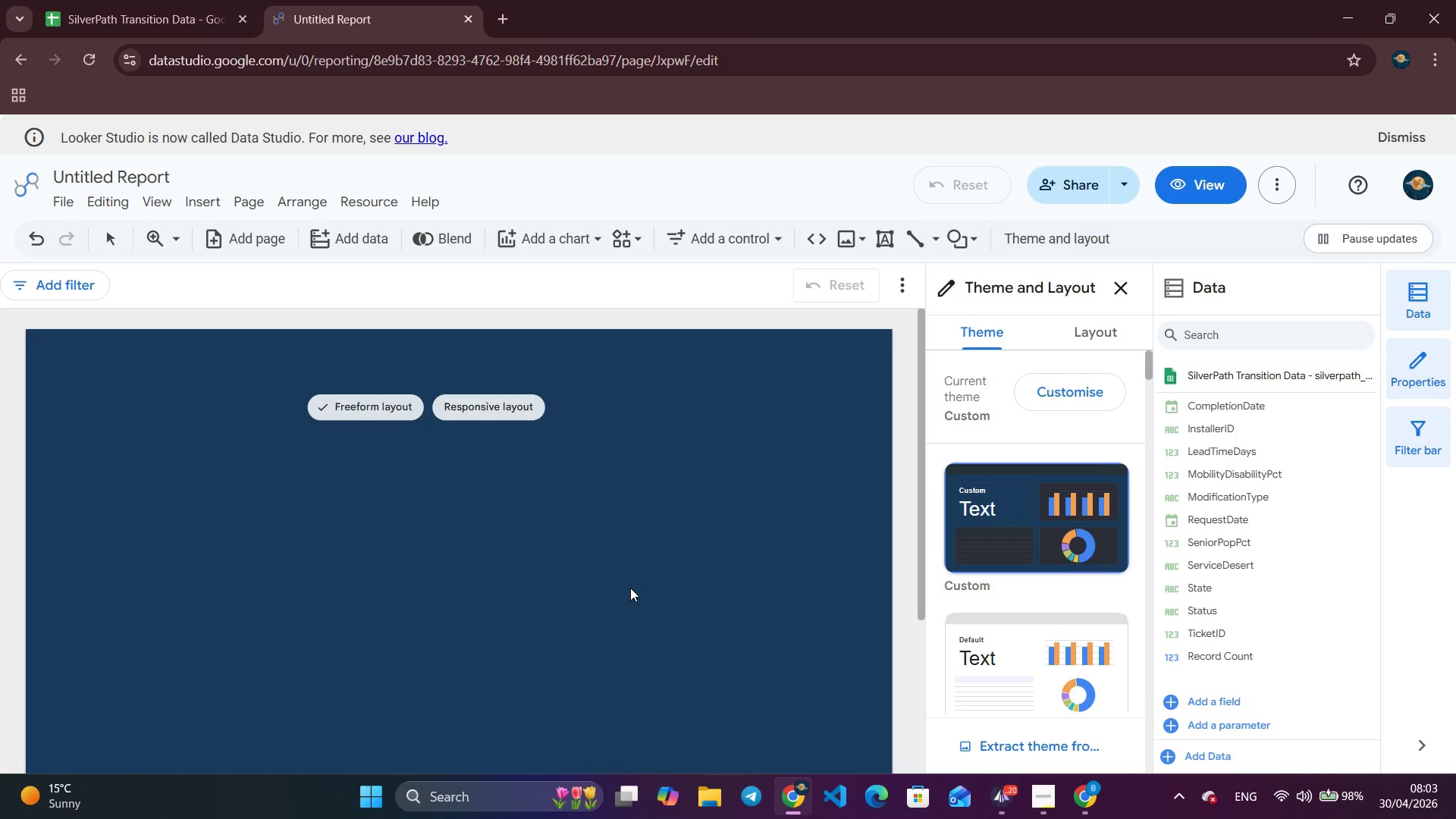 
wait(64.2)
 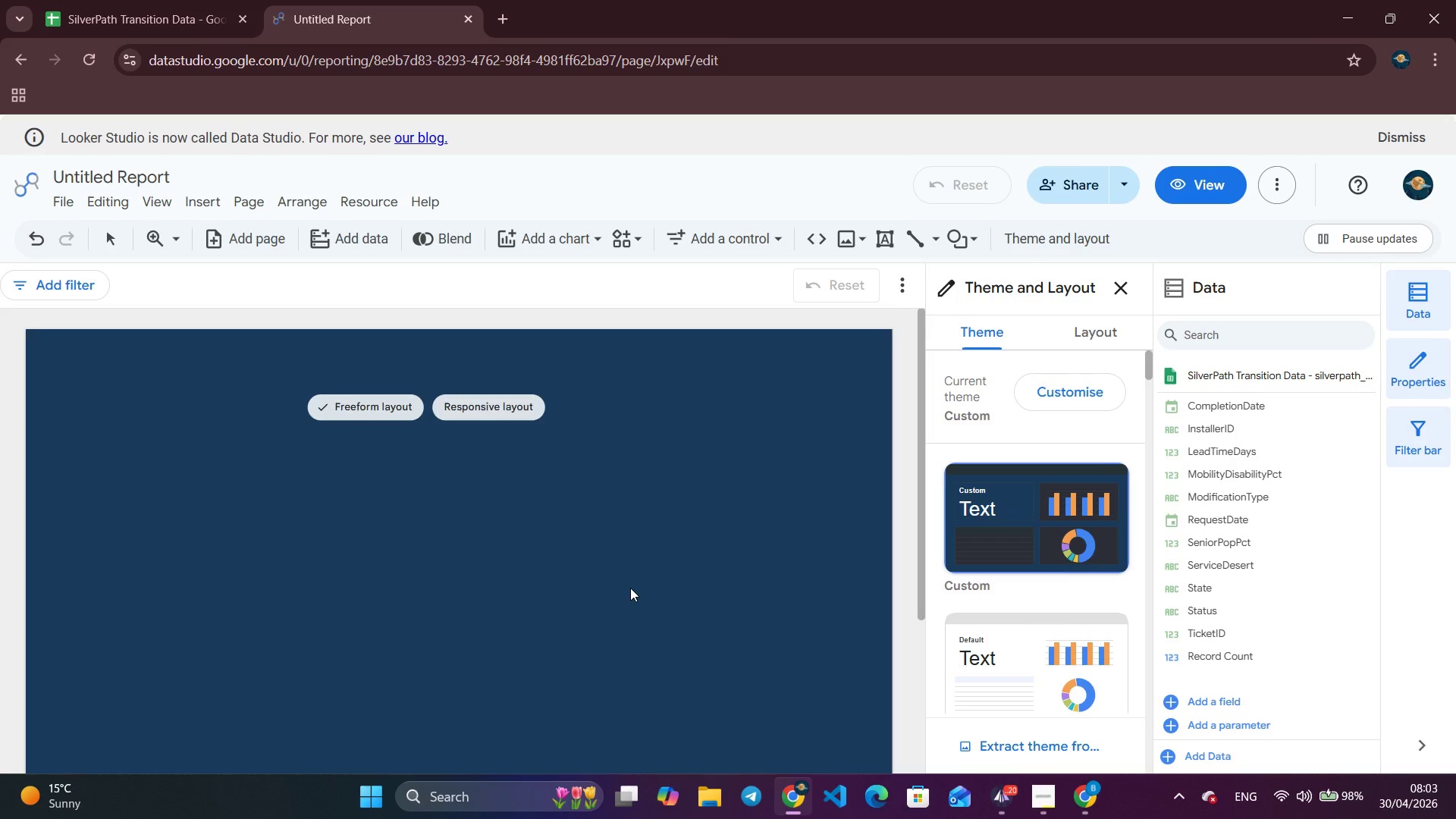 
left_click([1055, 394])
 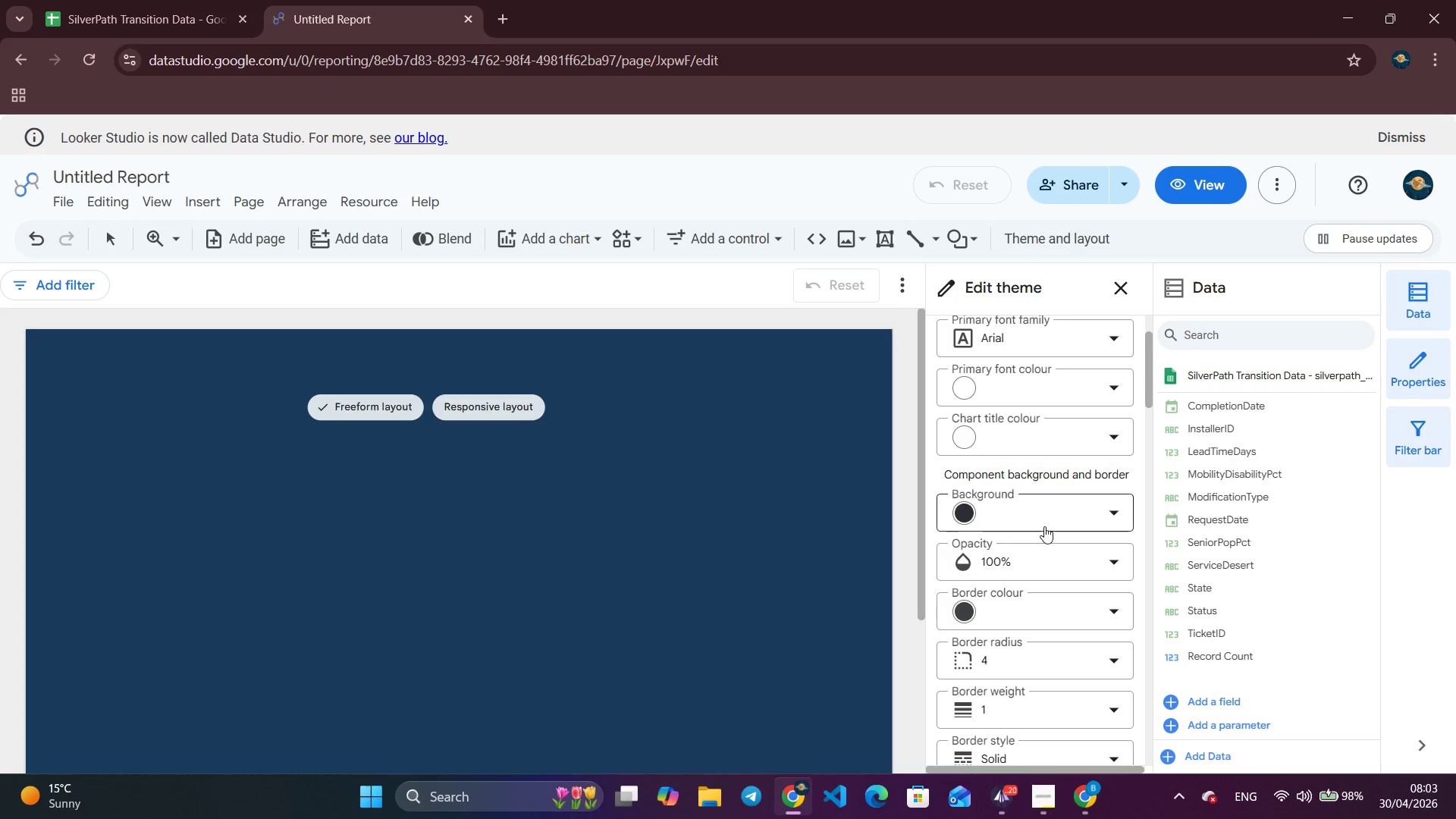 
scroll: coordinate [1044, 524], scroll_direction: down, amount: 1.0
 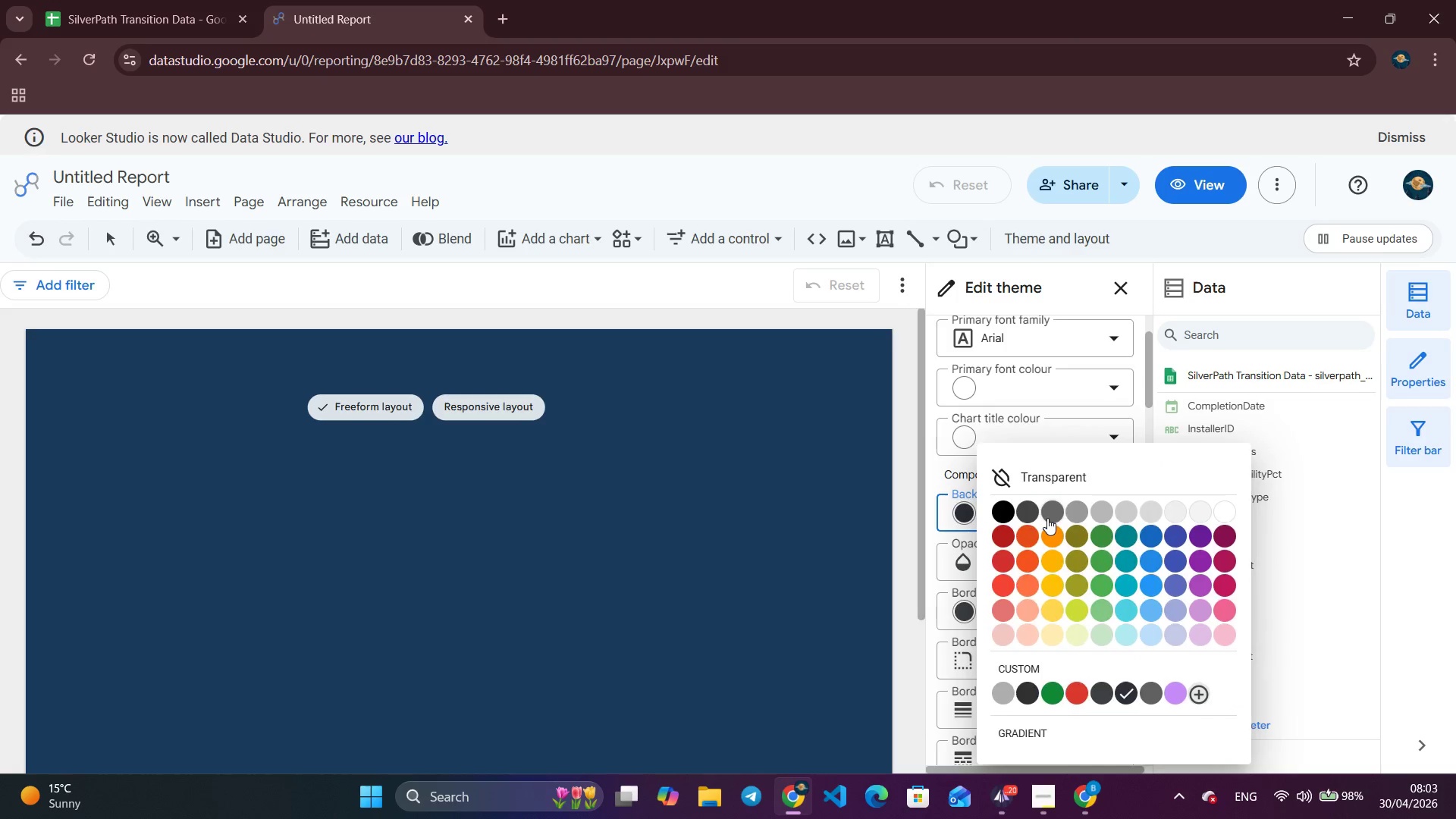 
left_click([1047, 518])
 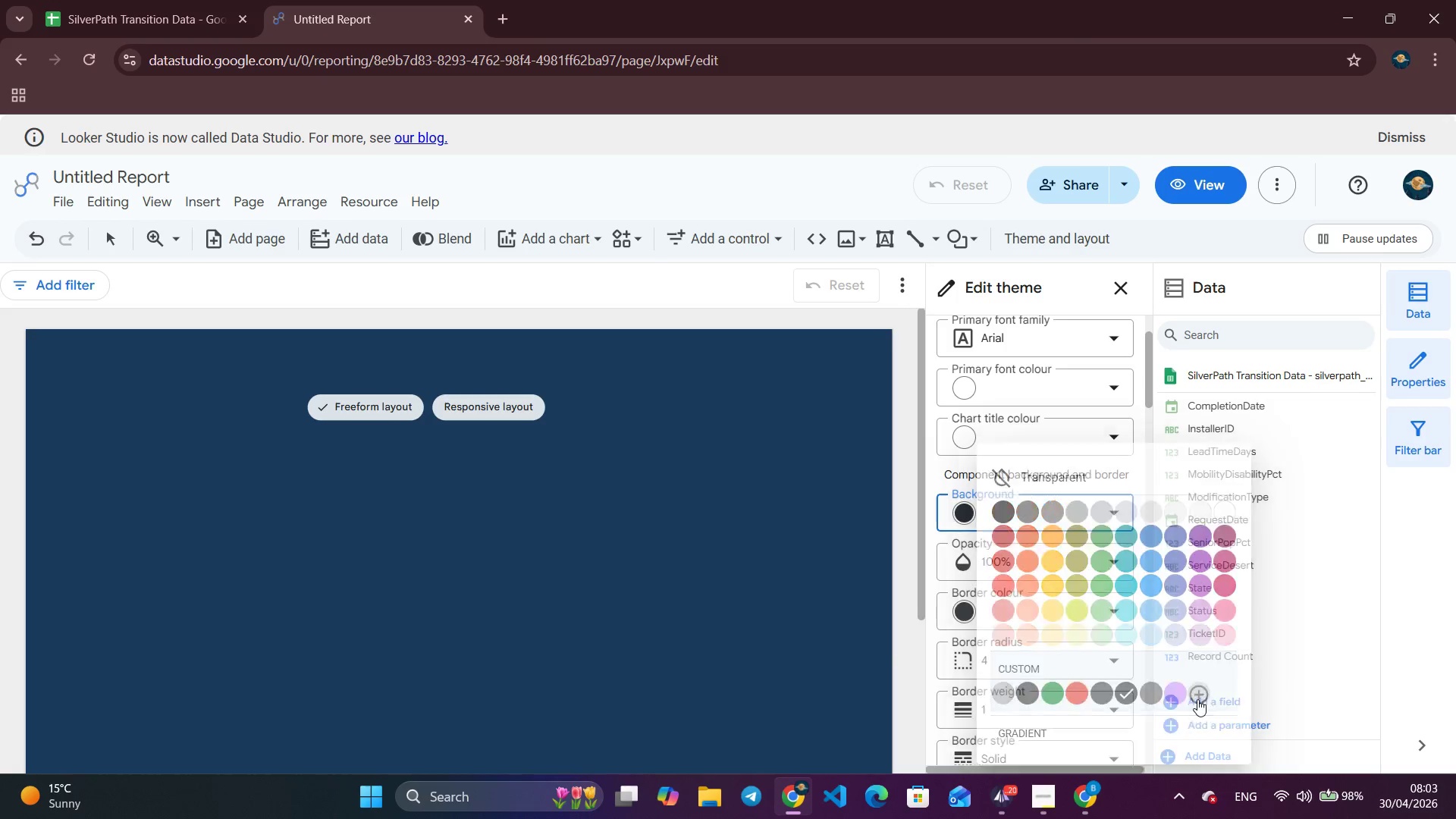 
left_click([1197, 699])
 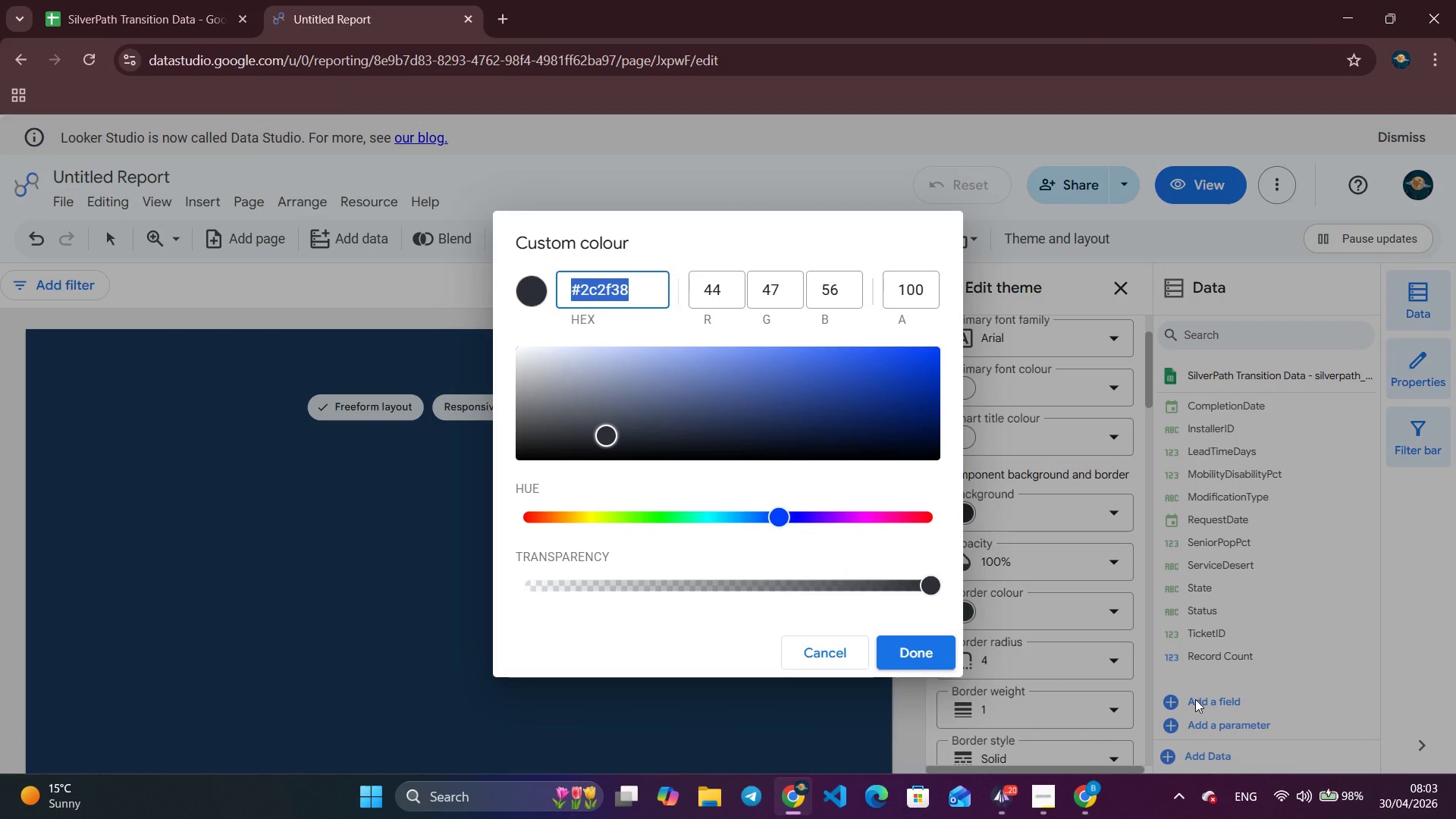 
type(#f0f4f8)
 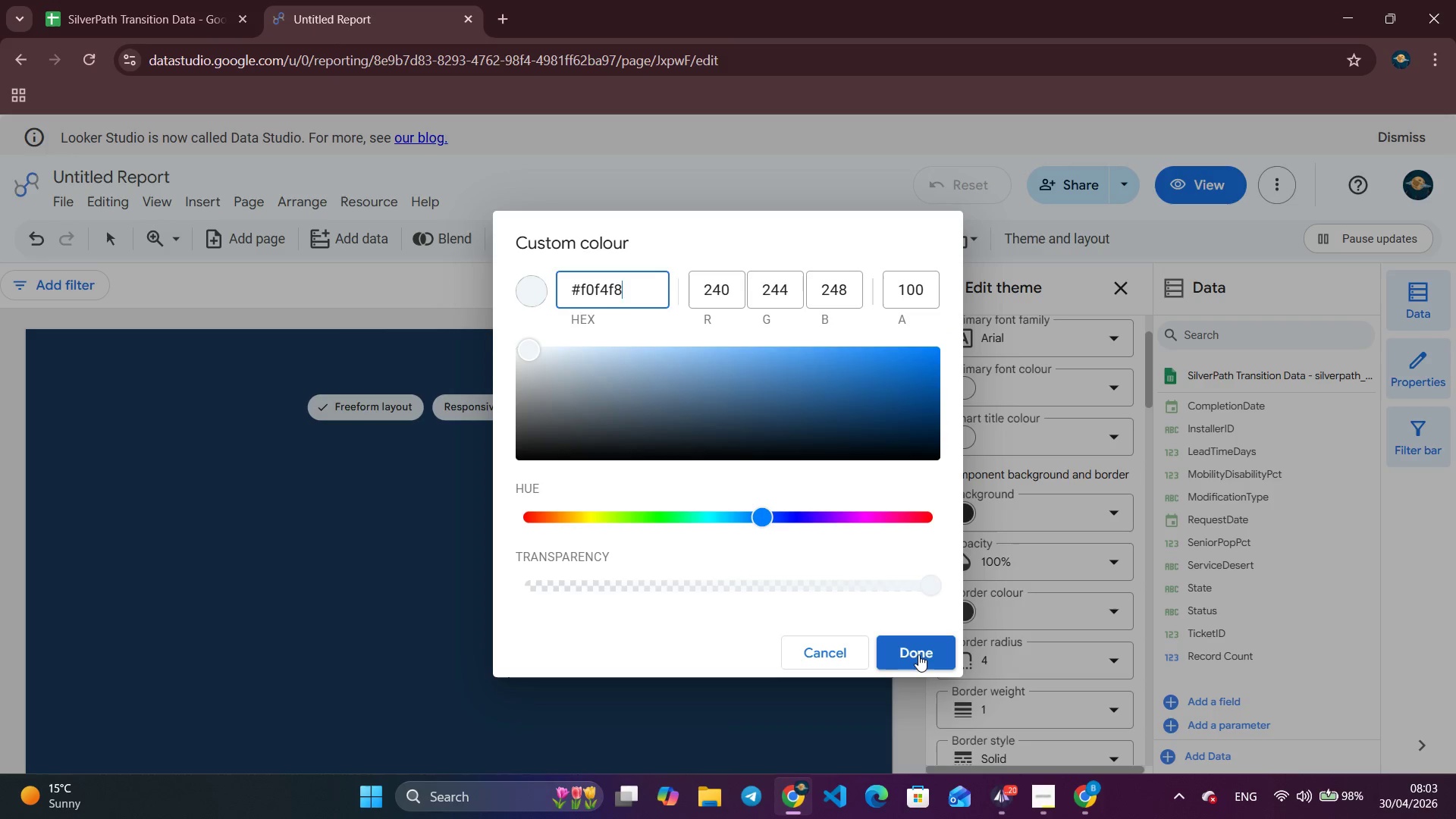 
left_click([917, 654])
 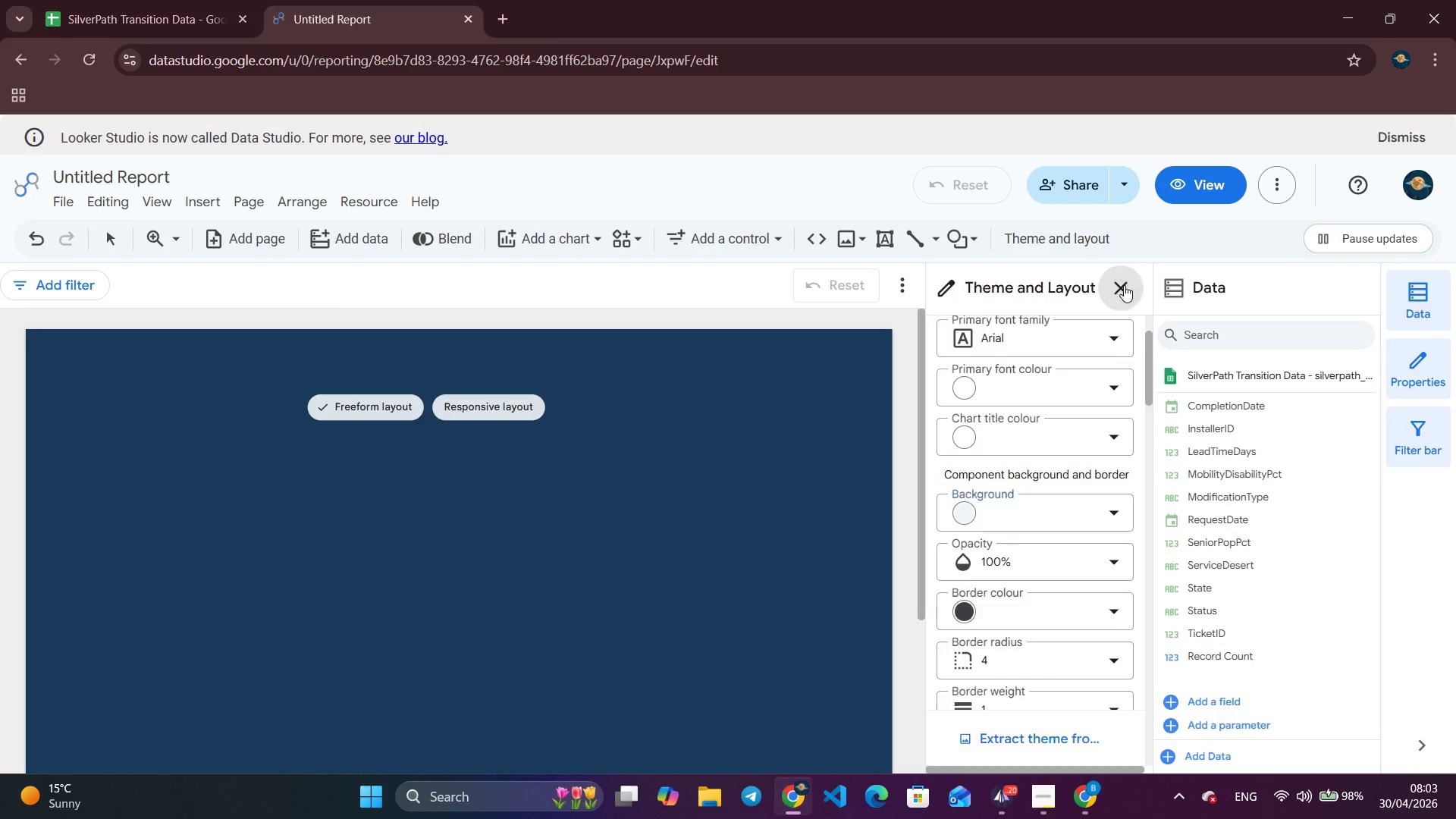 
left_click([1124, 285])
 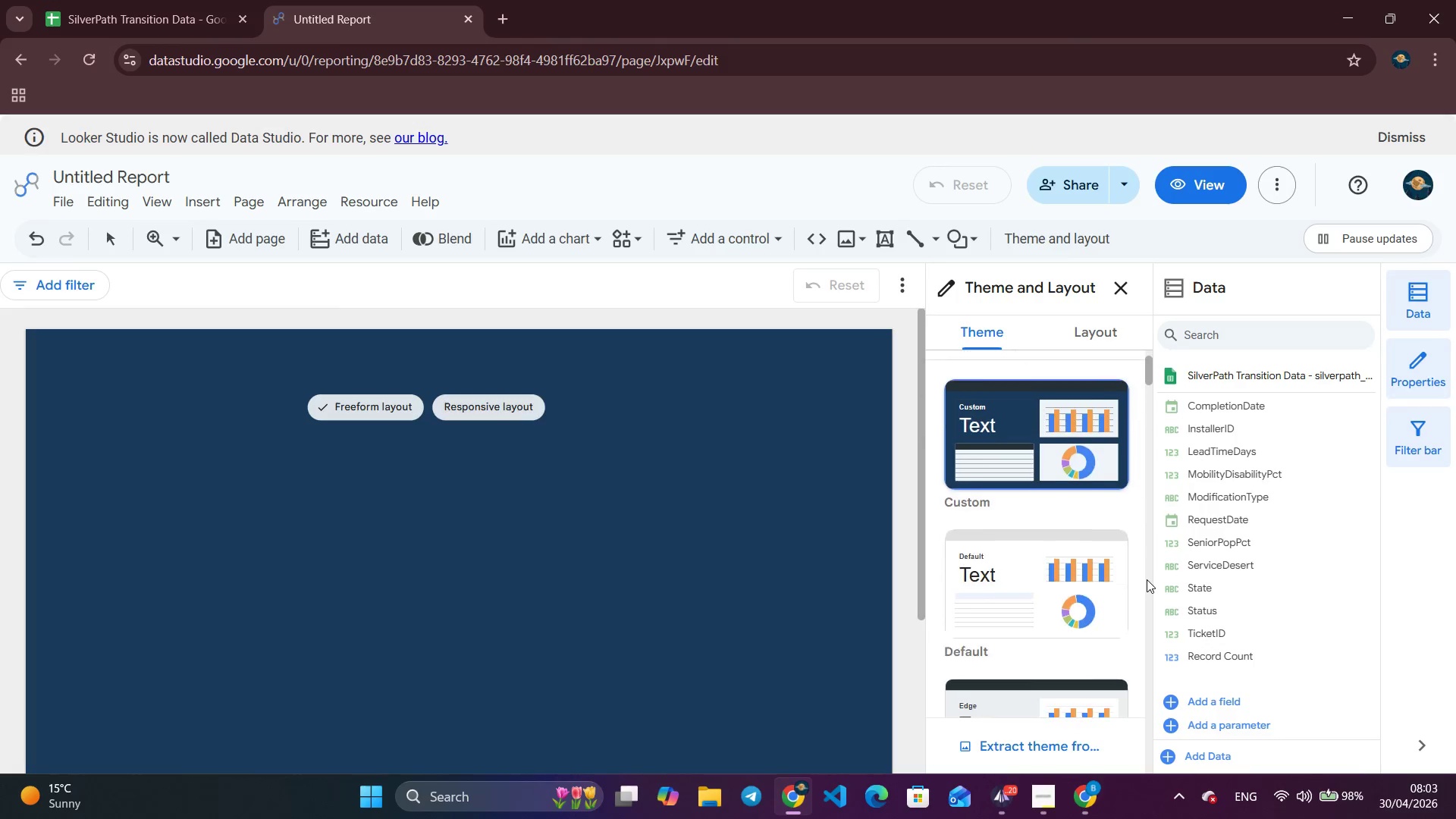 
scroll: coordinate [949, 555], scroll_direction: down, amount: 4.0
 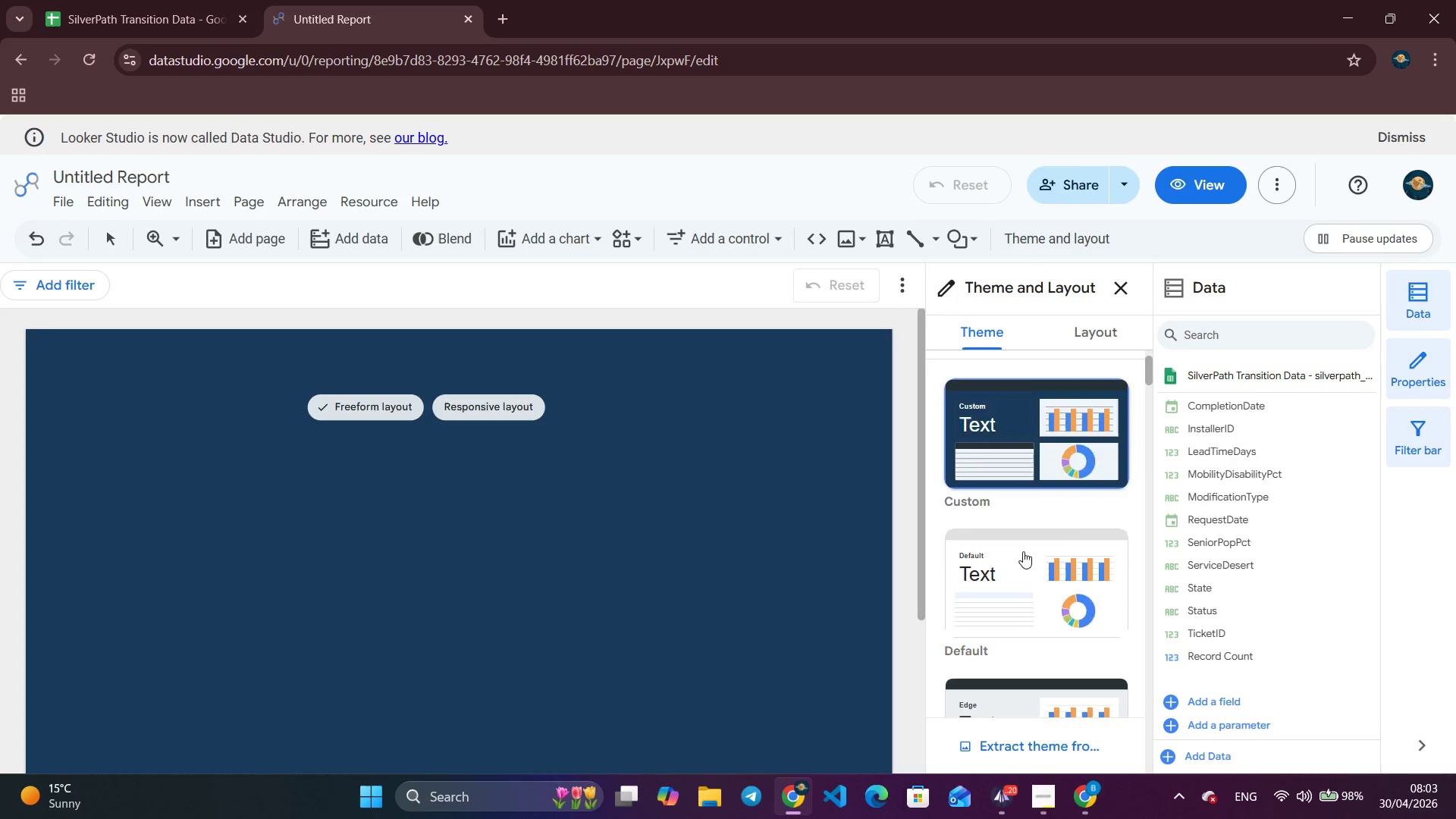 
scroll: coordinate [1023, 551], scroll_direction: up, amount: 6.0
 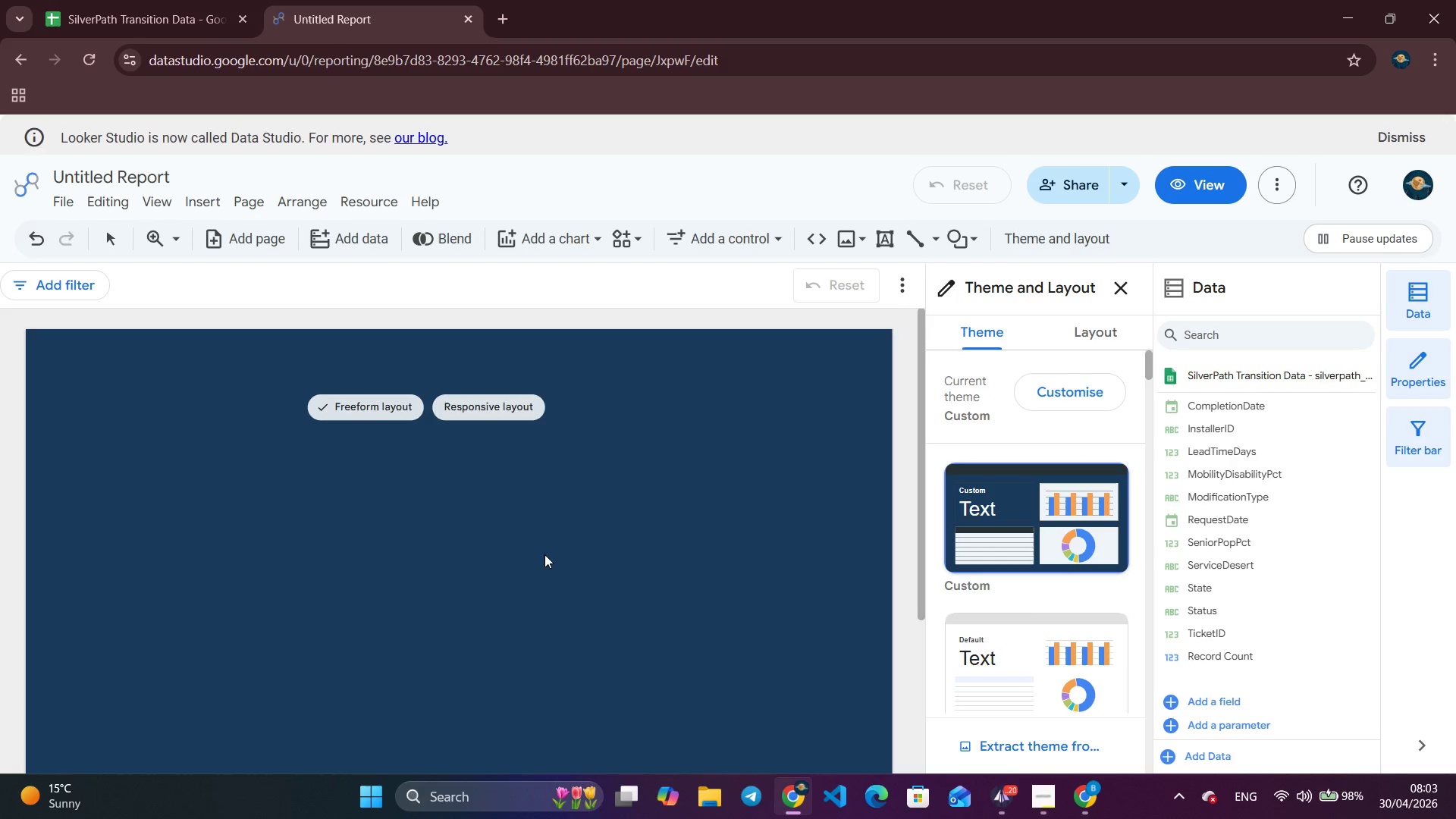 
left_click([544, 554])
 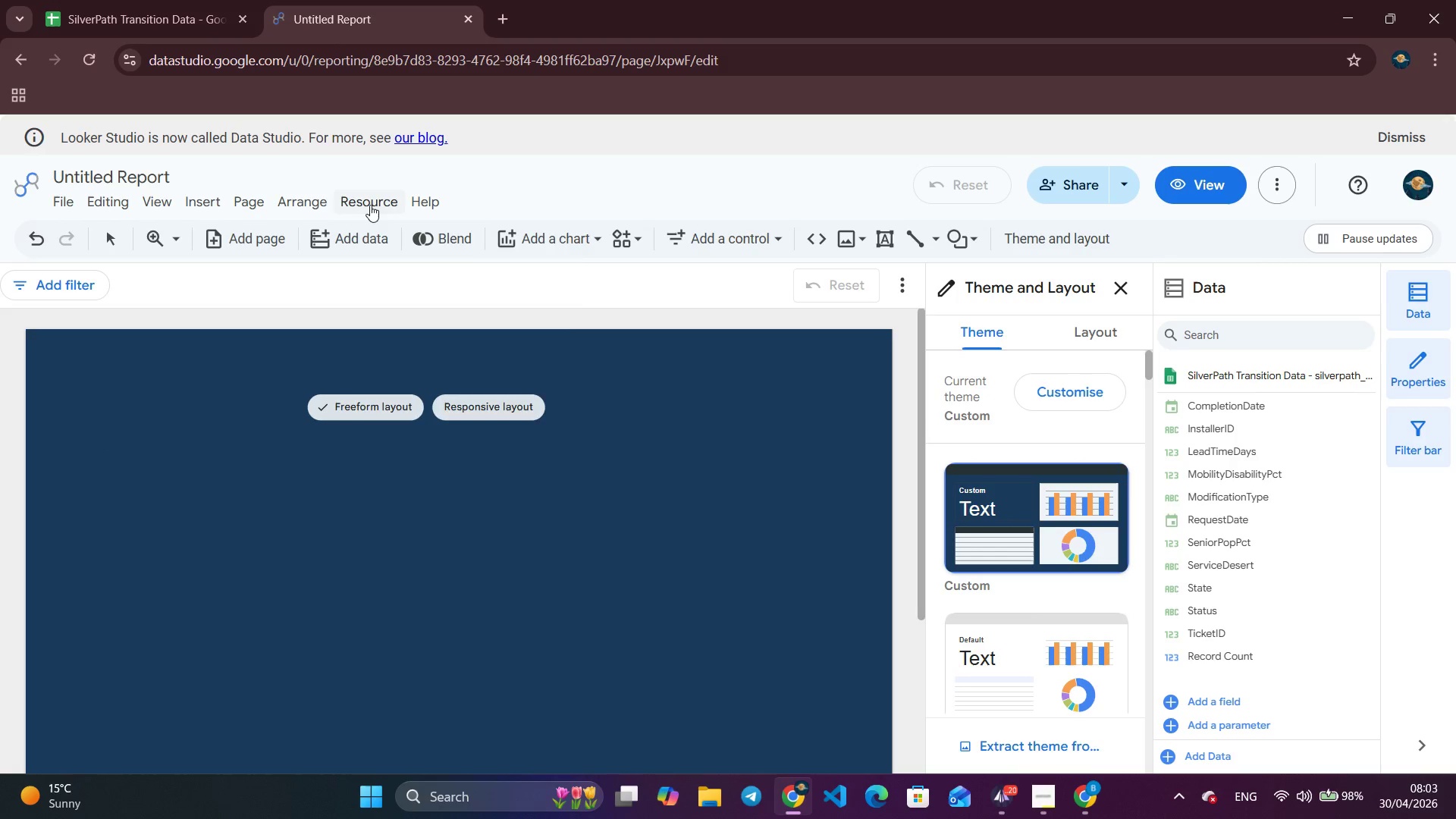 
left_click([370, 205])
 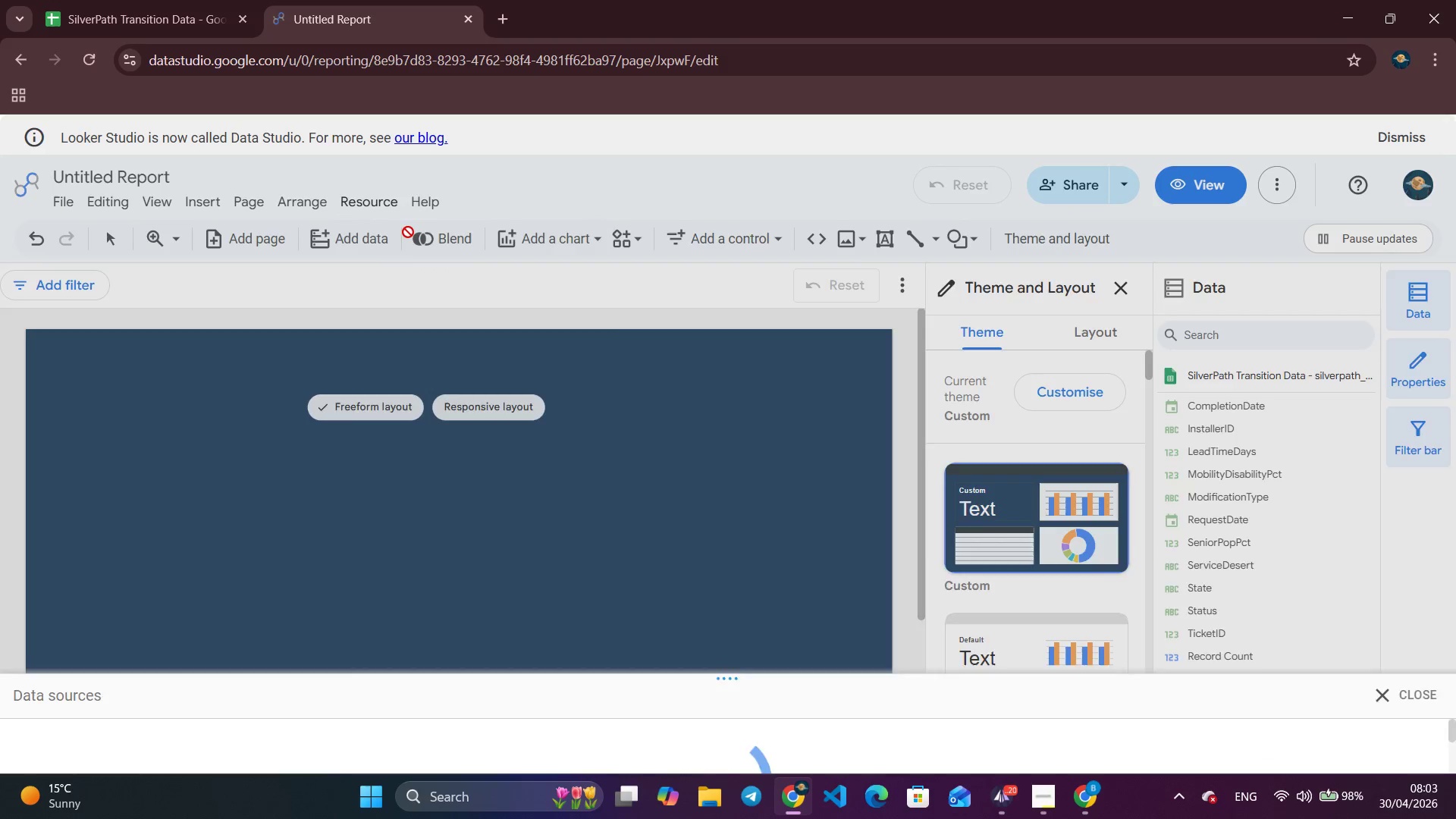 
left_click([408, 232])
 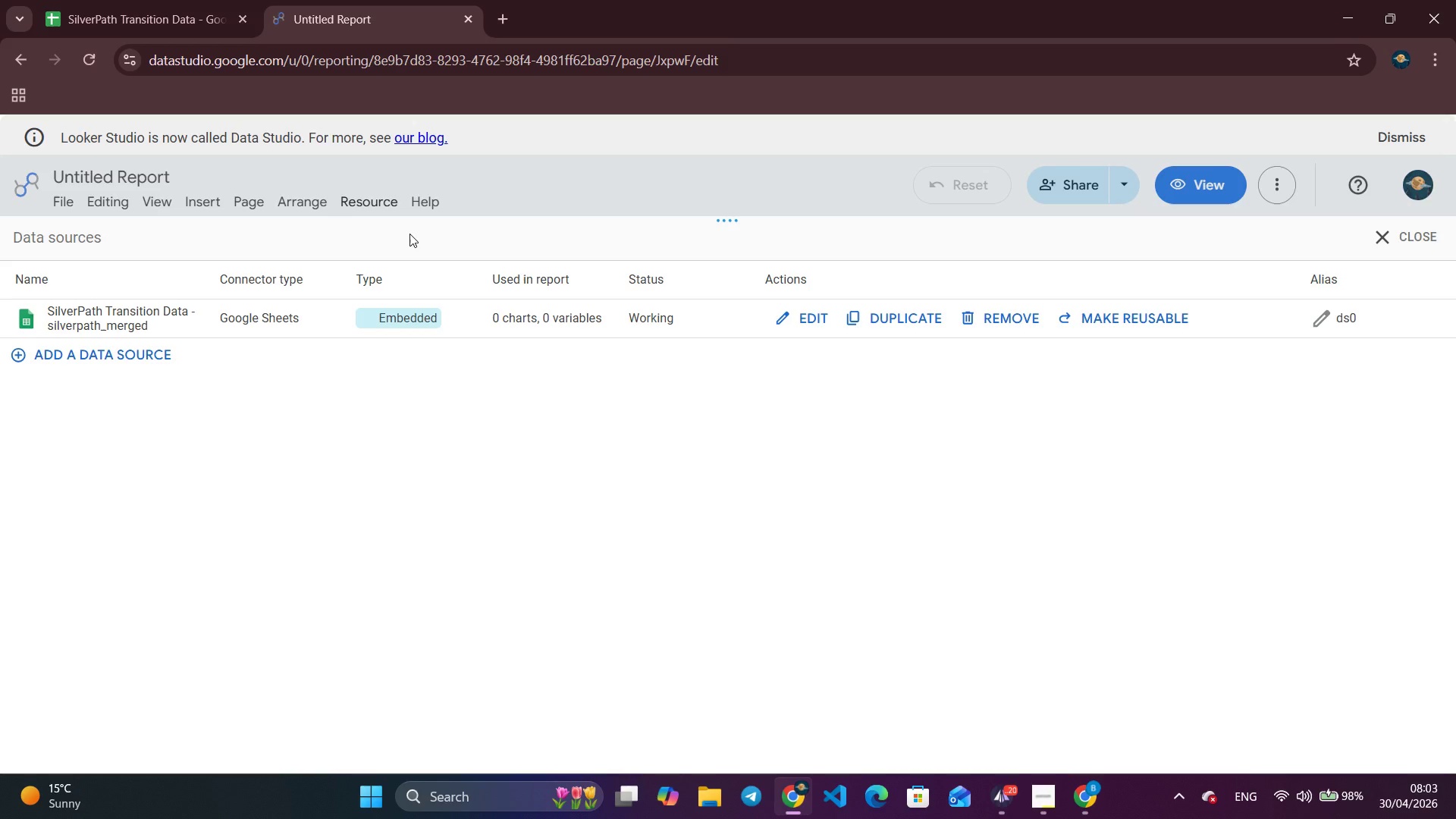 
wait(9.06)
 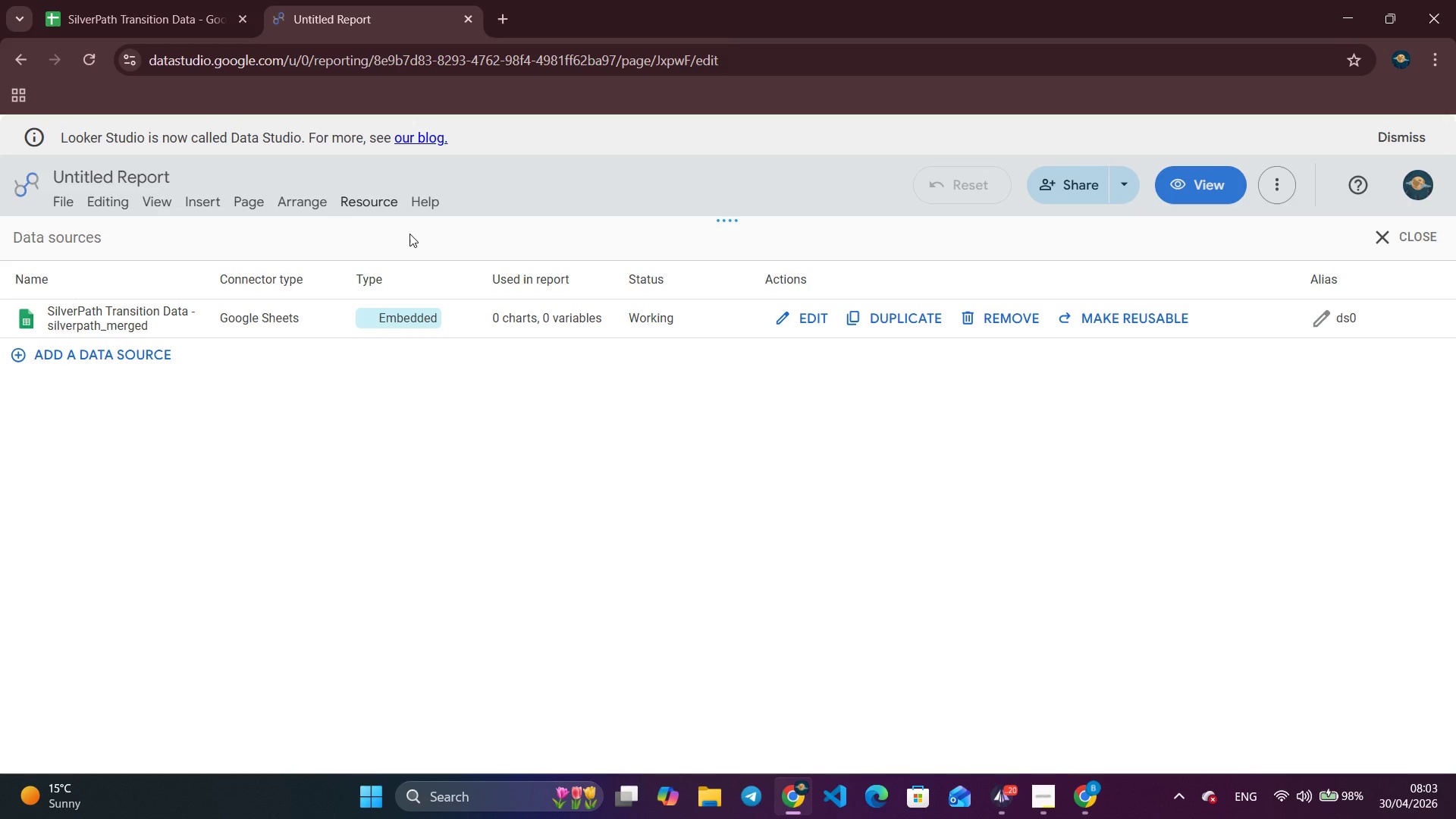 
left_click([816, 322])
 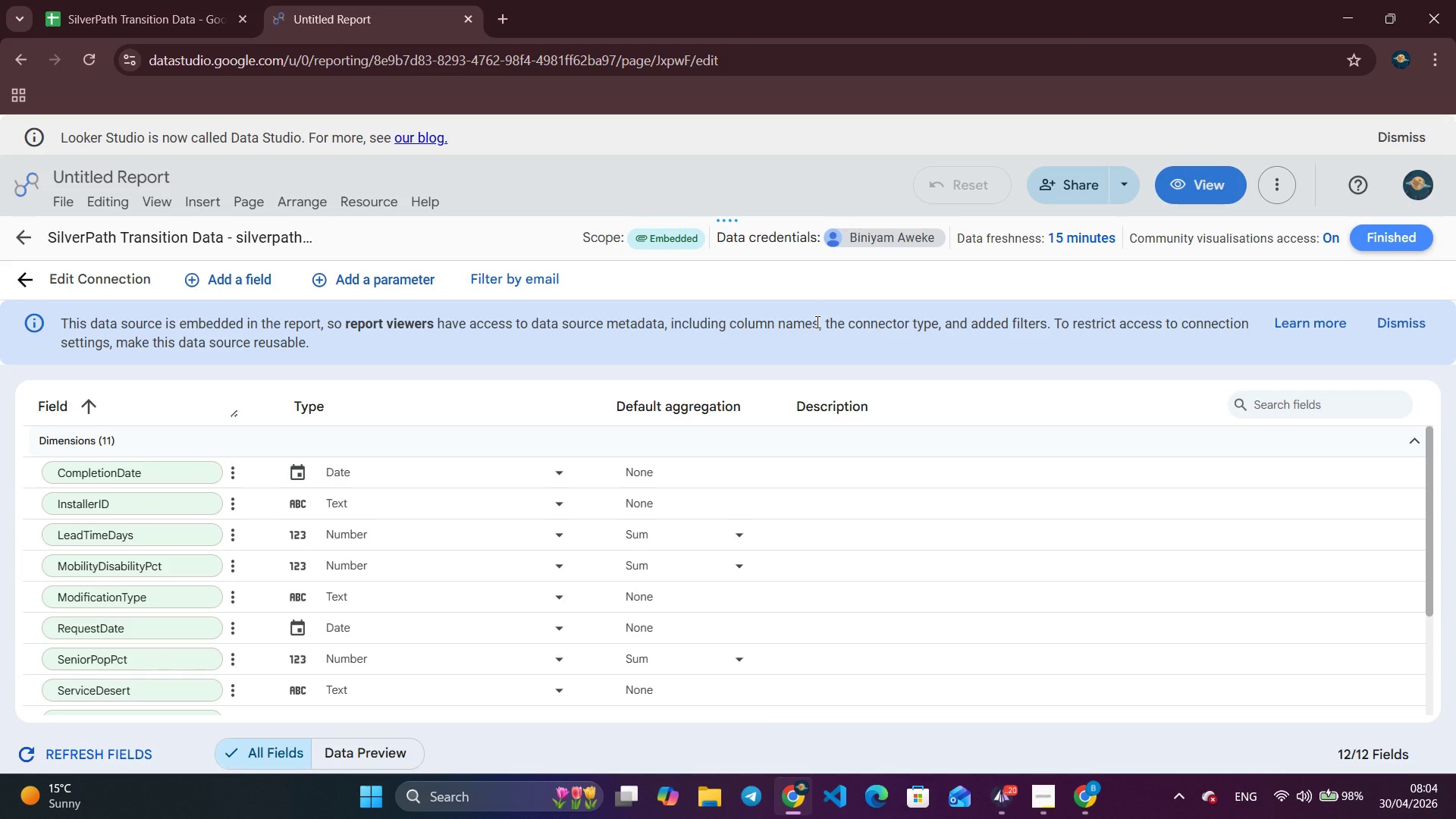 
wait(10.88)
 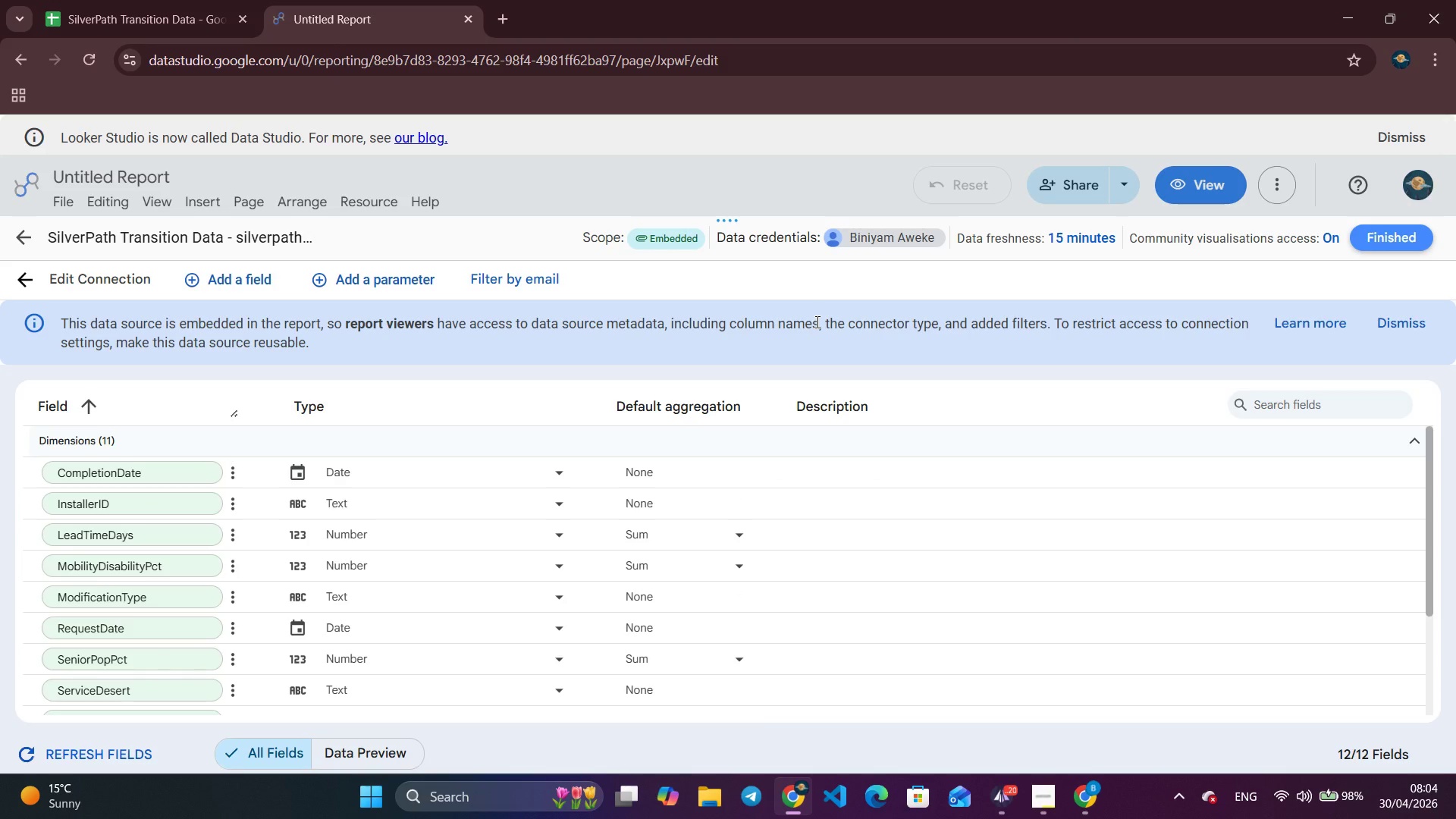 
scroll: coordinate [96, 645], scroll_direction: down, amount: 4.0
 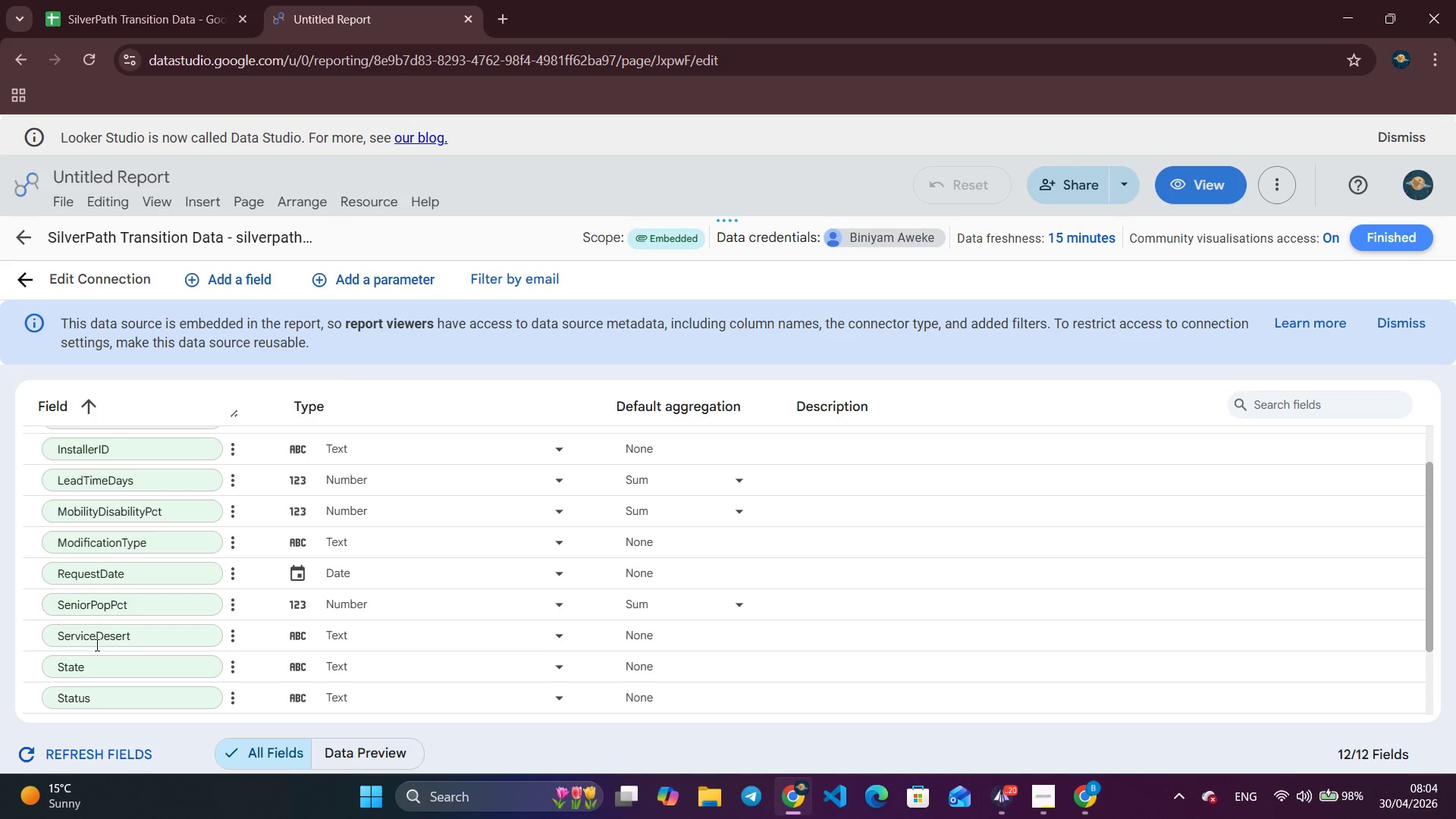 
scroll: coordinate [96, 645], scroll_direction: up, amount: 1.0
 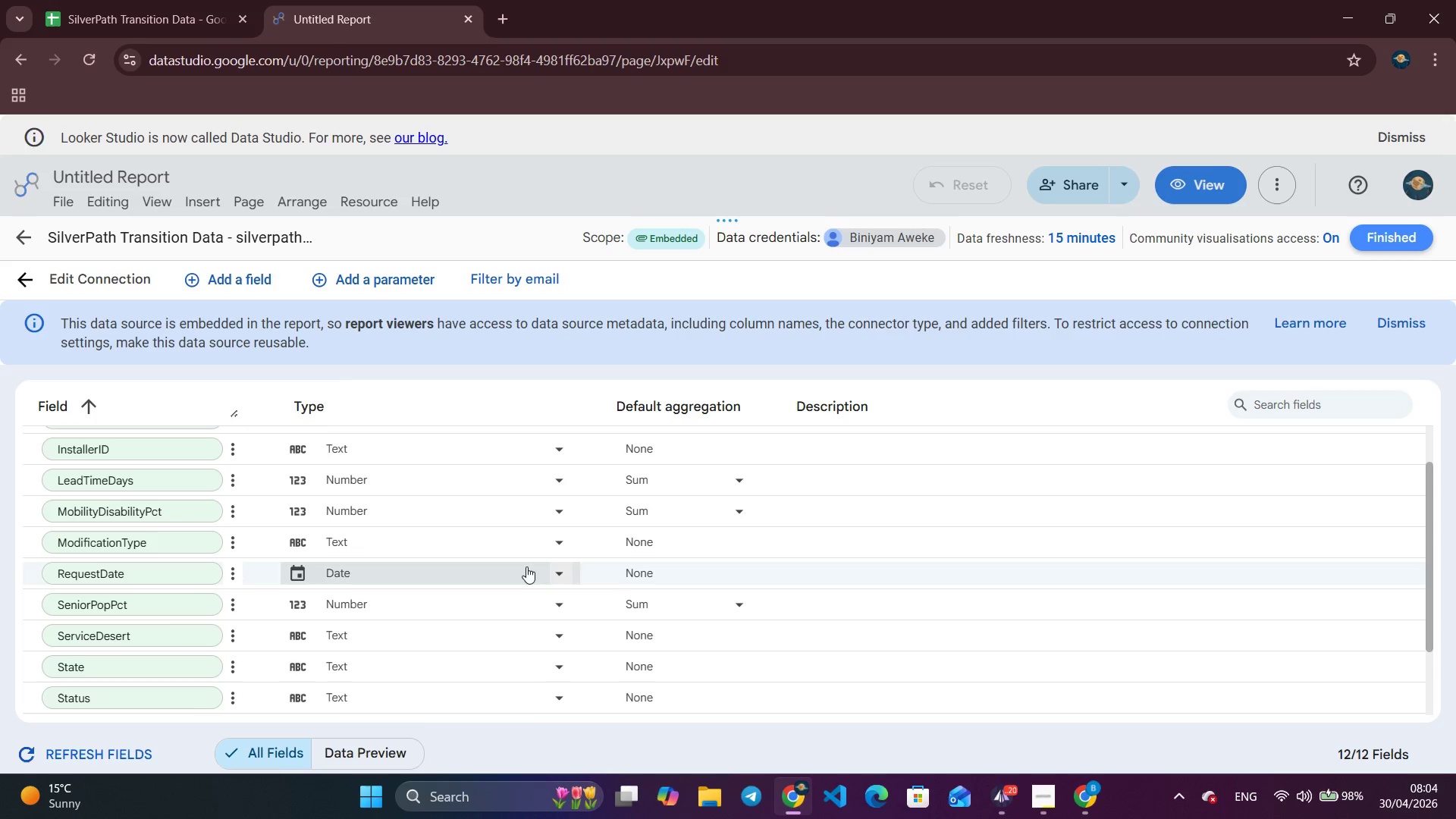 
left_click([526, 566])
 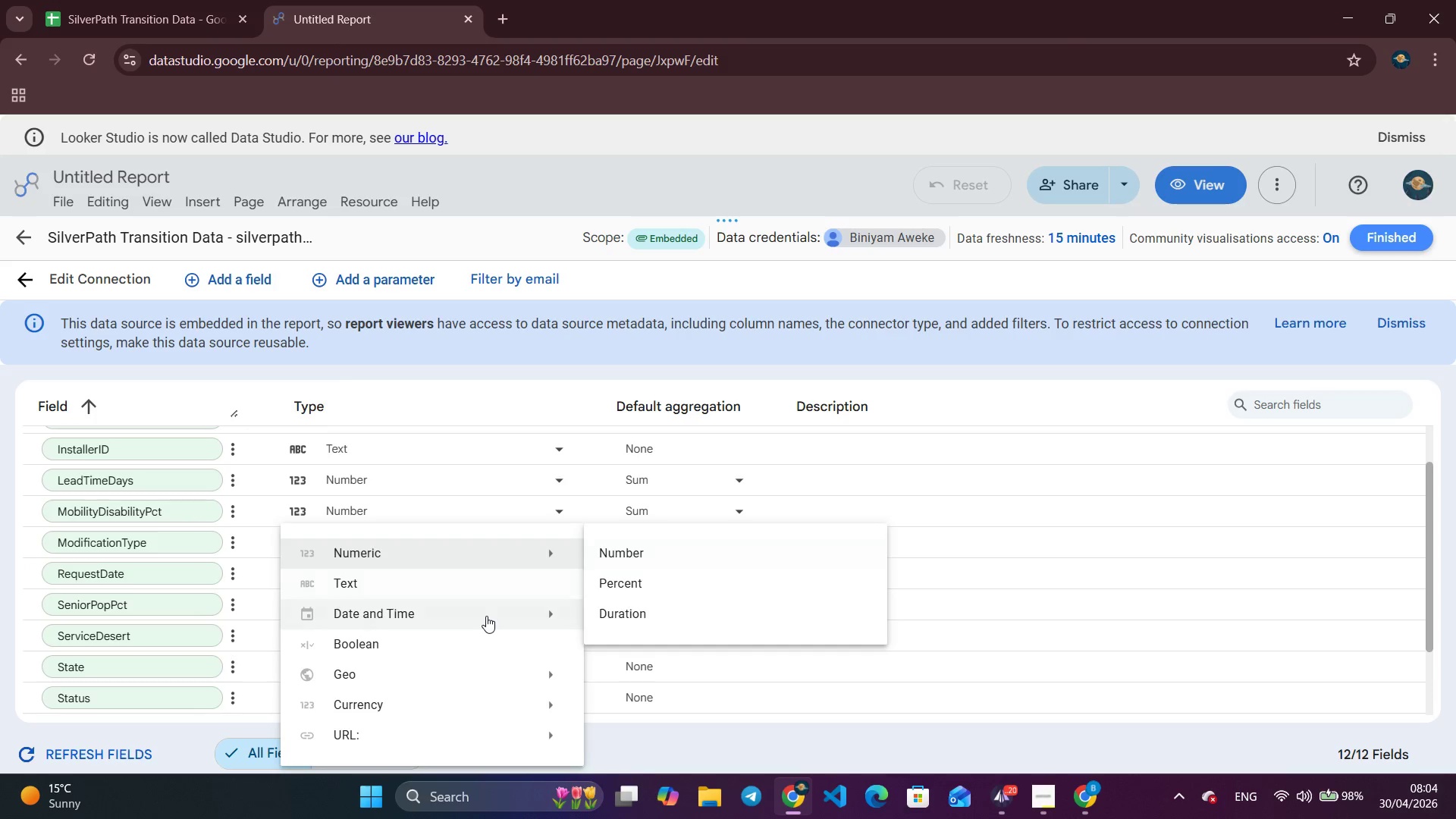 
mouse_move([516, 614])
 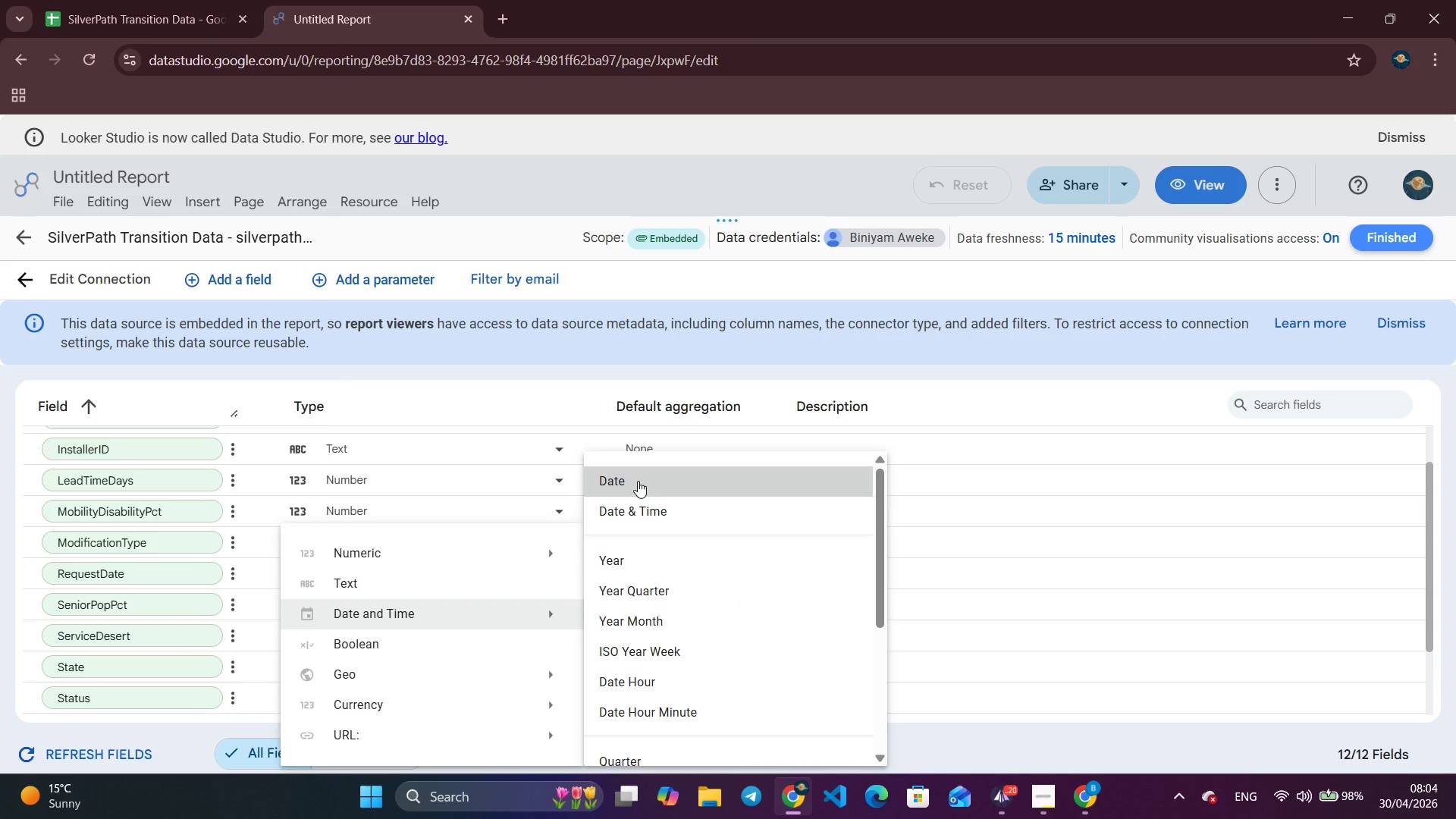 
left_click([638, 481])
 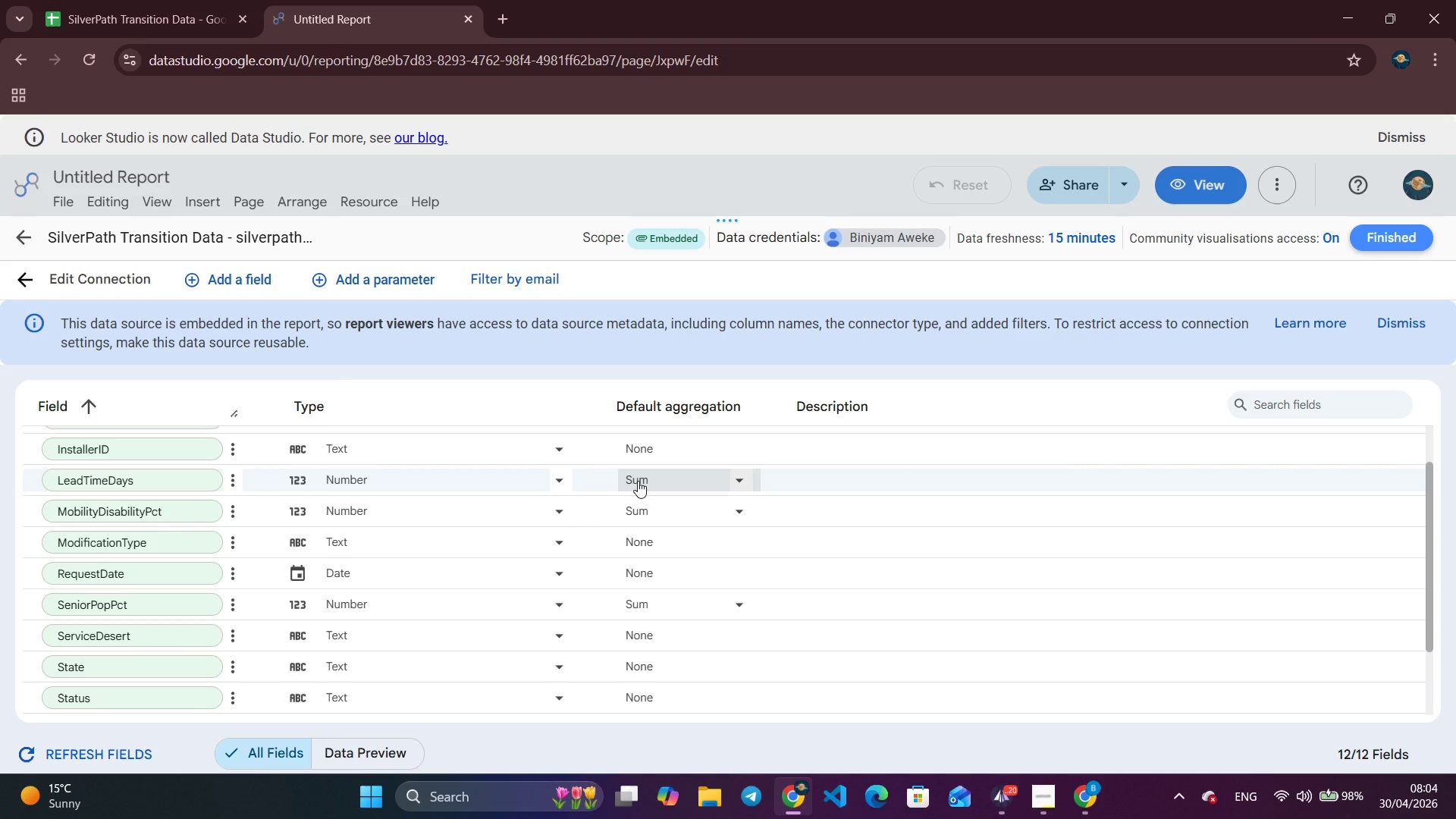 
wait(10.91)
 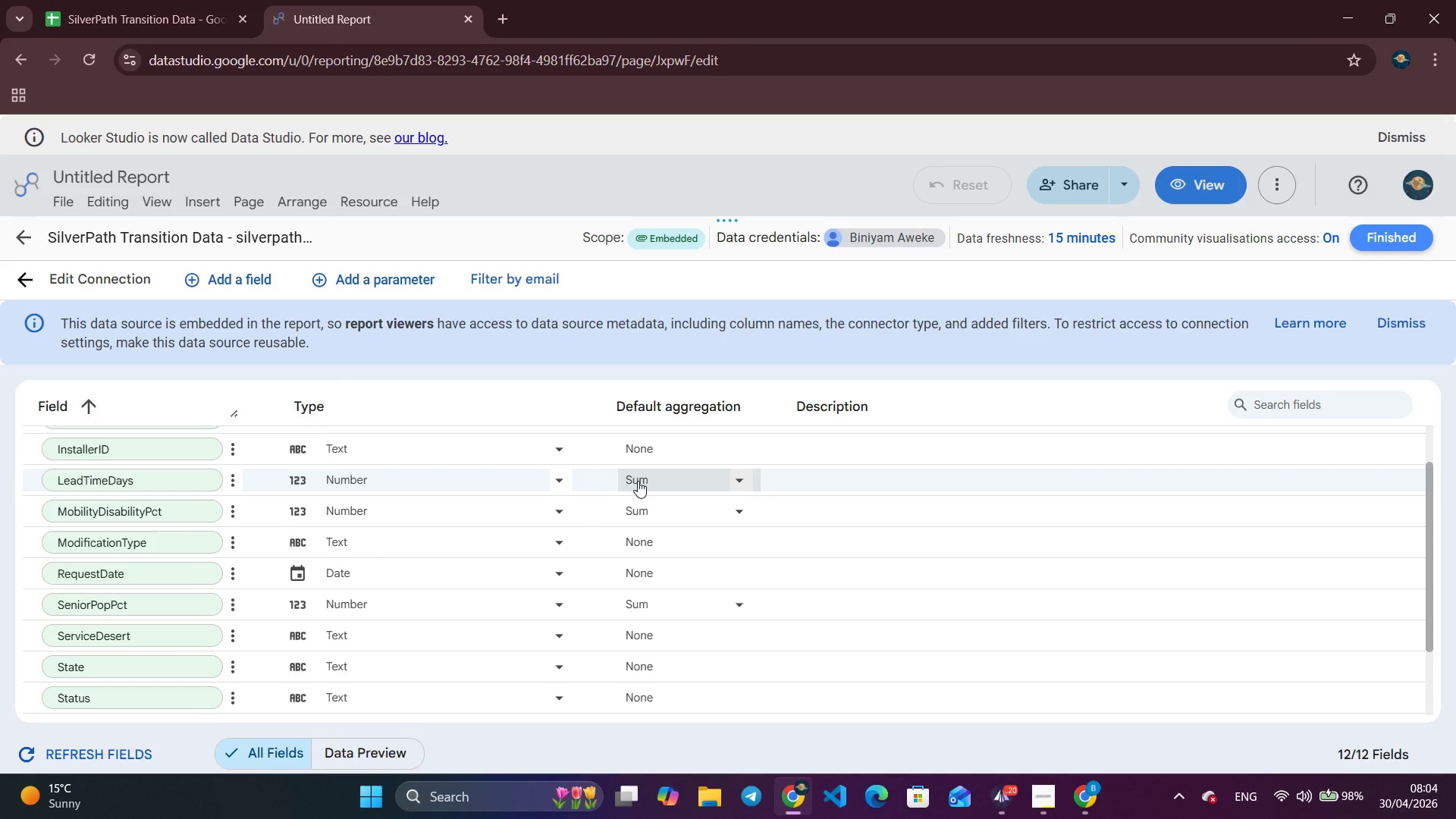 
scroll: coordinate [388, 620], scroll_direction: up, amount: 3.0
 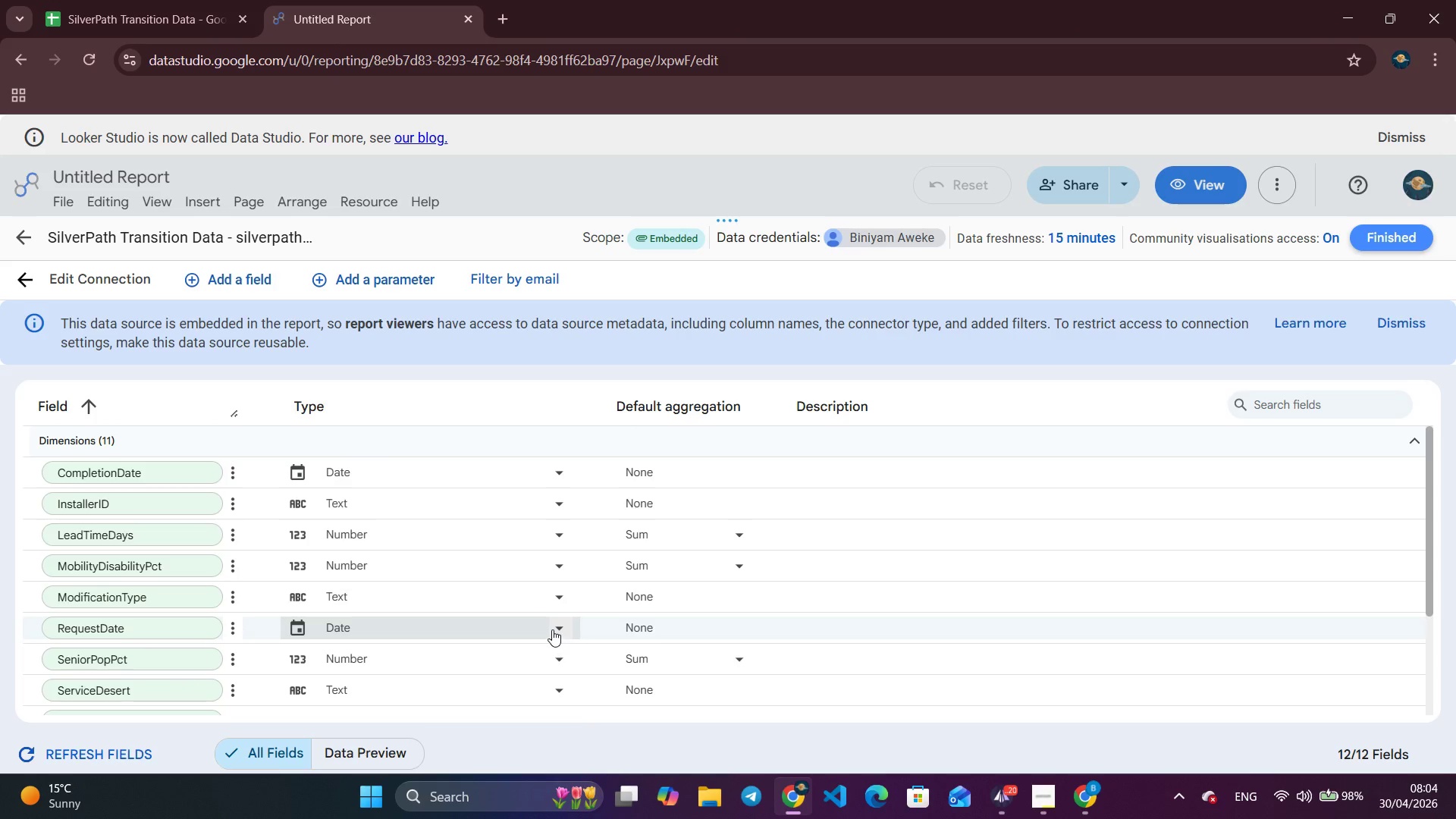 
left_click([552, 629])
 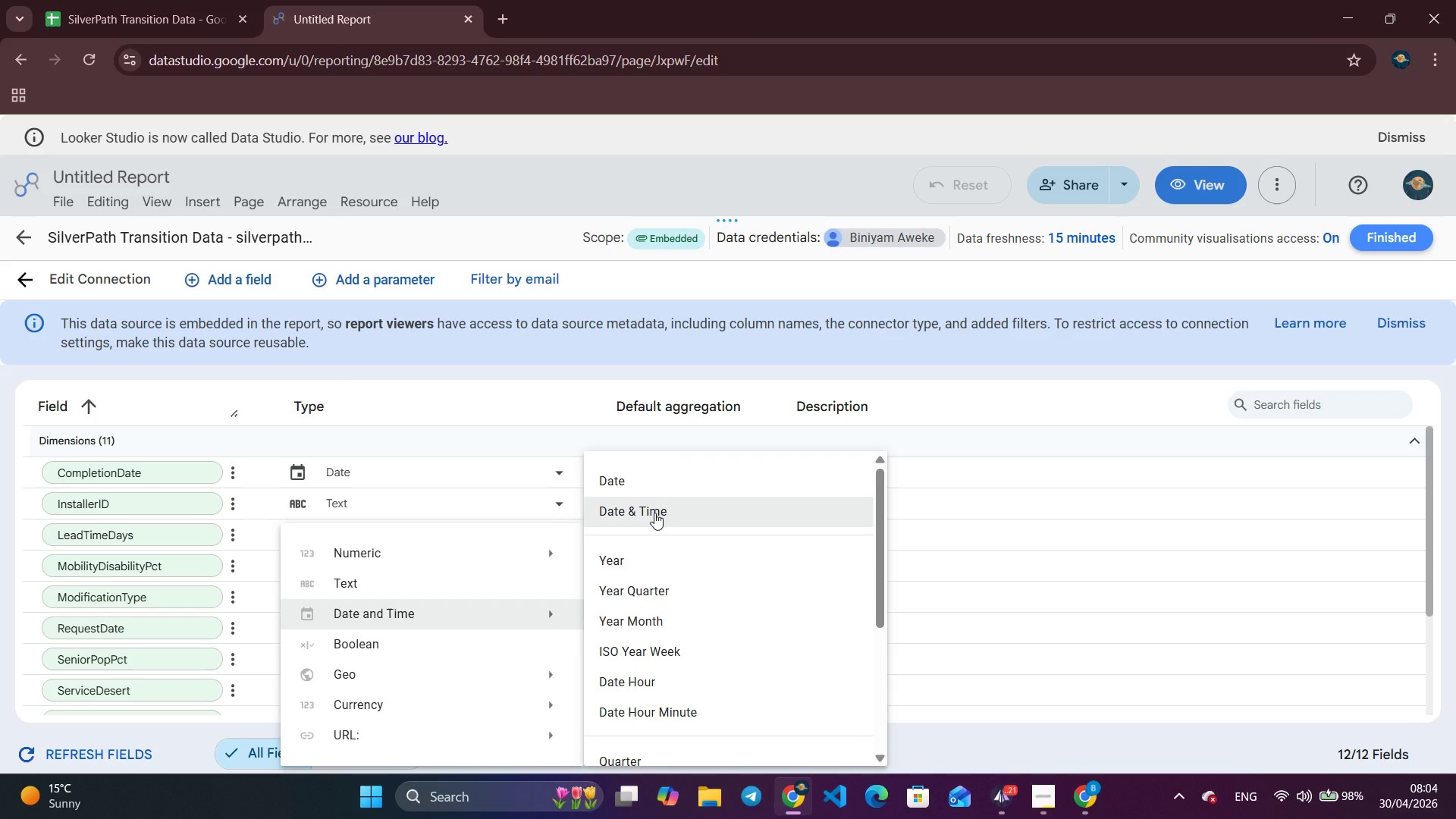 
wait(6.09)
 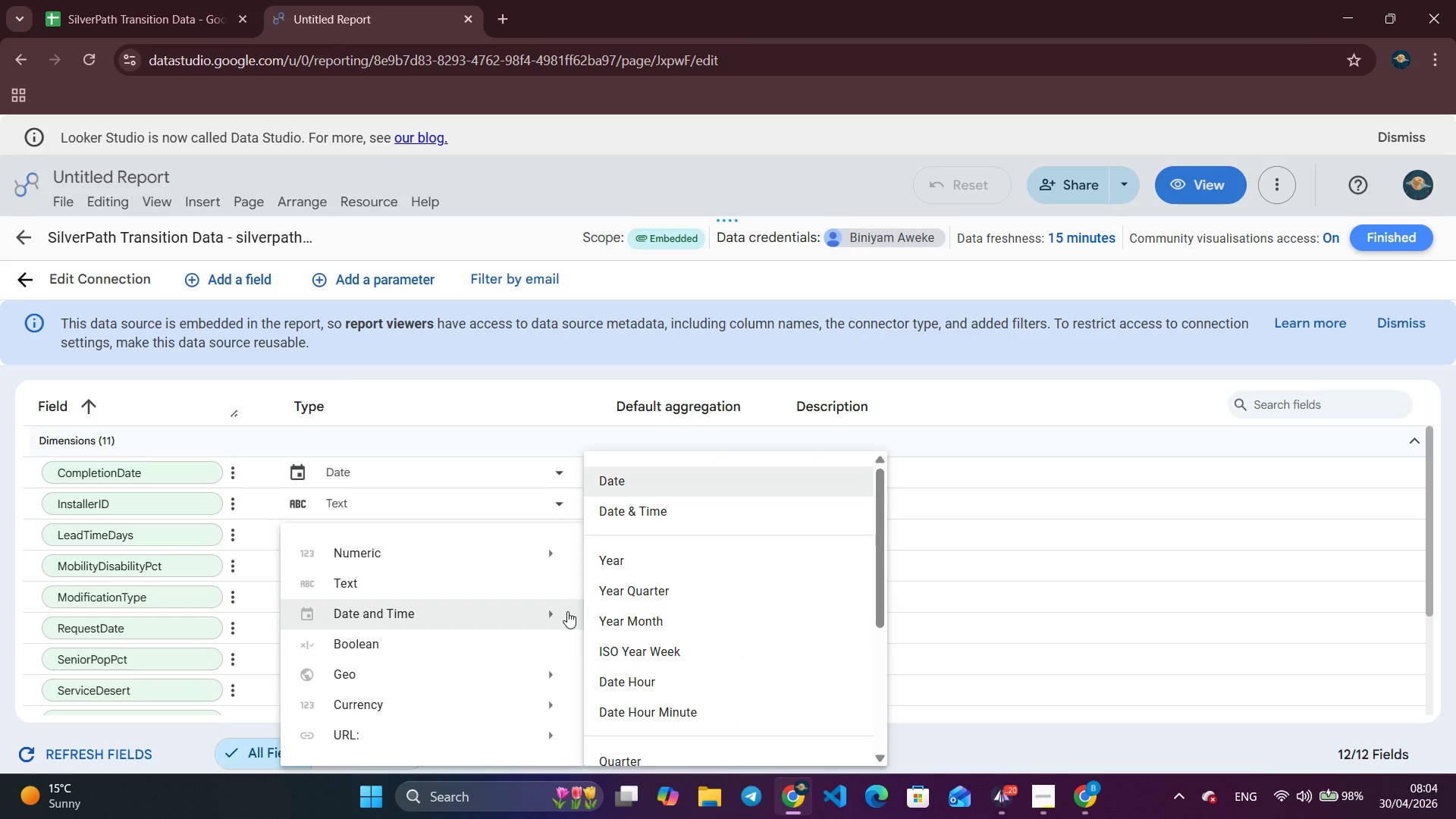 
scroll: coordinate [670, 622], scroll_direction: down, amount: 1.0
 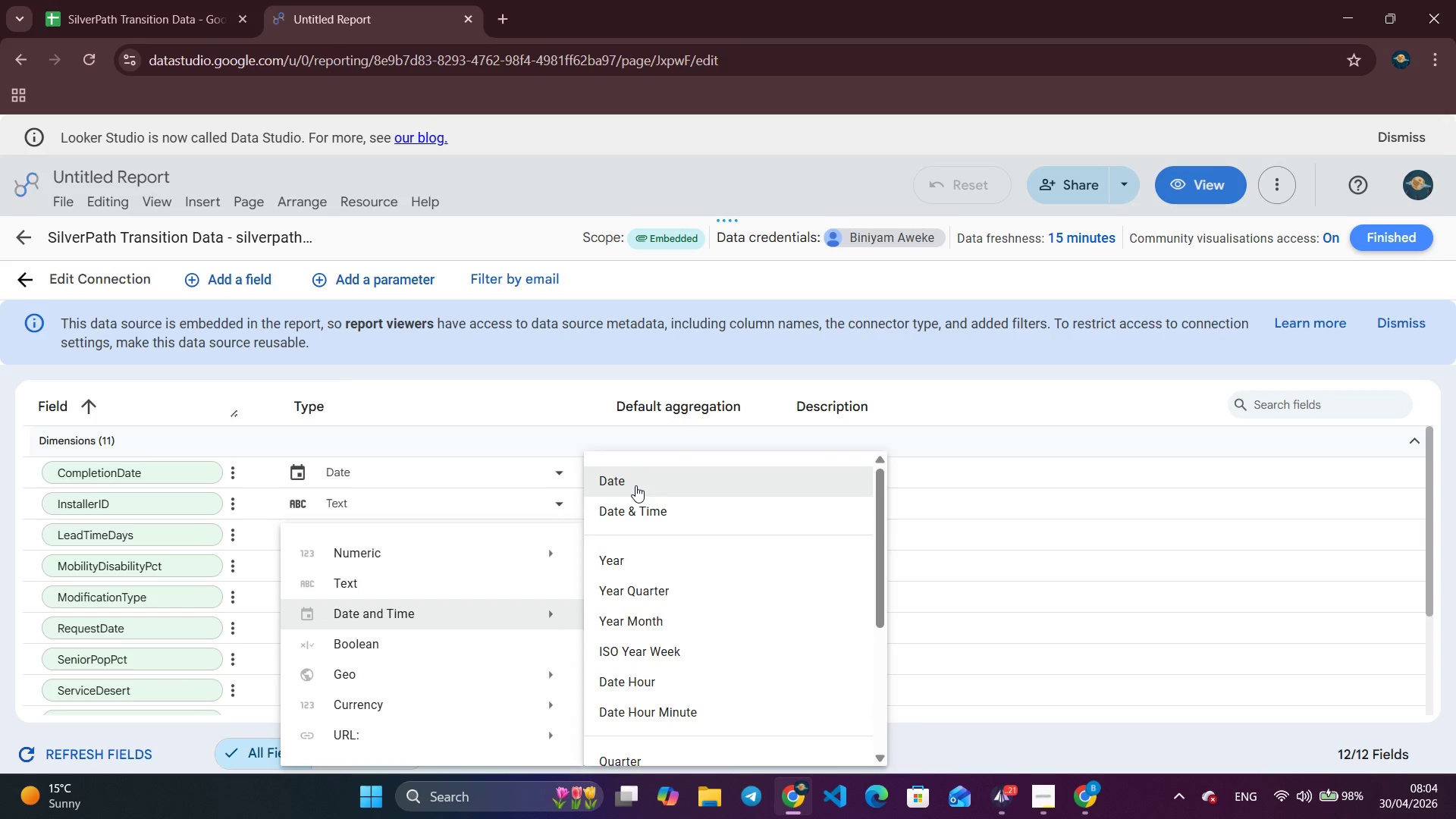 
right_click([635, 485])
 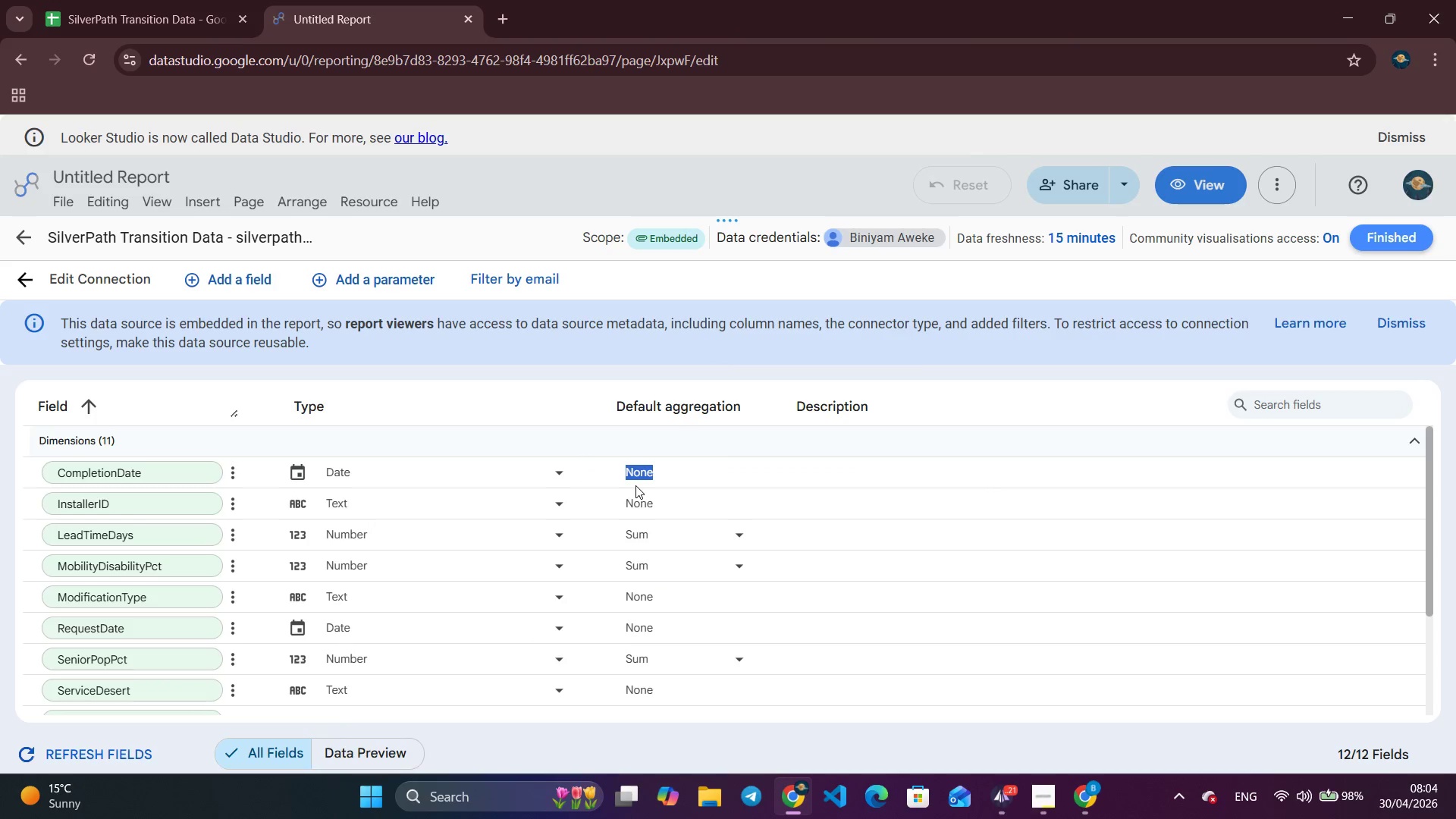 
double_click([635, 485])
 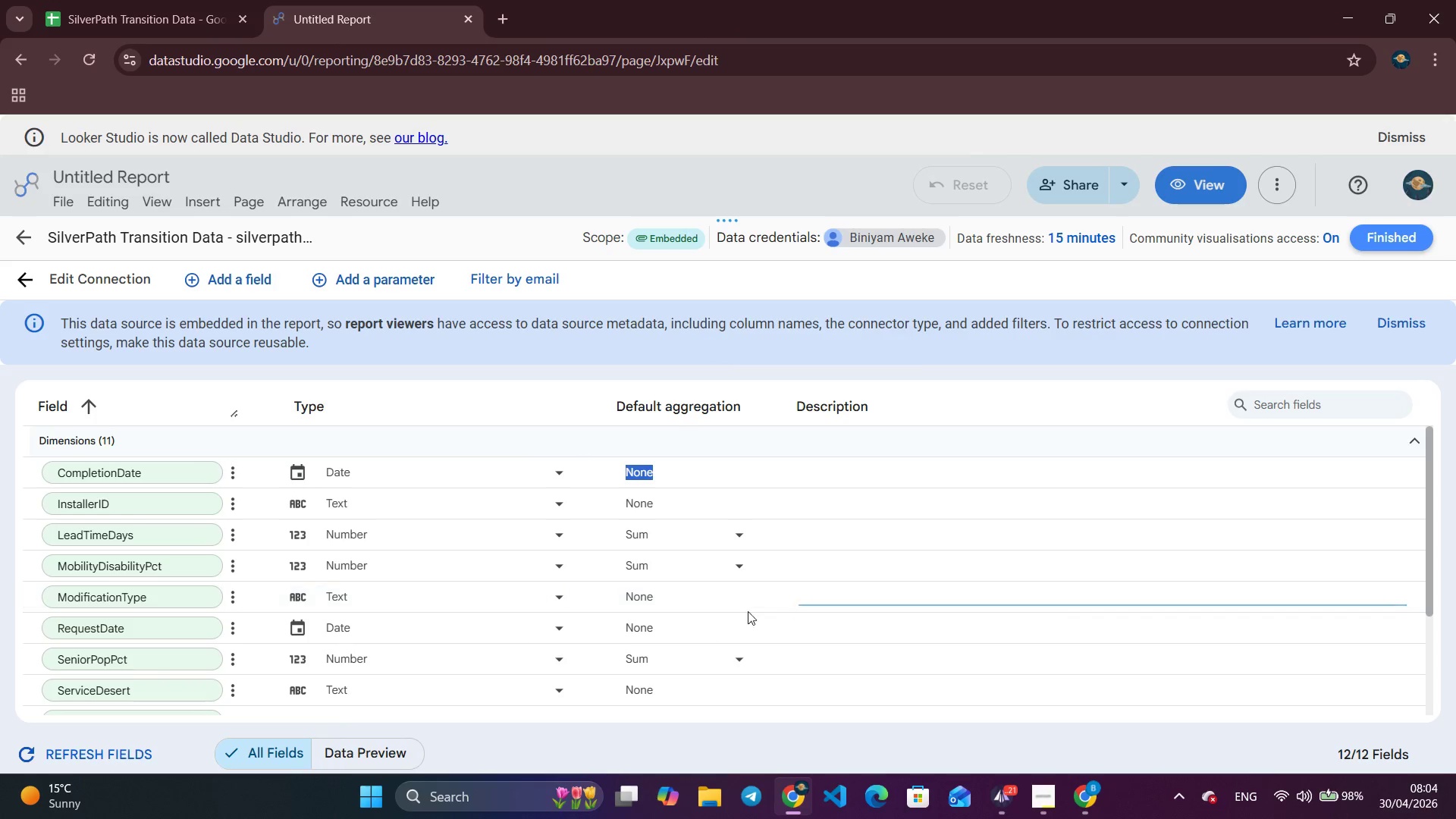 
mouse_move([535, 629])
 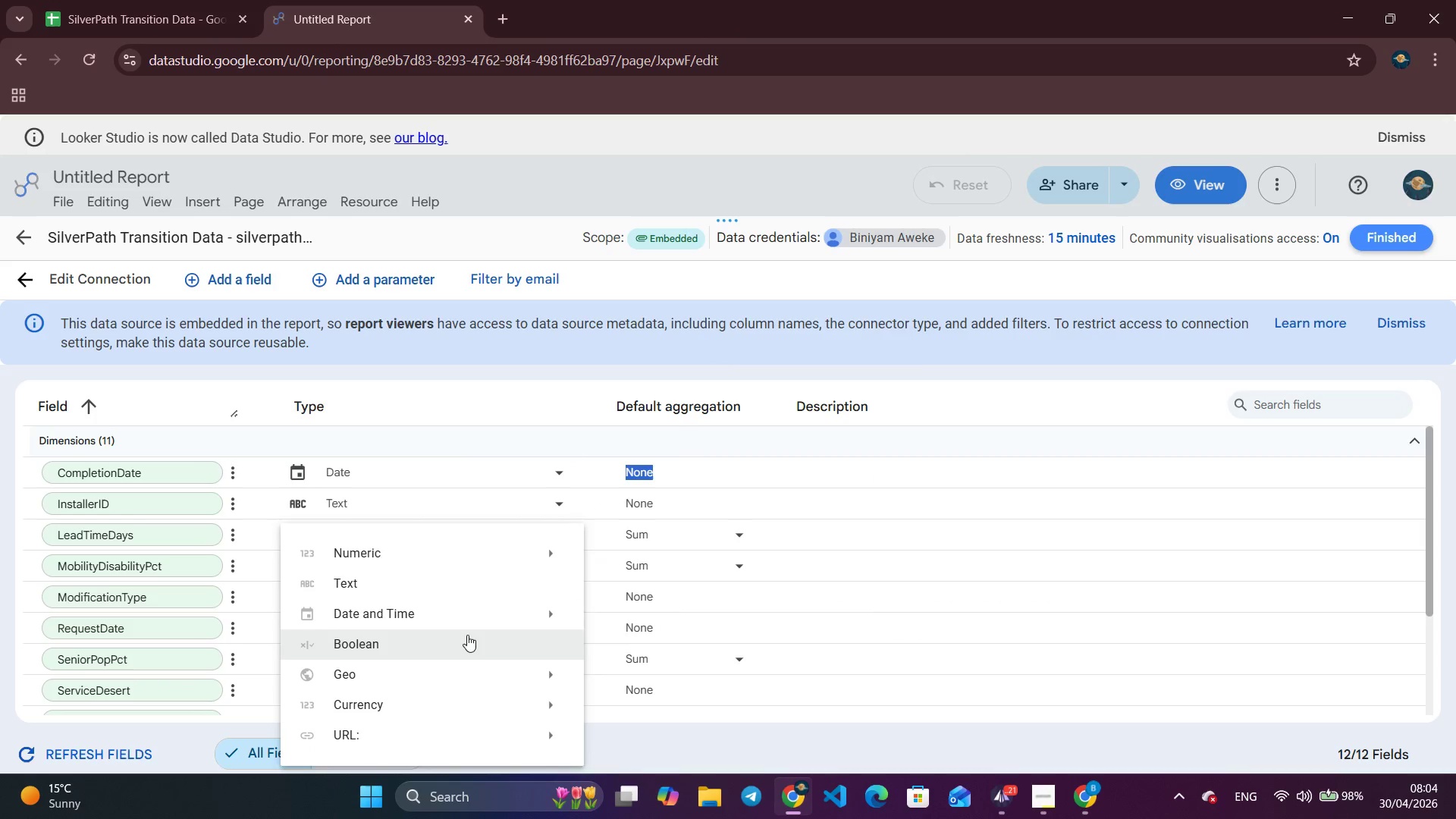 
scroll: coordinate [467, 635], scroll_direction: down, amount: 4.0
 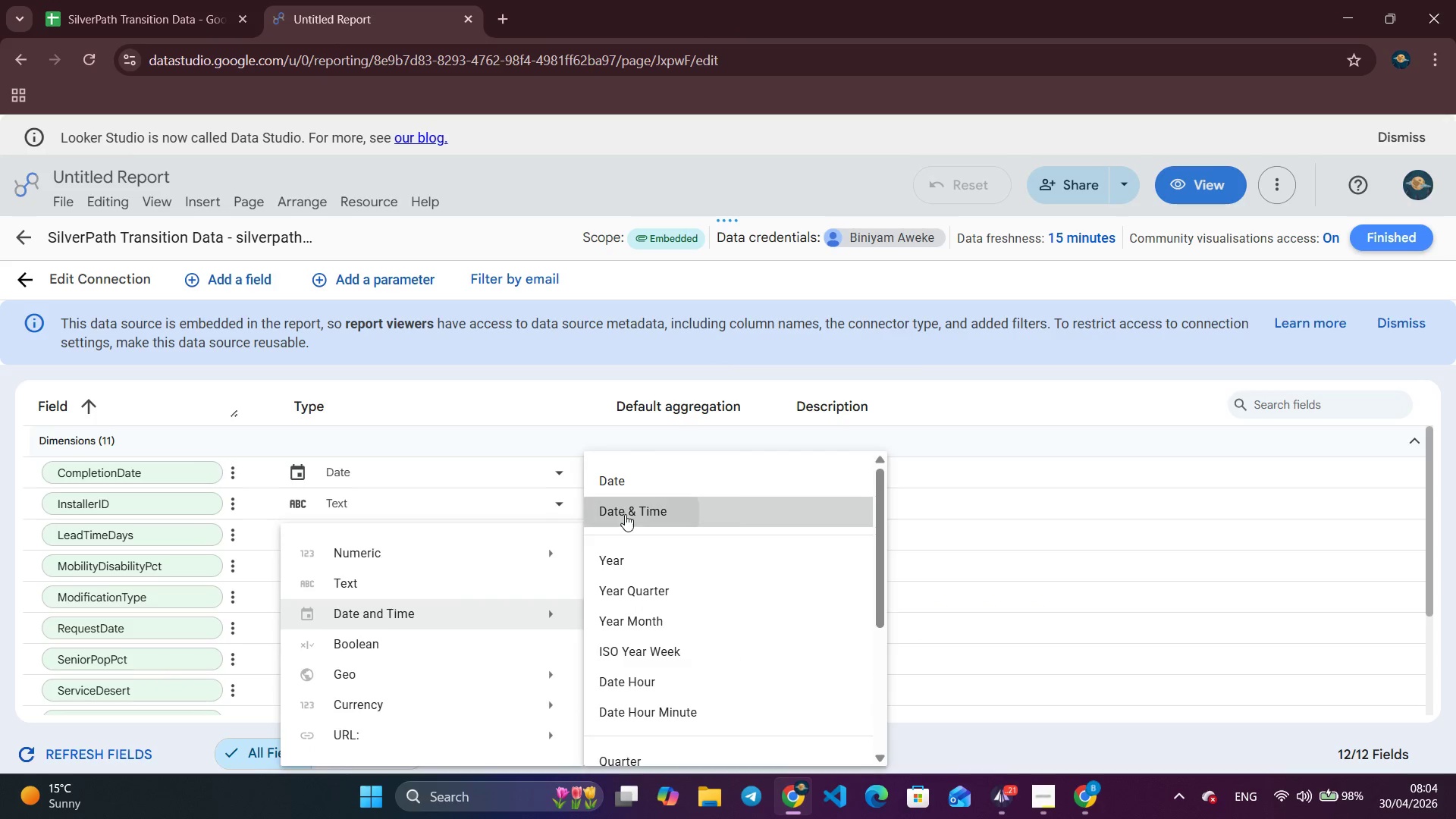 
left_click([625, 515])
 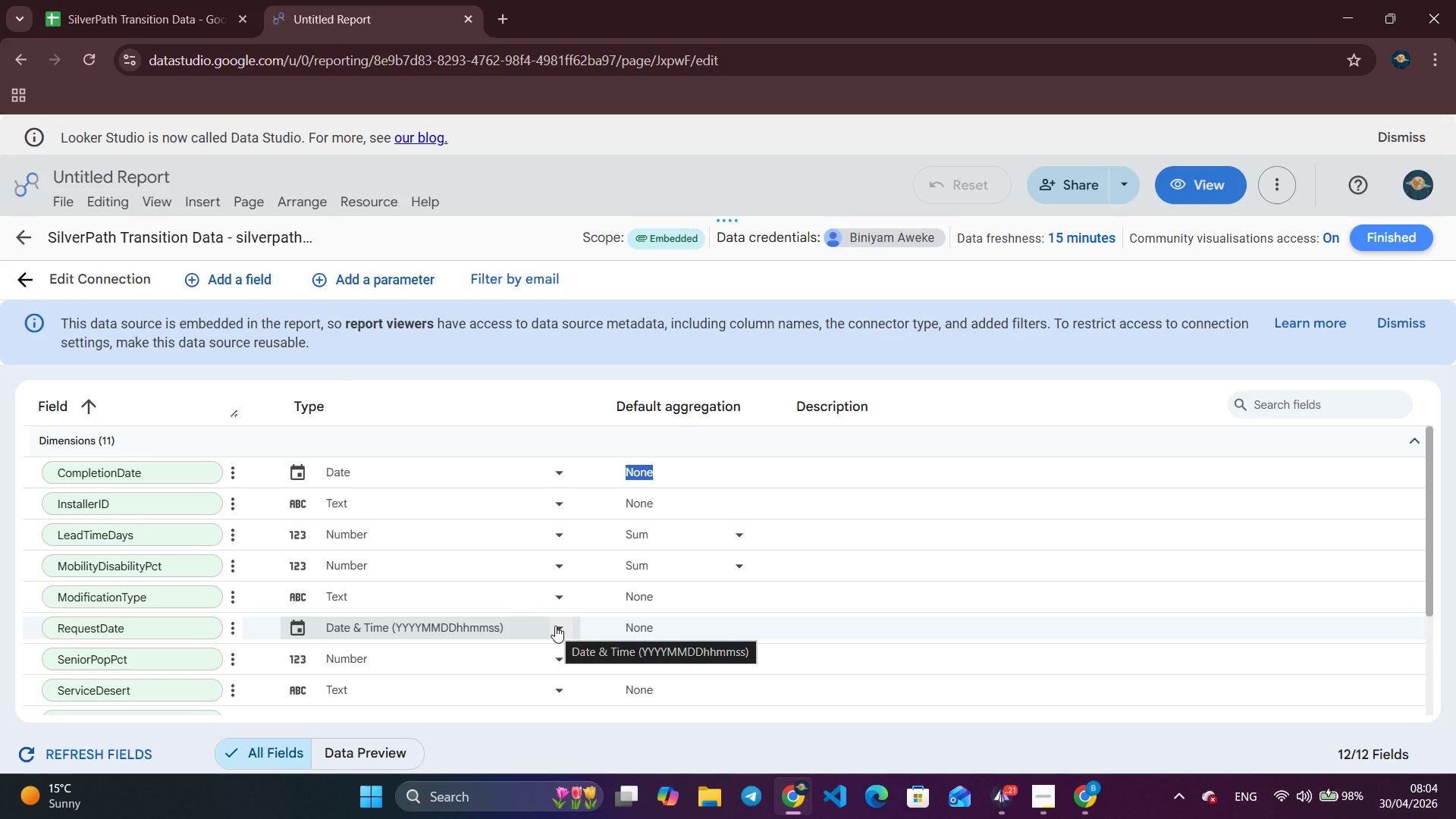 
left_click([555, 626])
 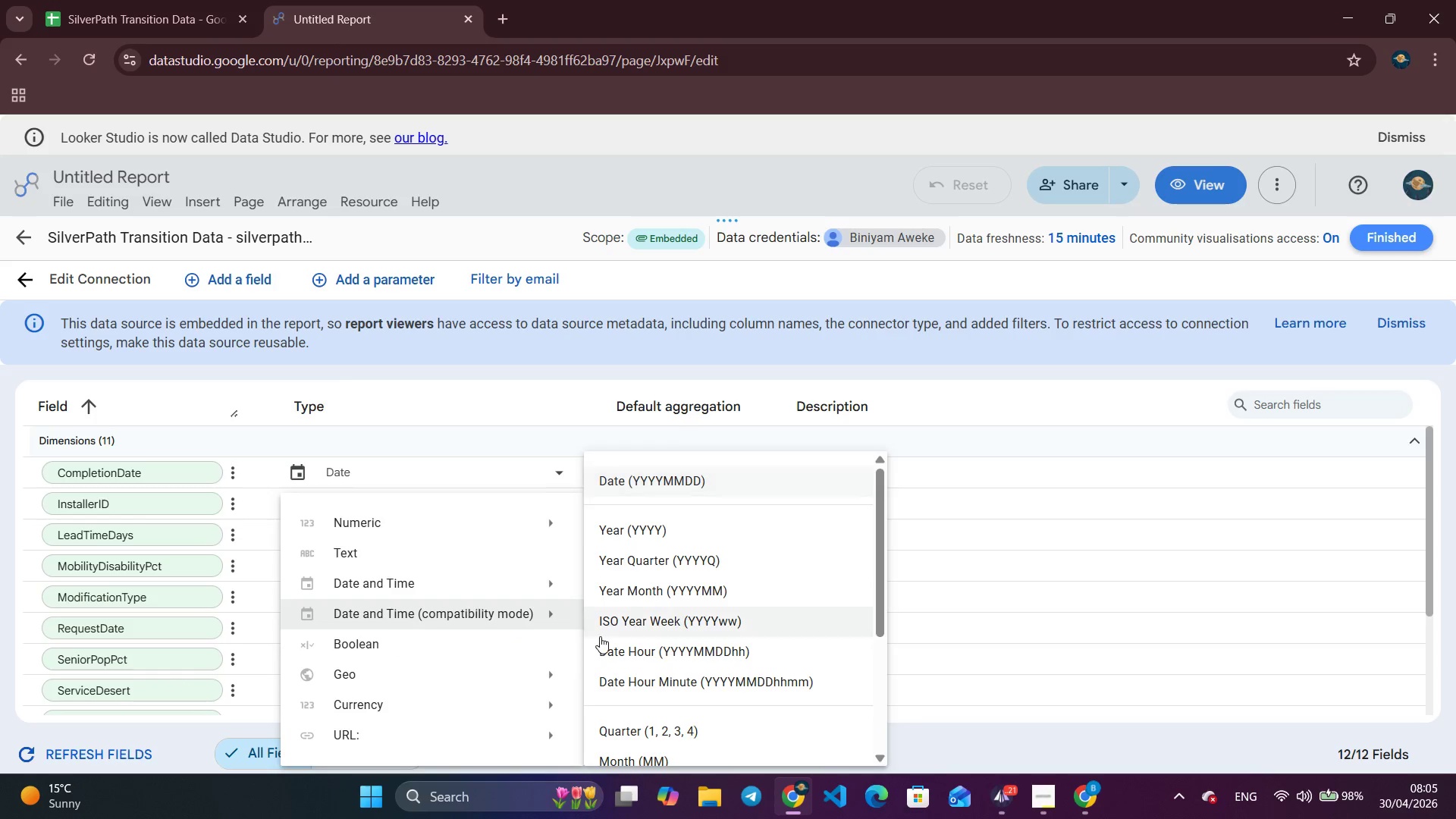 
scroll: coordinate [595, 628], scroll_direction: up, amount: 1.0
 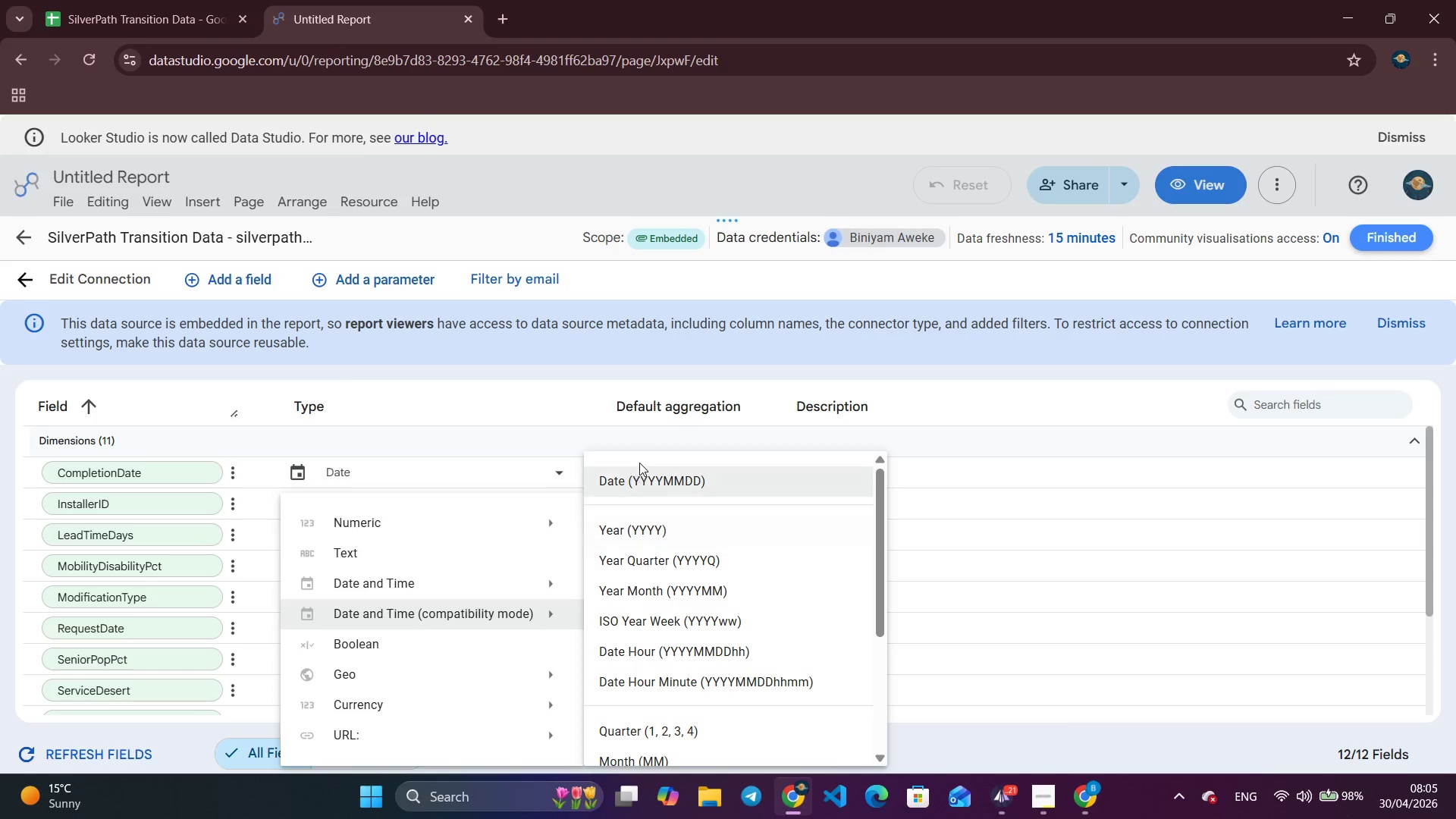 
left_click([635, 473])
 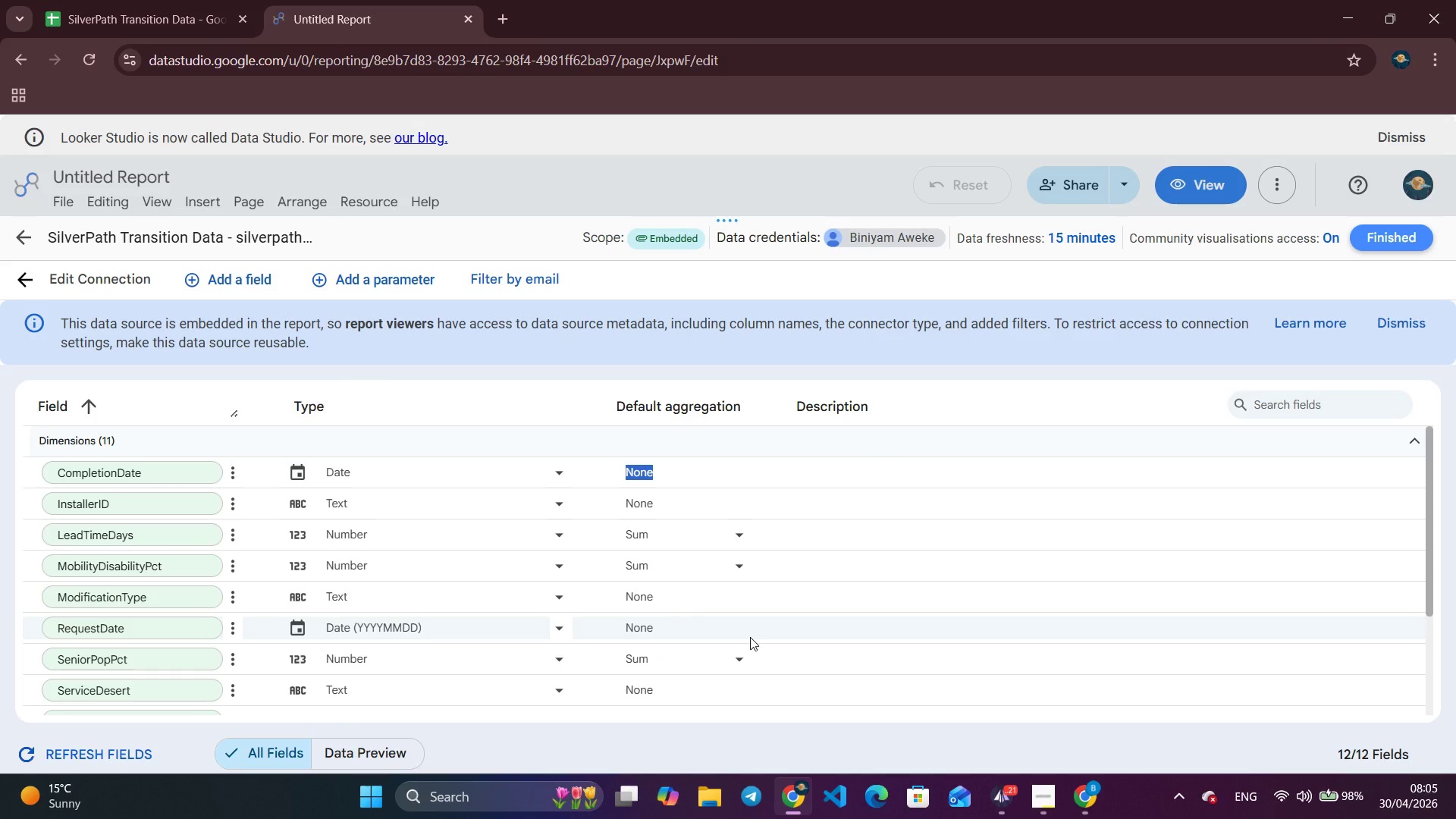 
wait(6.53)
 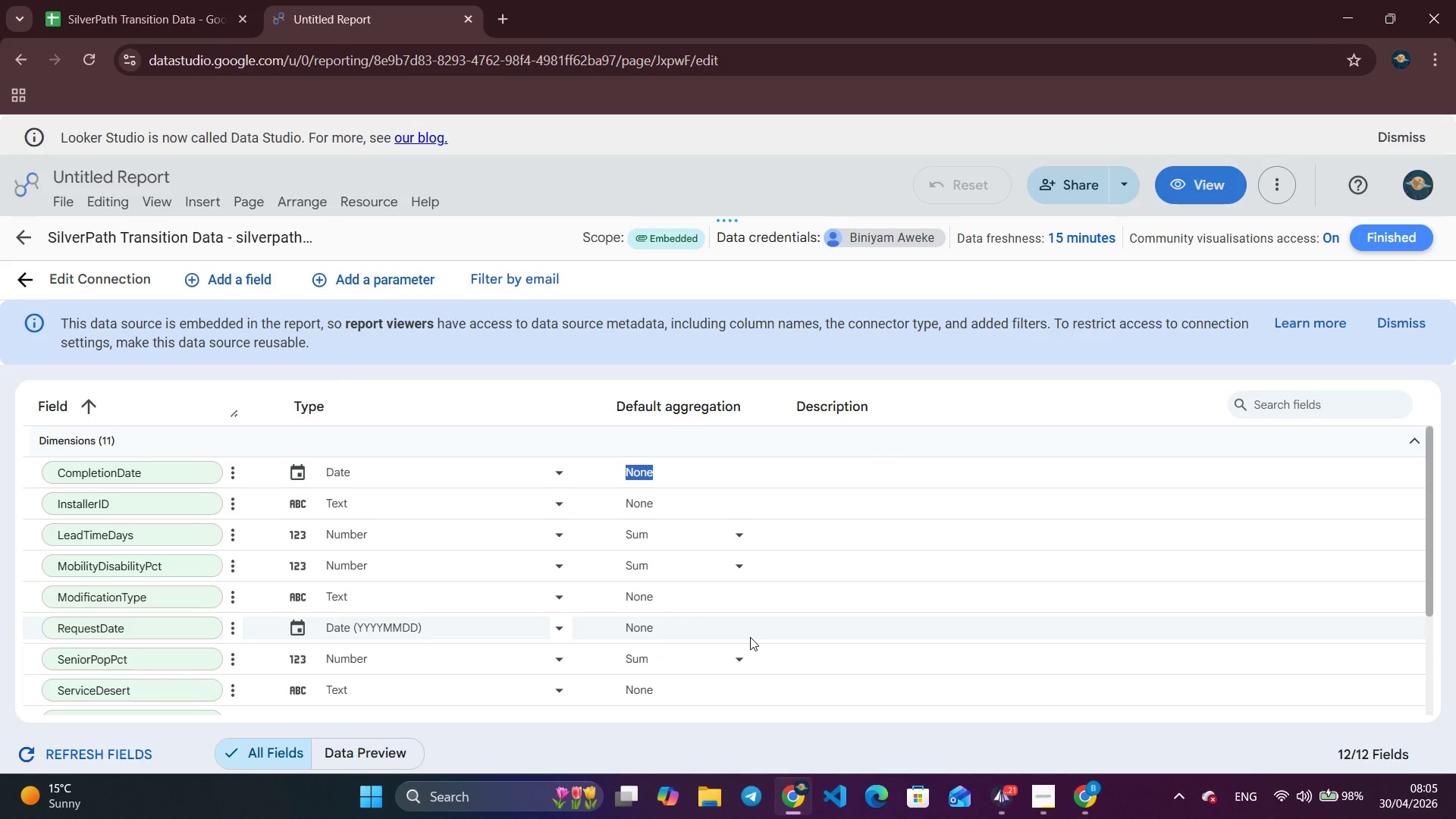 
scroll: coordinate [494, 635], scroll_direction: up, amount: 2.0
 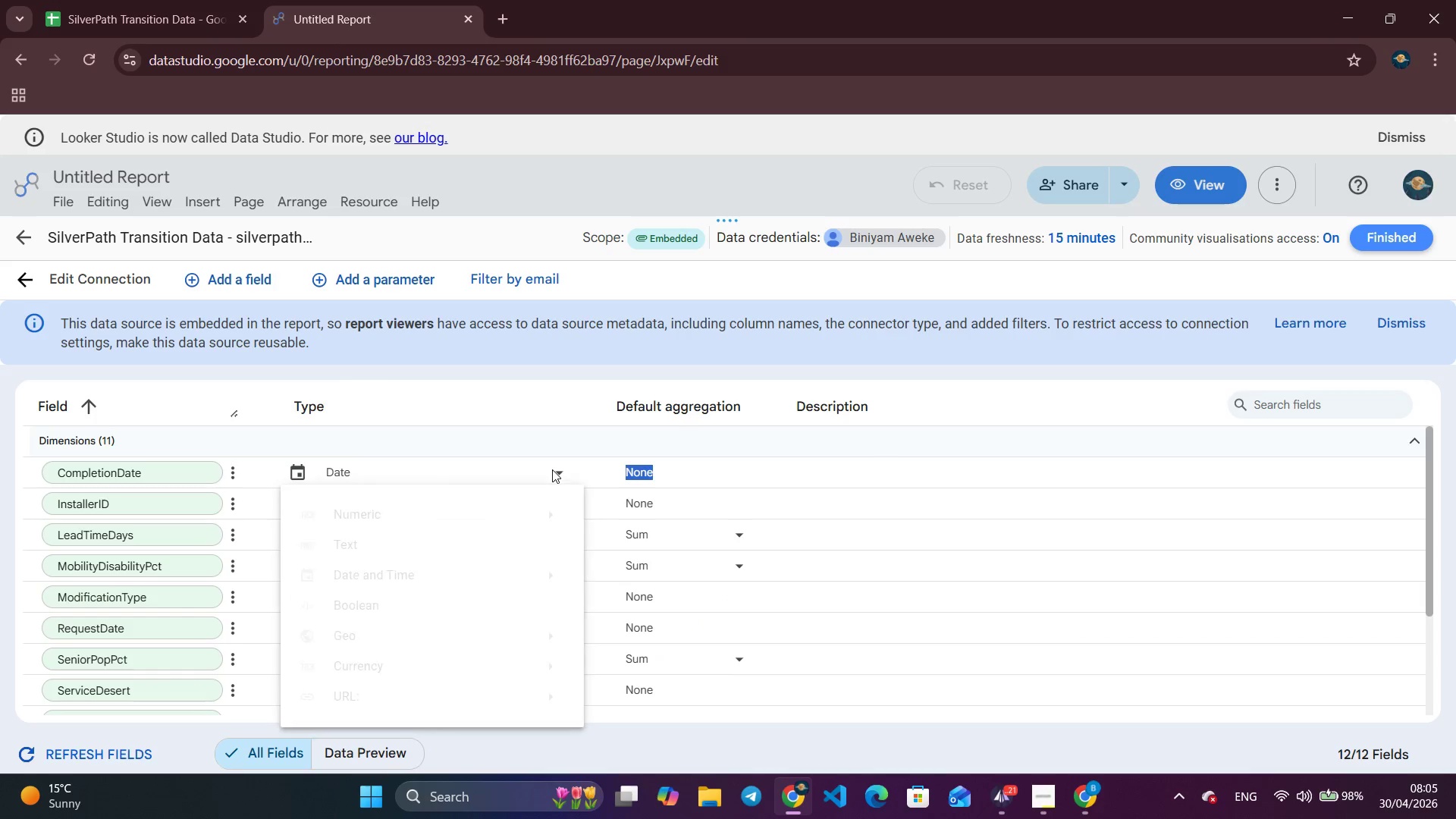 
left_click([552, 469])
 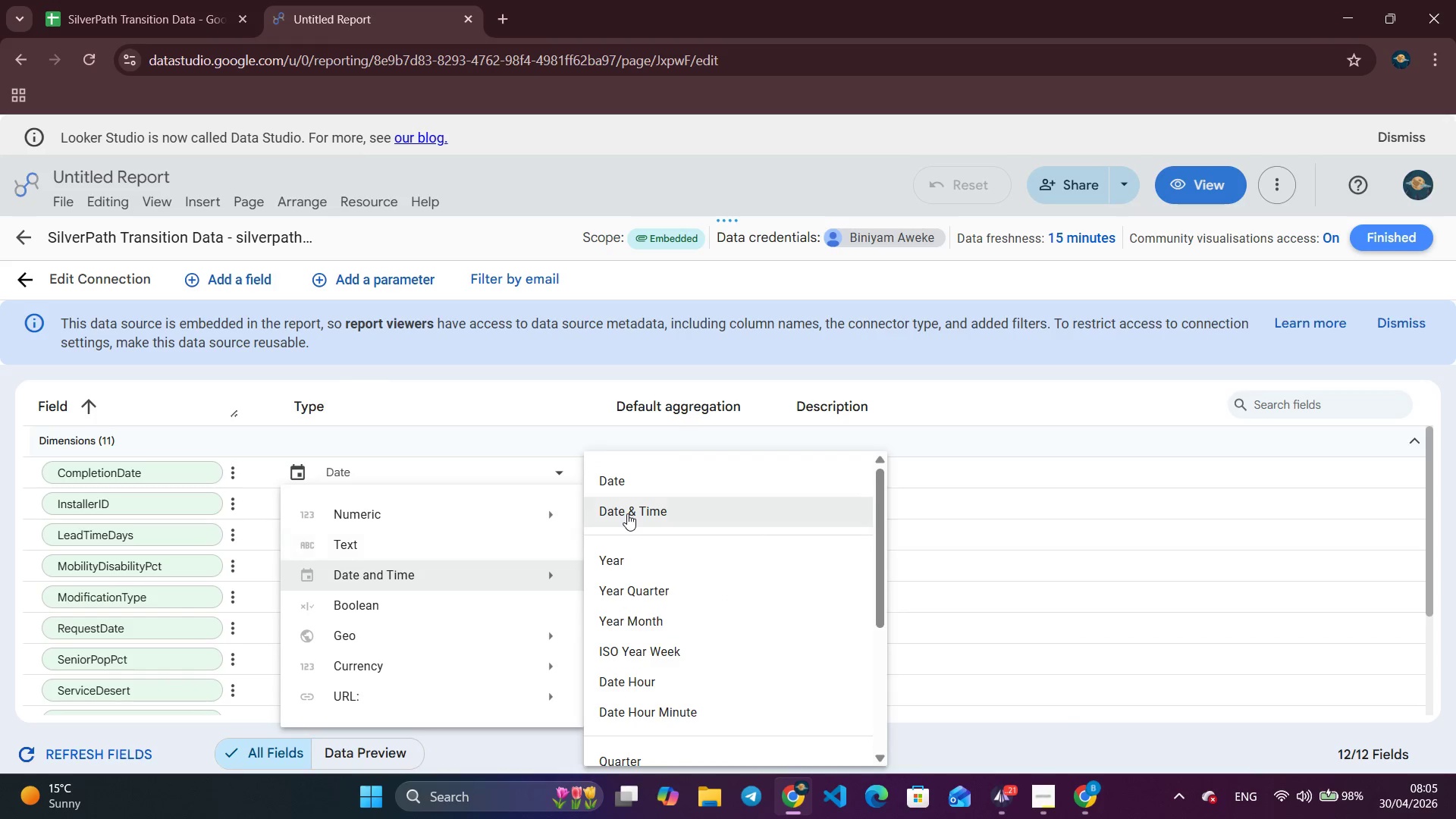 
left_click([627, 513])
 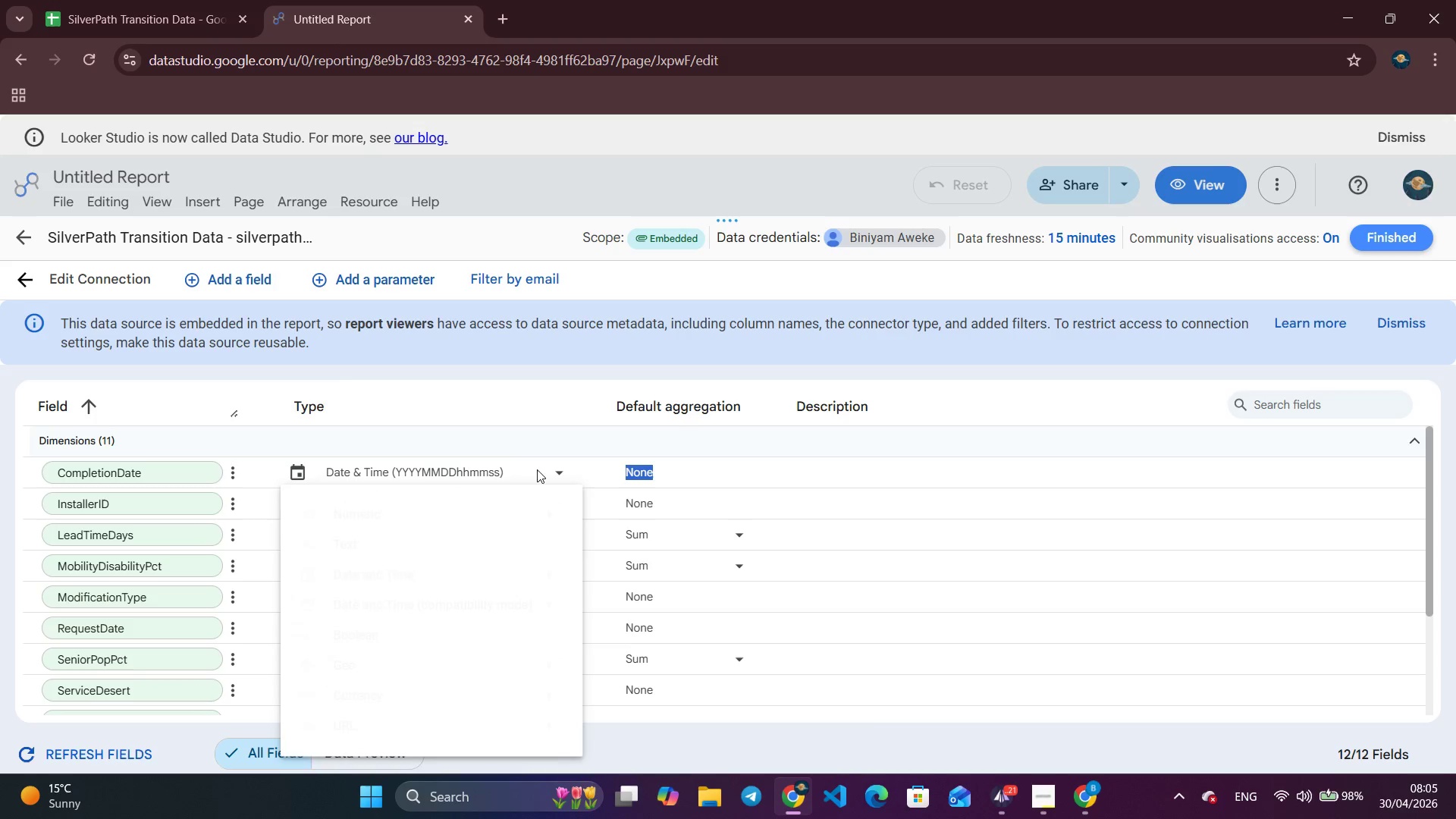 
left_click([519, 465])
 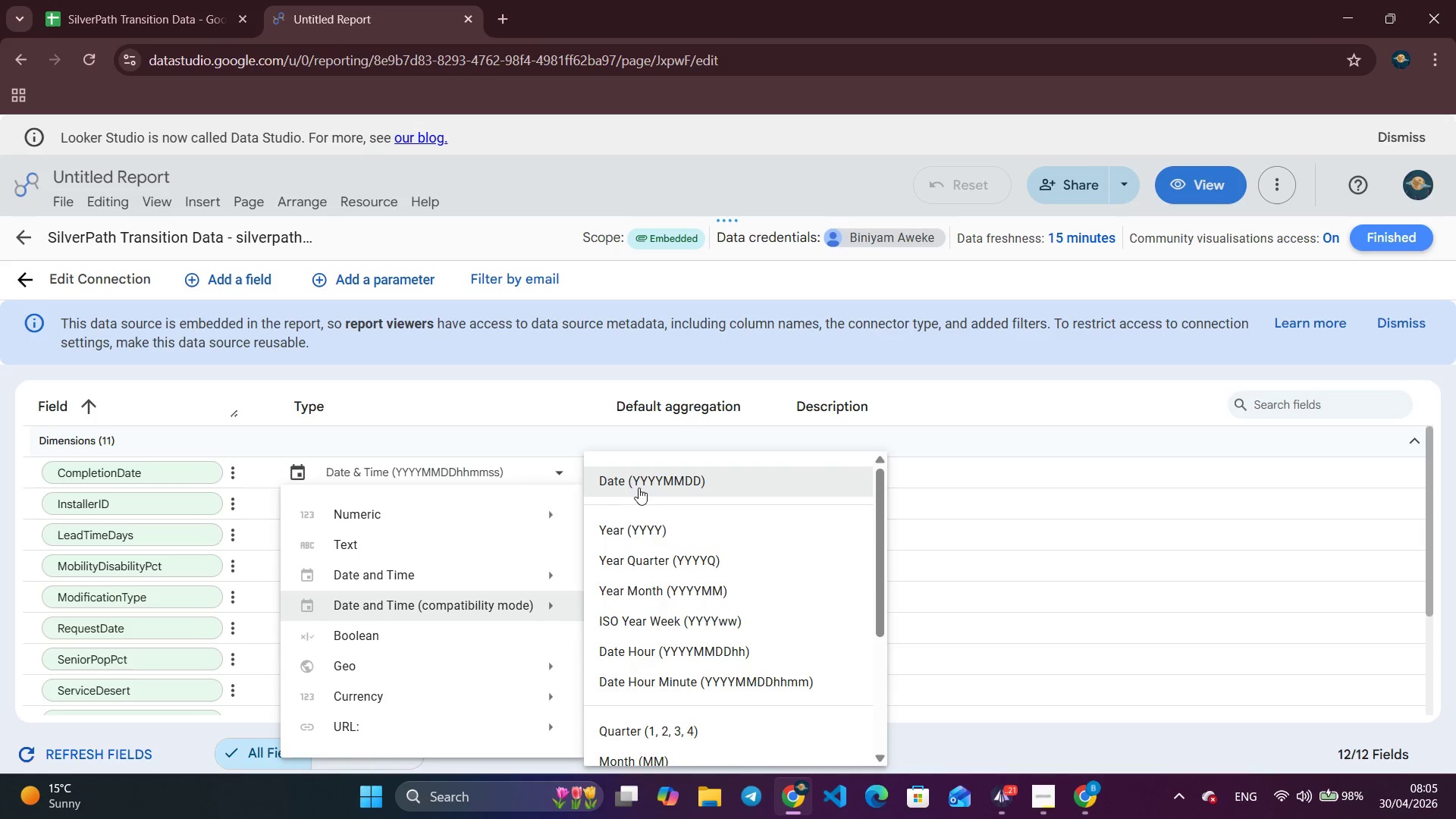 
wait(6.83)
 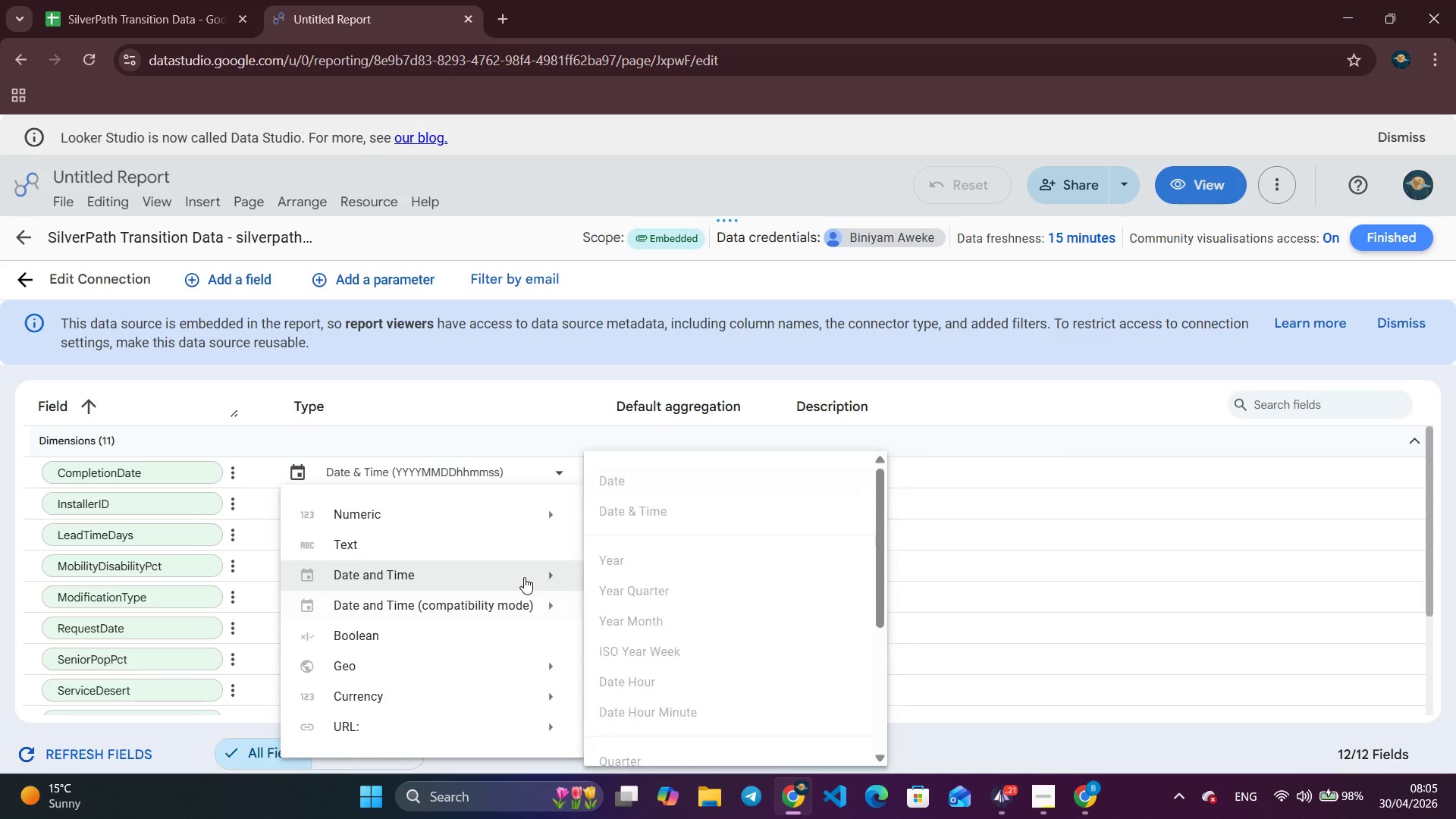 
left_click([642, 484])
 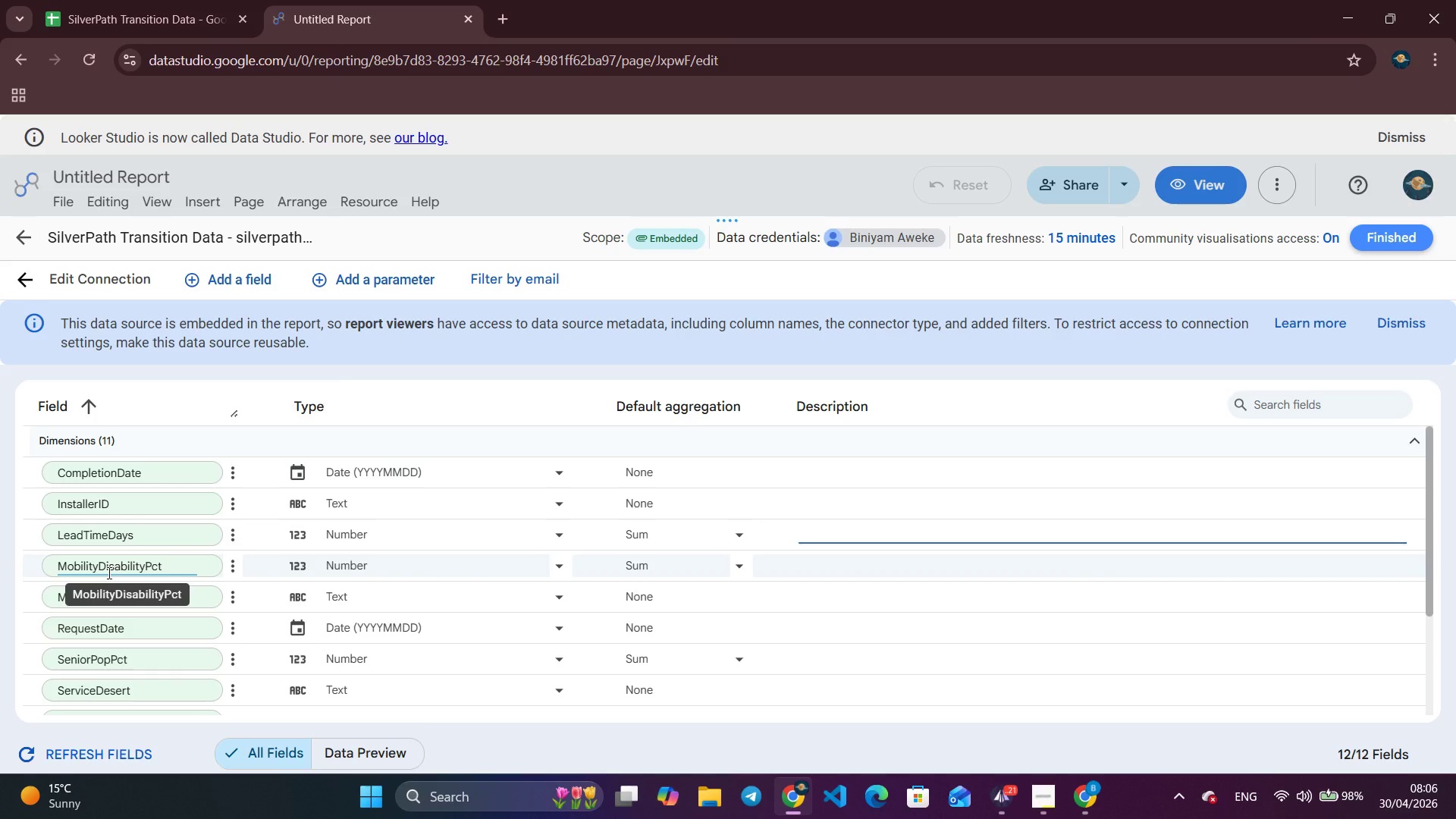 
wait(46.12)
 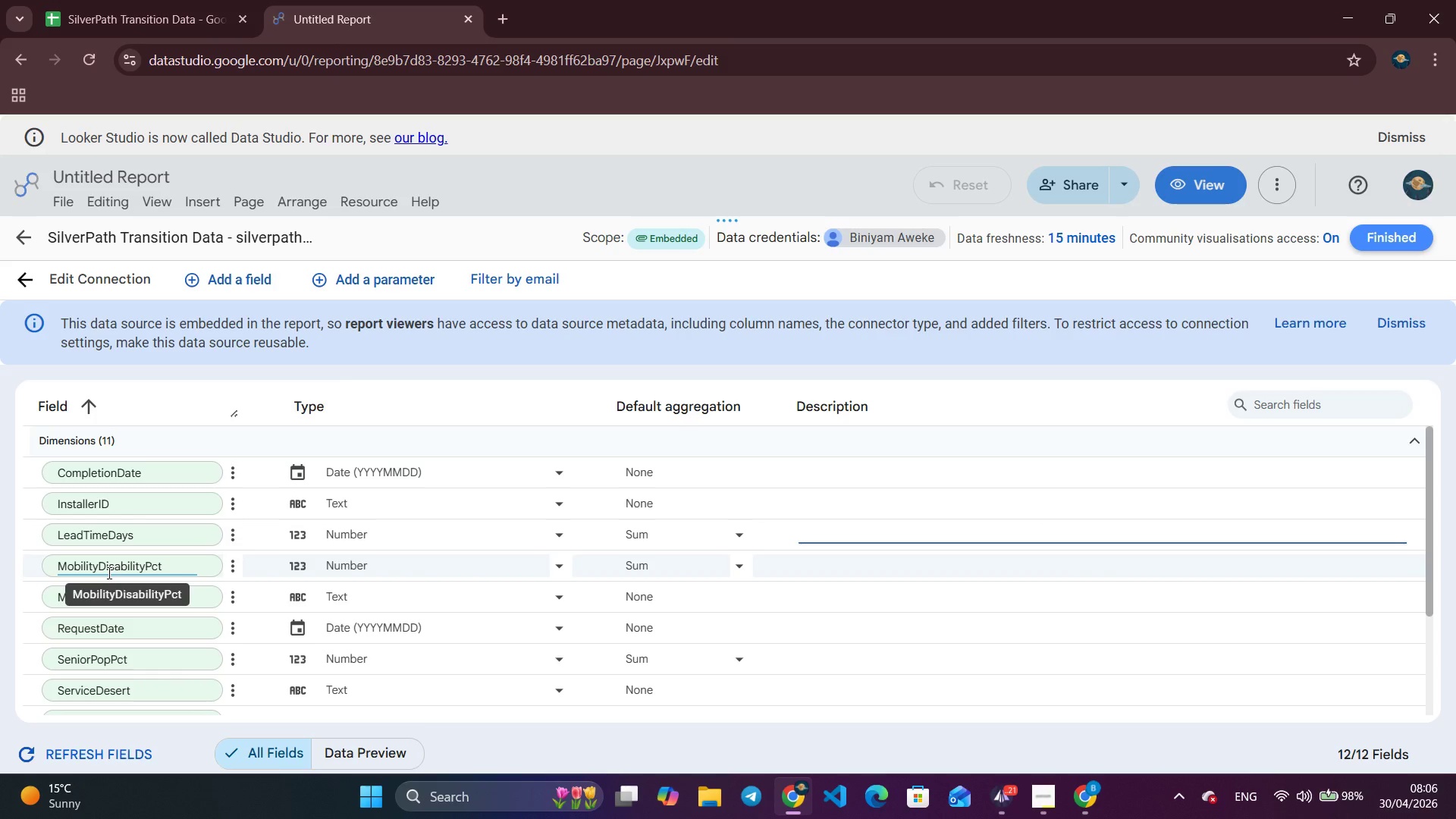 
mouse_move([385, 570])
 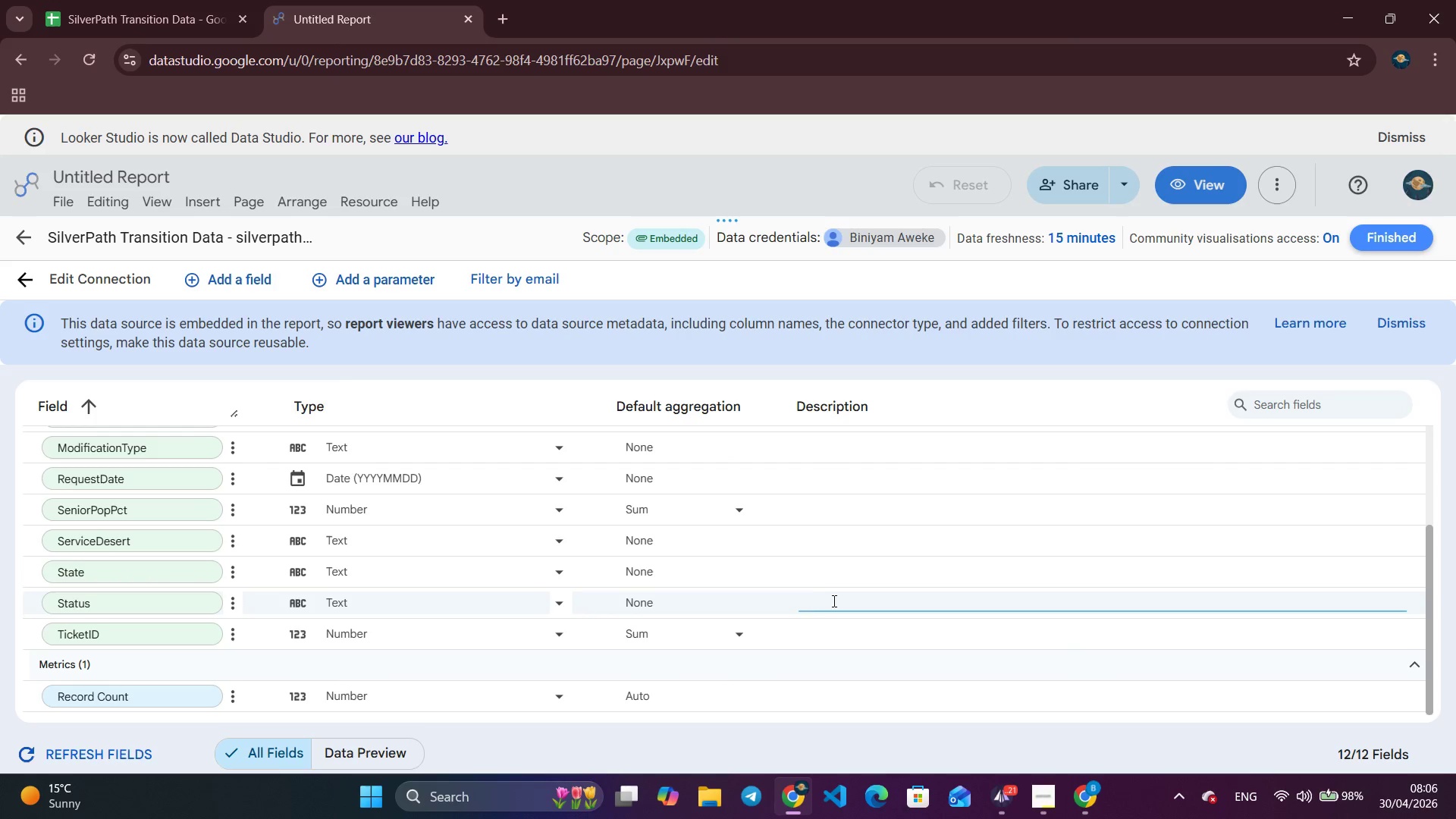 
scroll: coordinate [808, 601], scroll_direction: down, amount: 6.0
 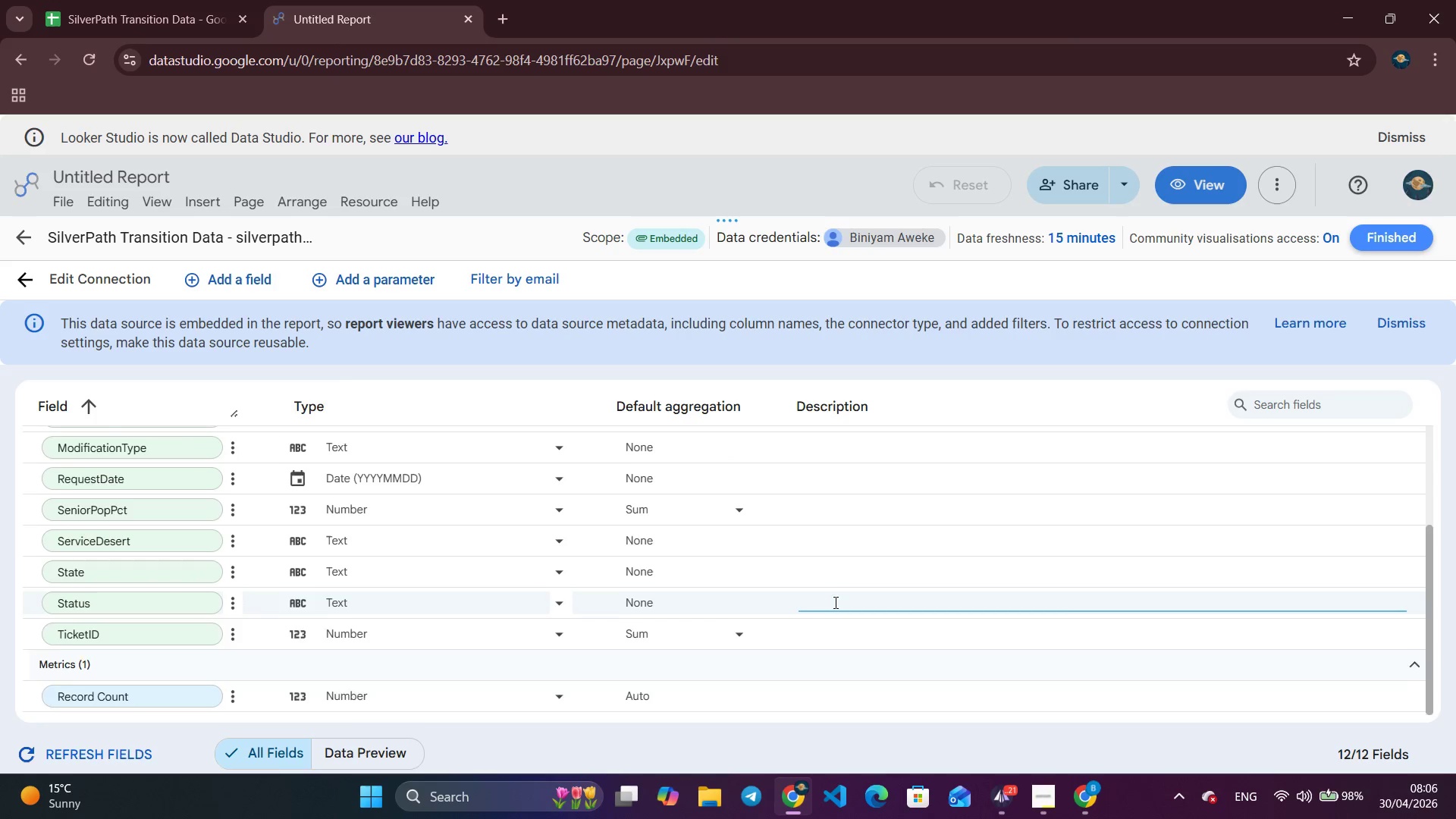 
scroll: coordinate [832, 602], scroll_direction: up, amount: 7.0
 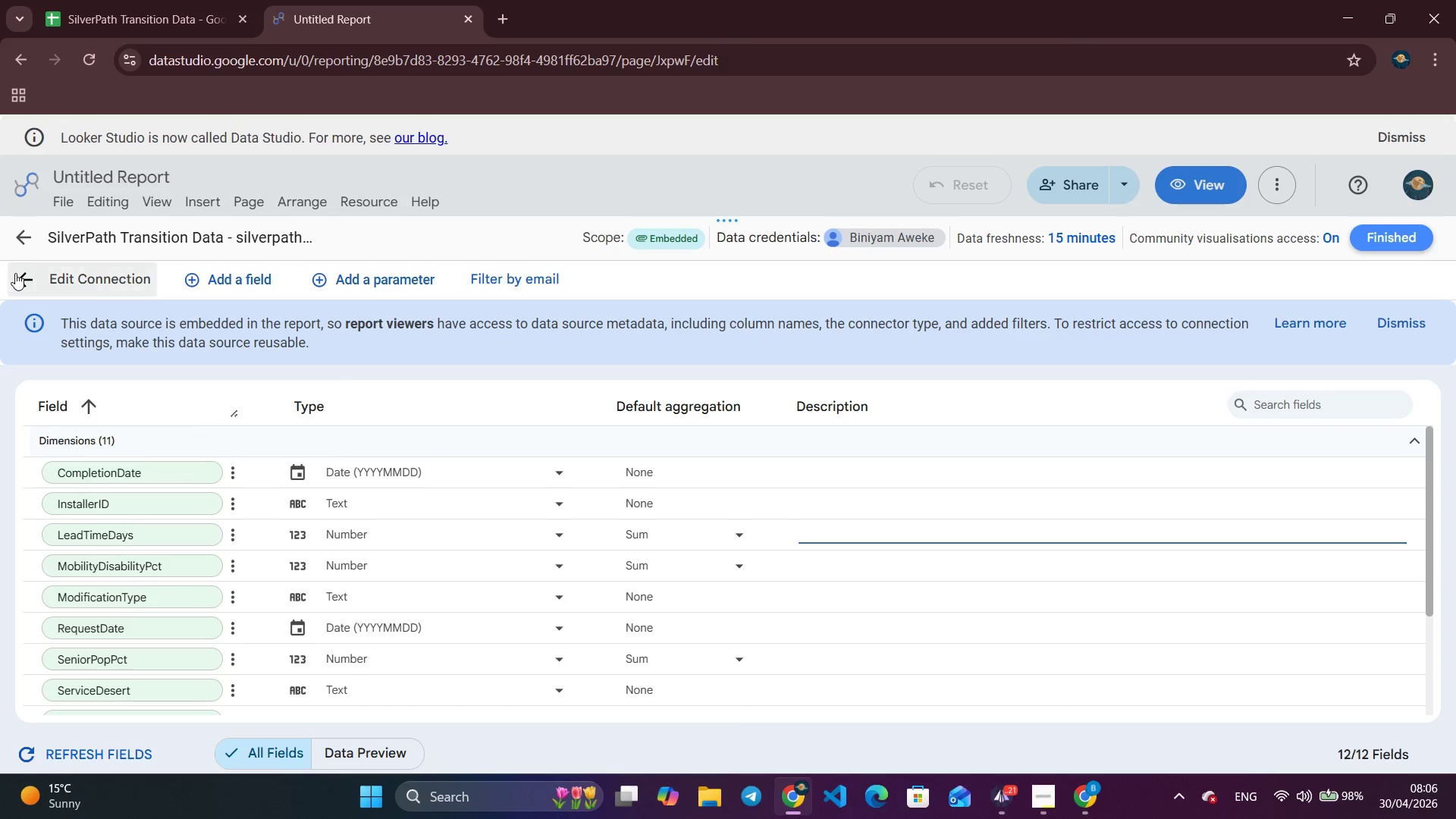 
left_click([15, 273])
 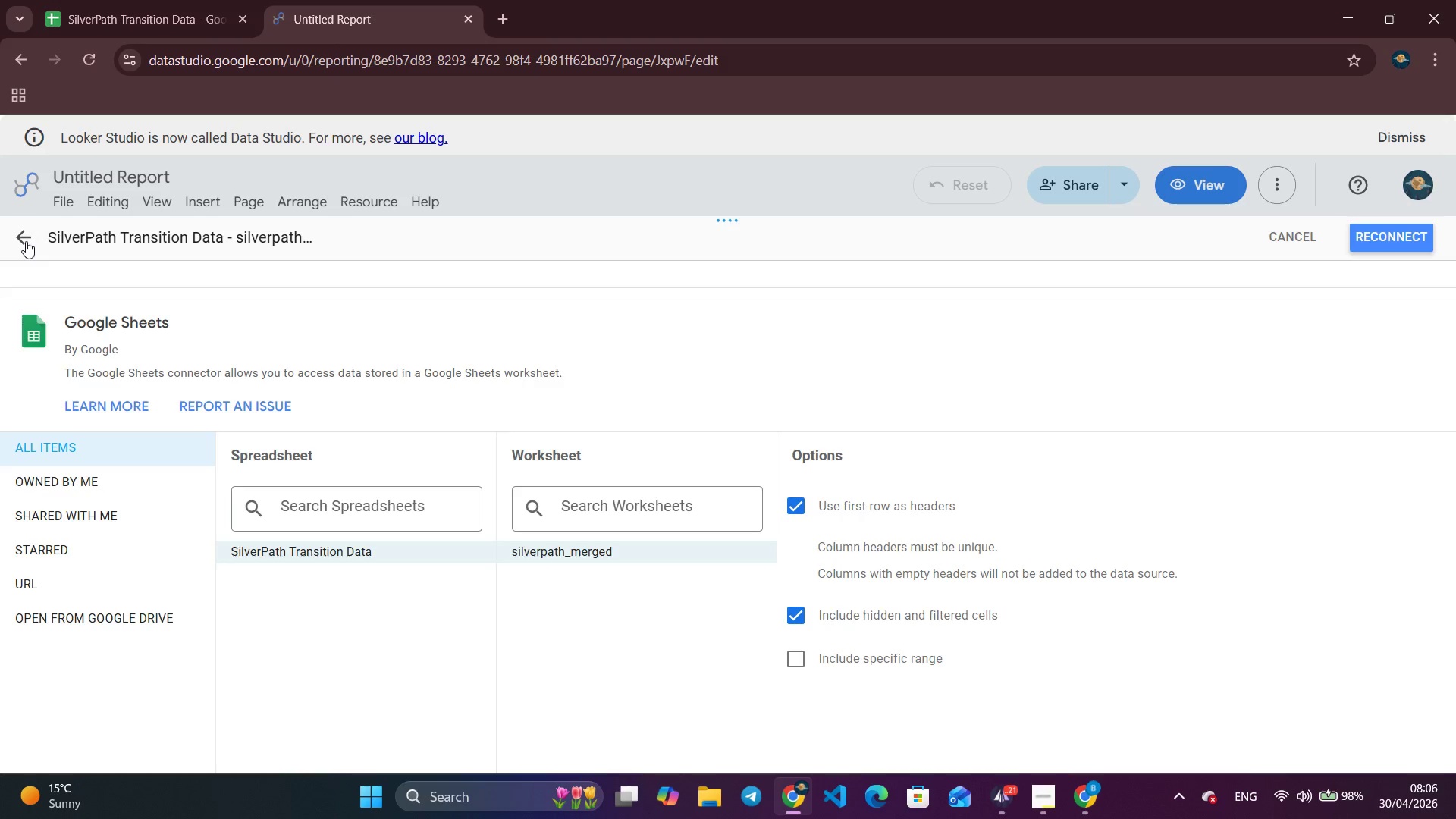 
left_click([26, 241])
 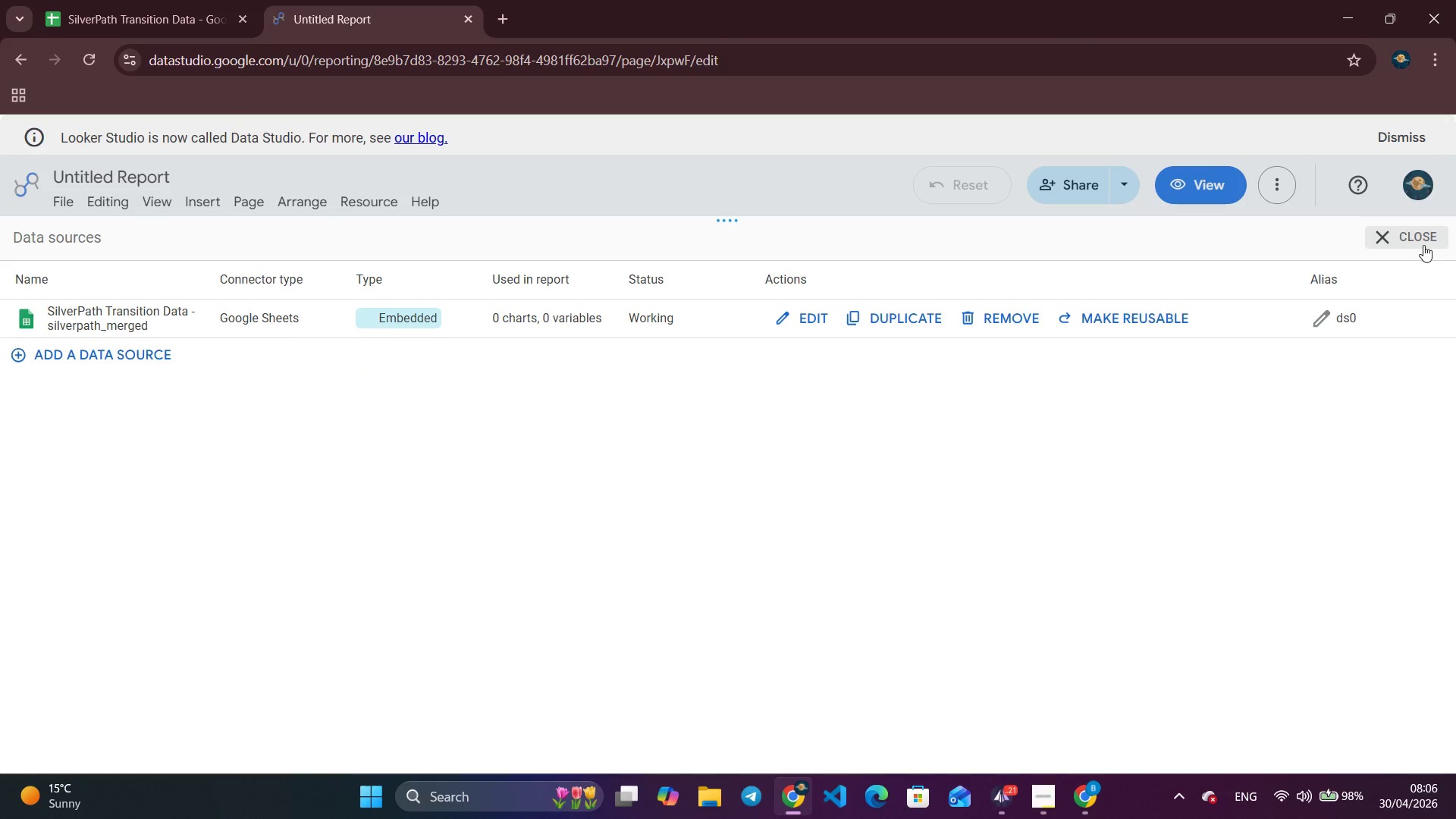 
left_click([1423, 245])
 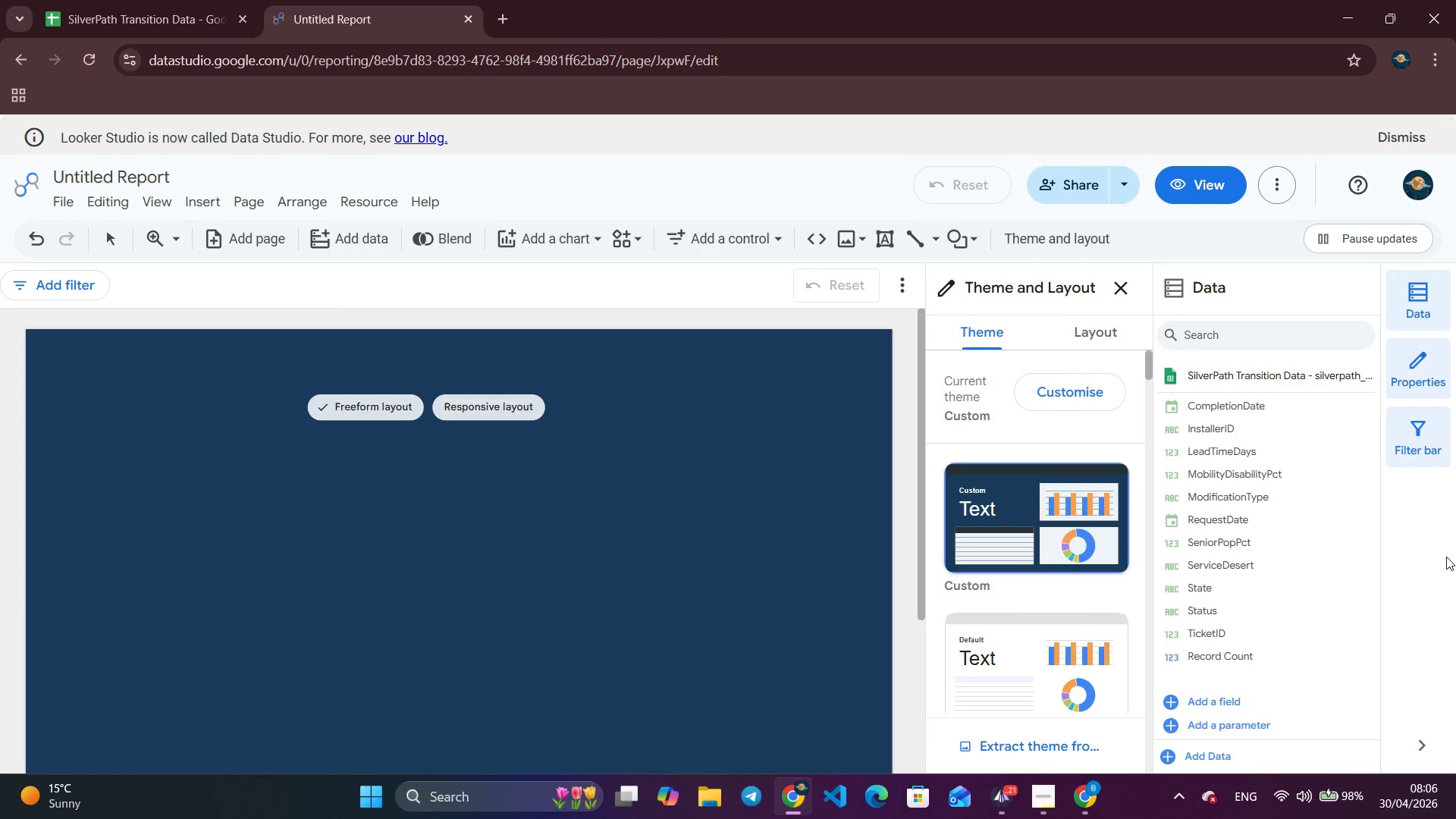 
wait(7.67)
 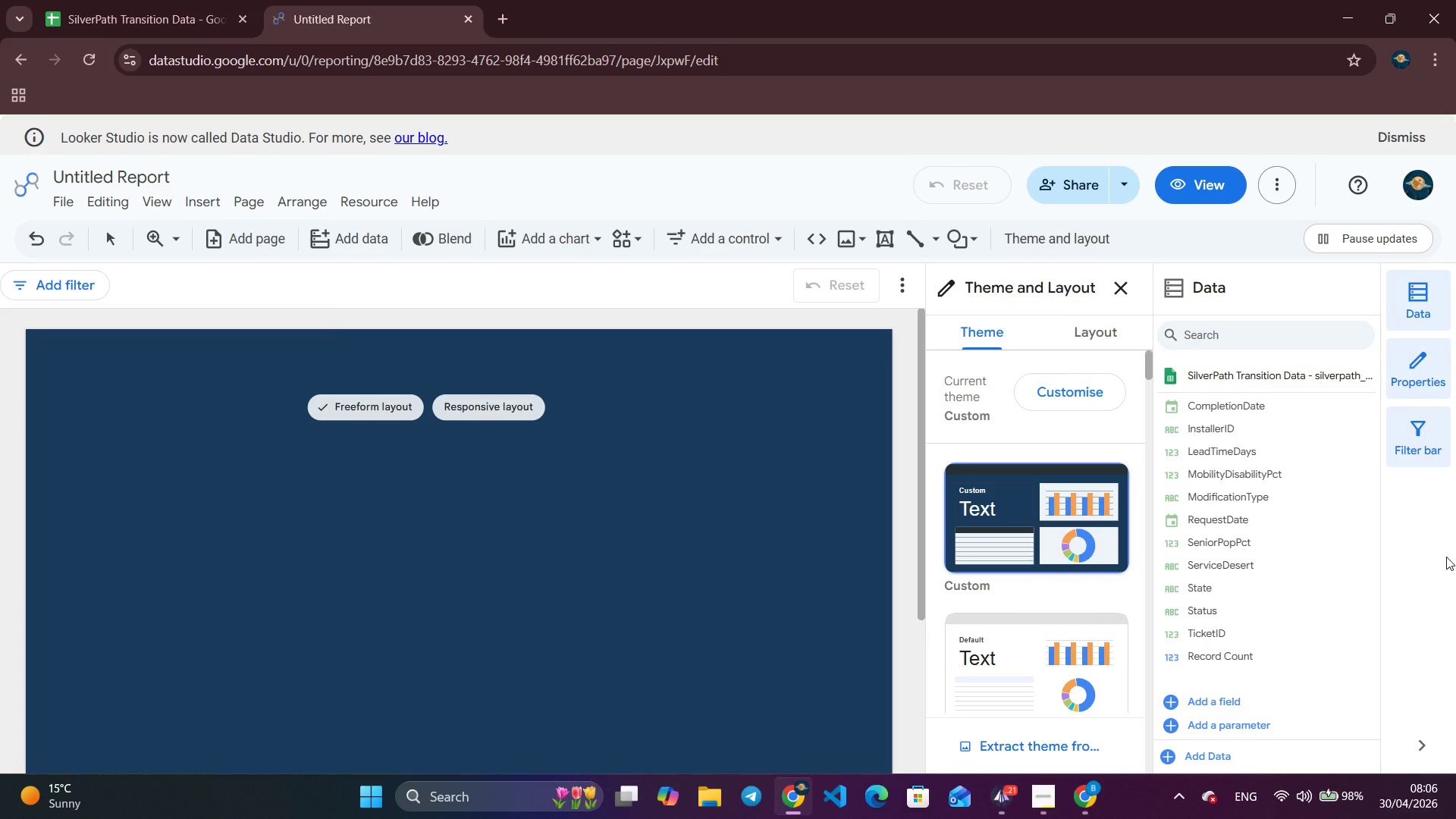 
left_click([1041, 803])